 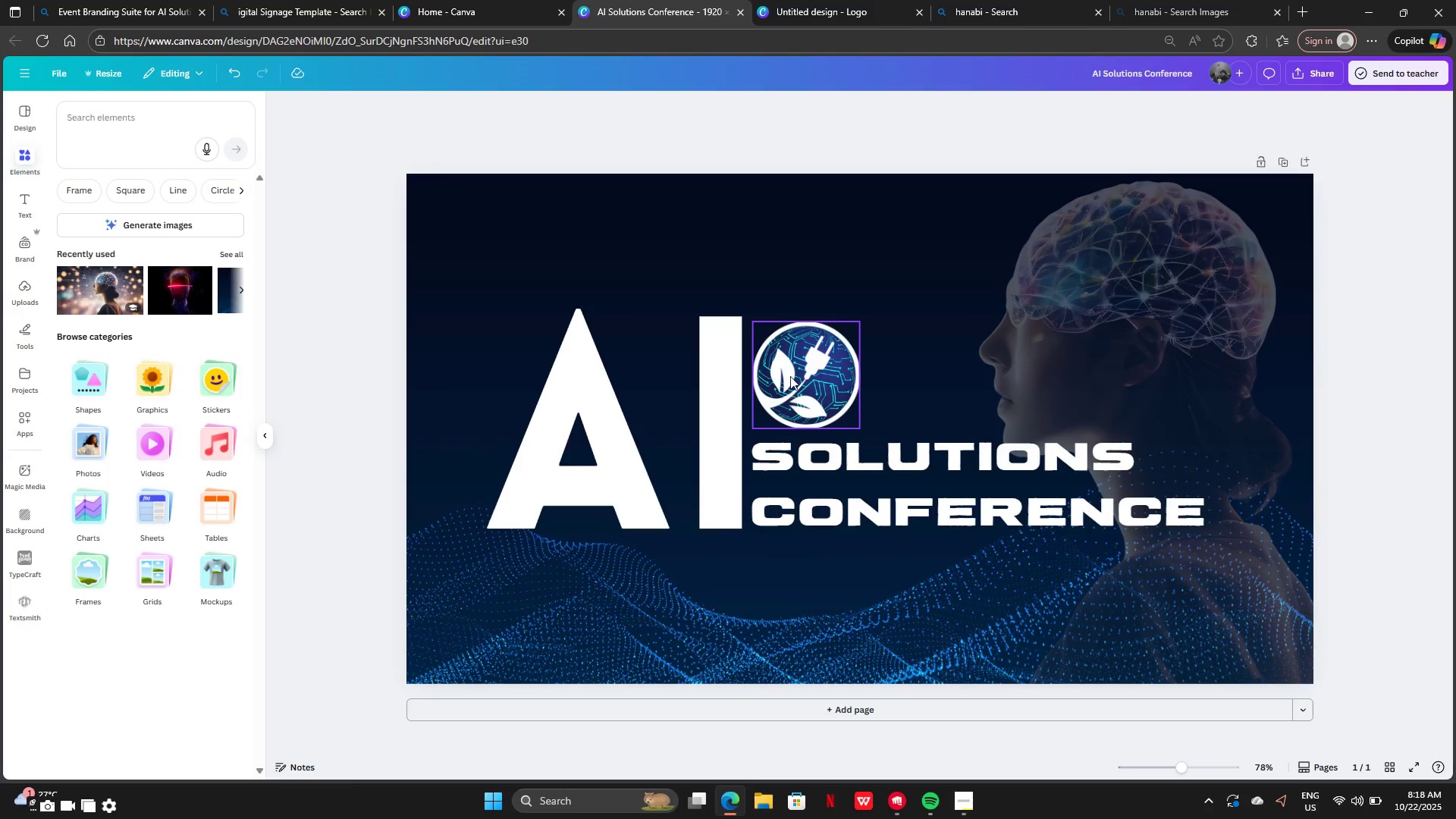 
left_click_drag(start_coordinate=[808, 369], to_coordinate=[1196, 429])
 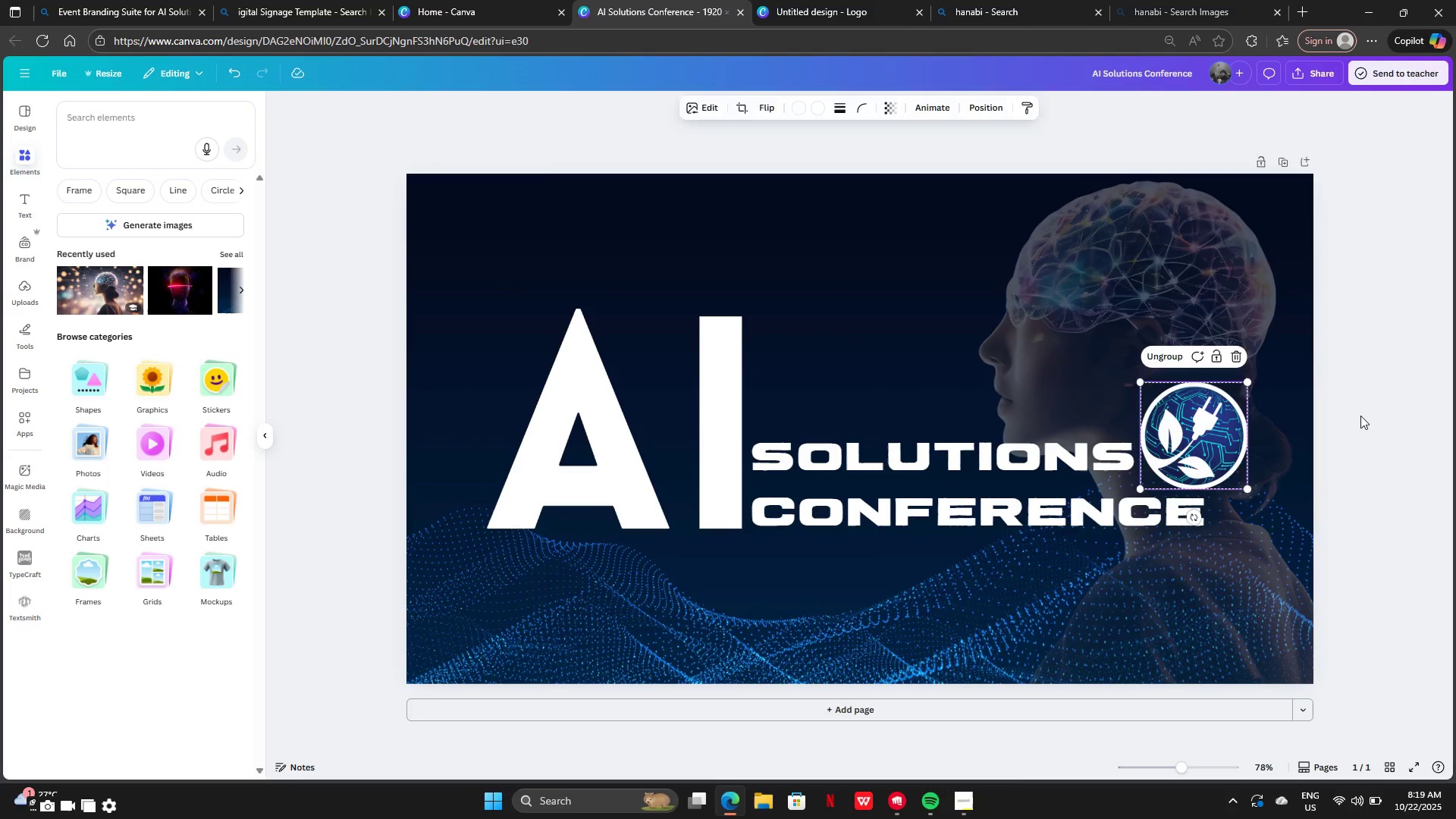 
left_click([1360, 416])
 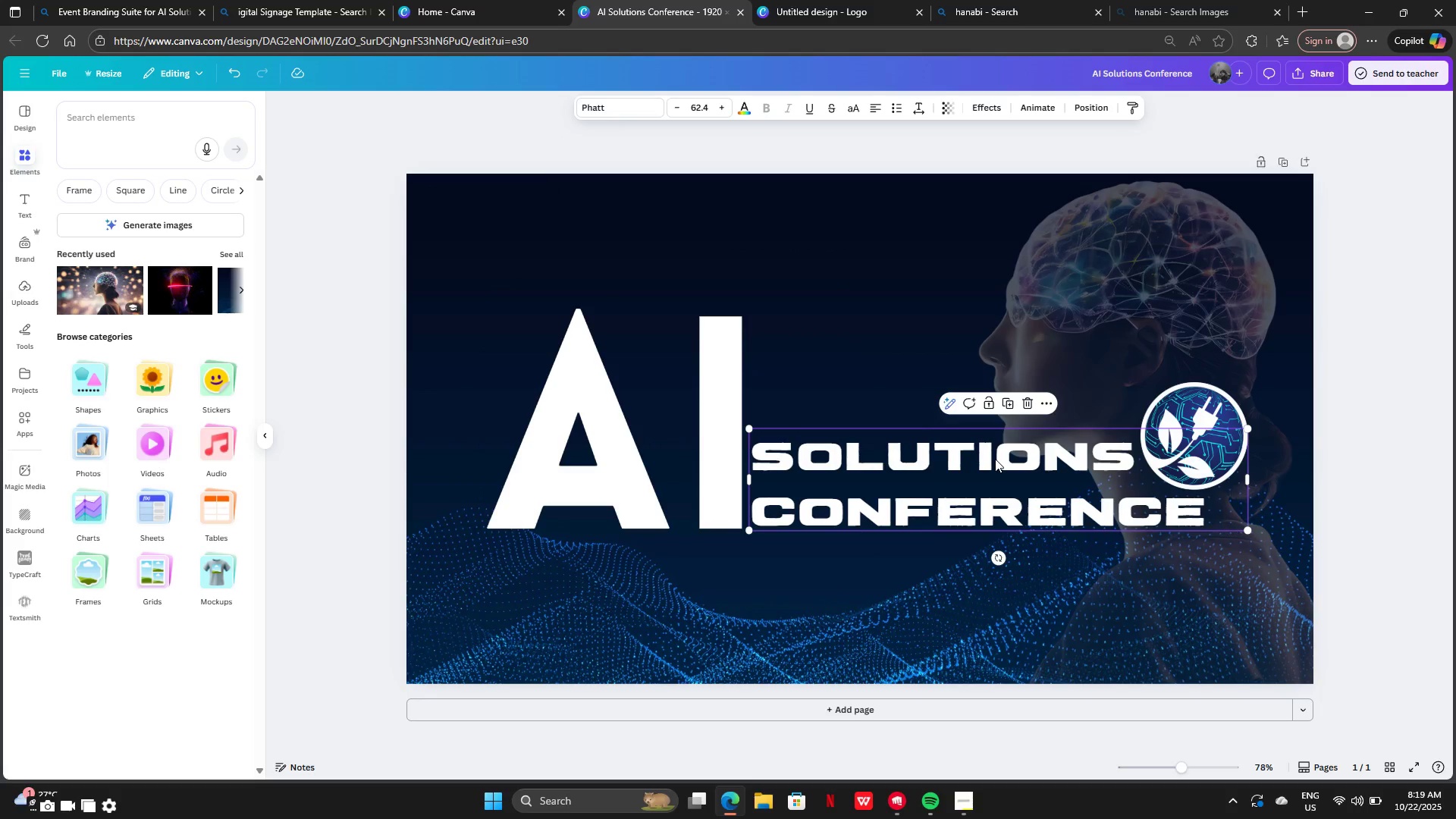 
left_click([995, 459])
 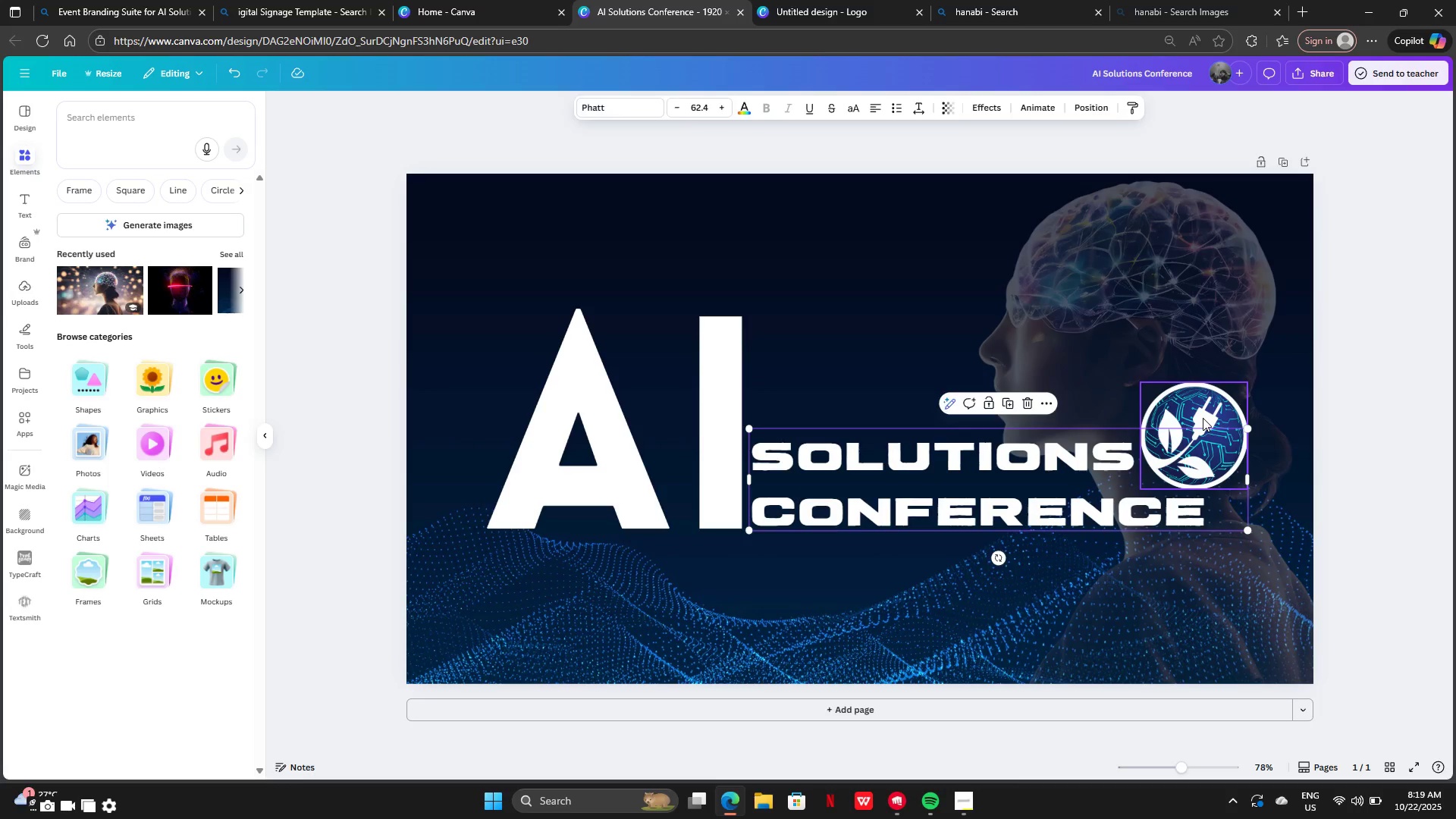 
left_click([1203, 418])
 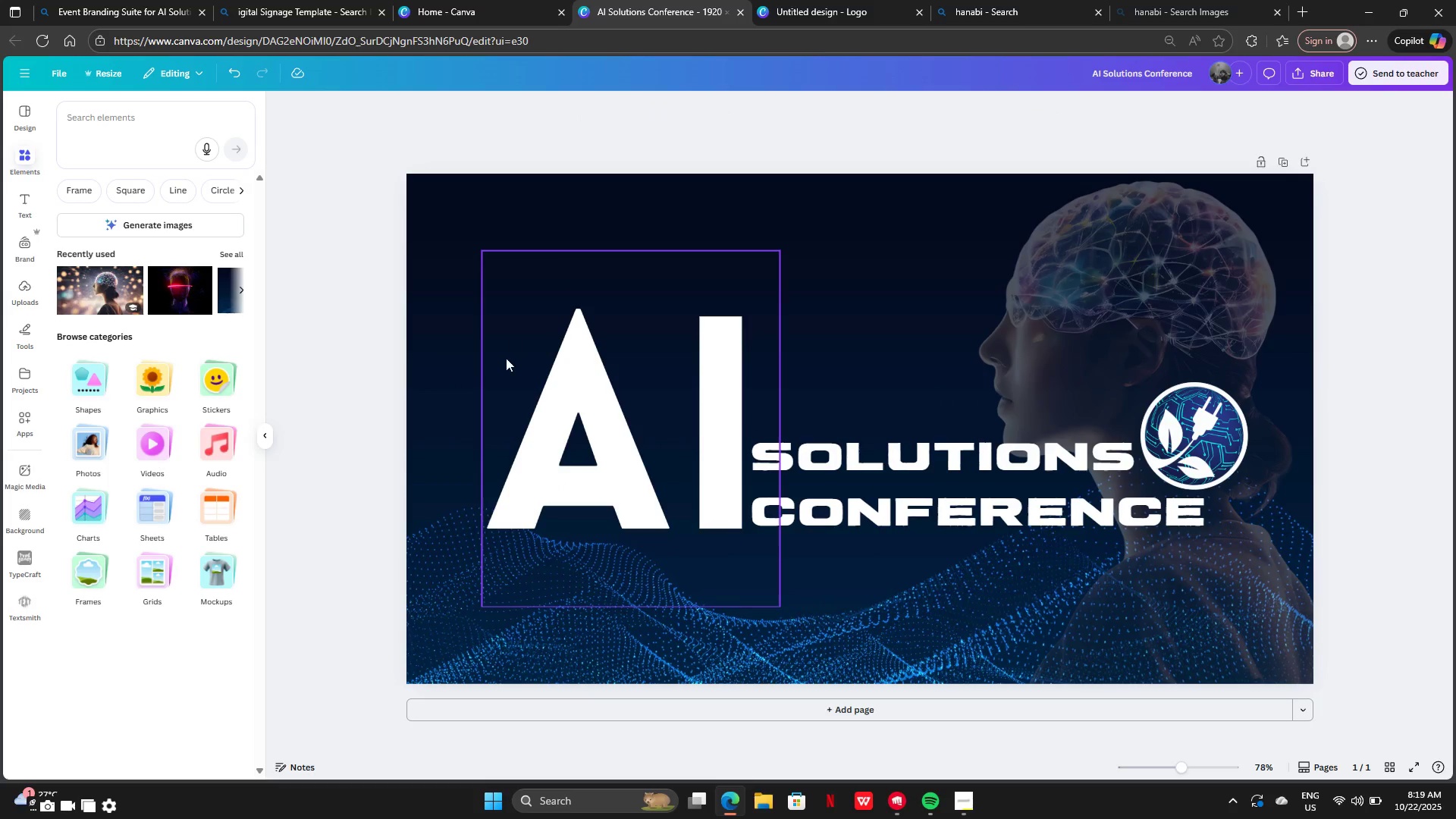 
wait(9.64)
 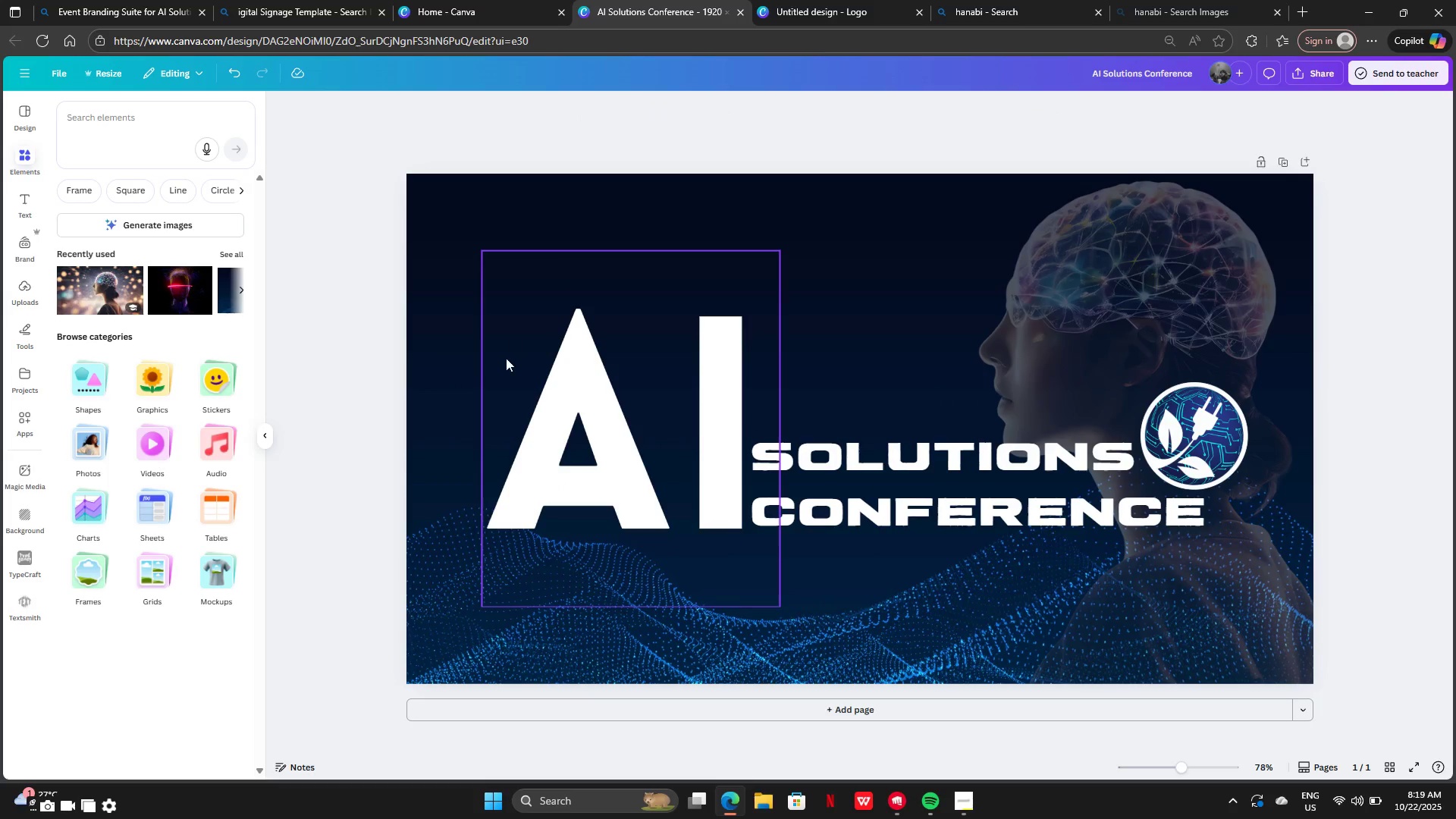 
left_click([158, 139])
 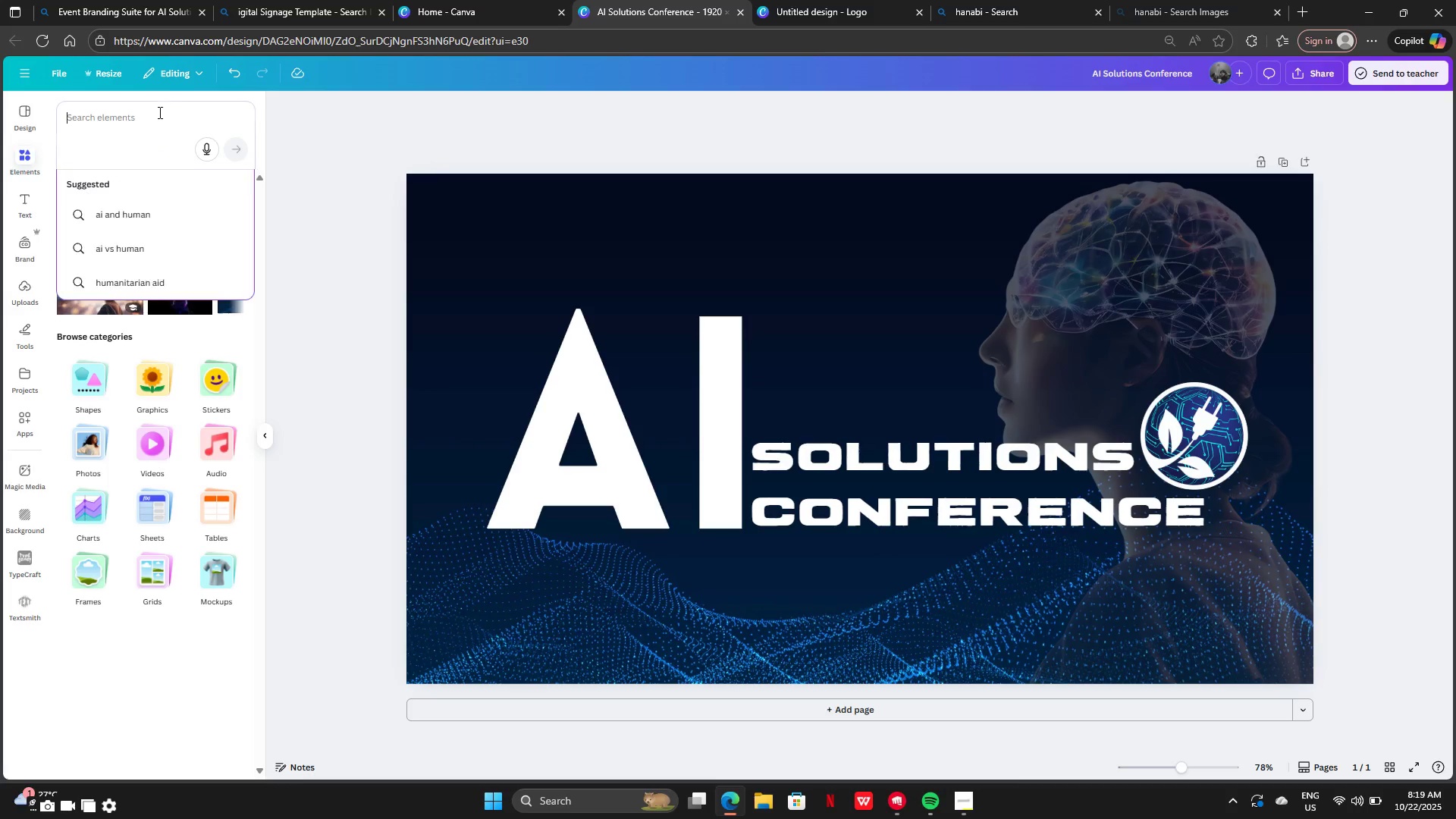 
left_click([158, 112])
 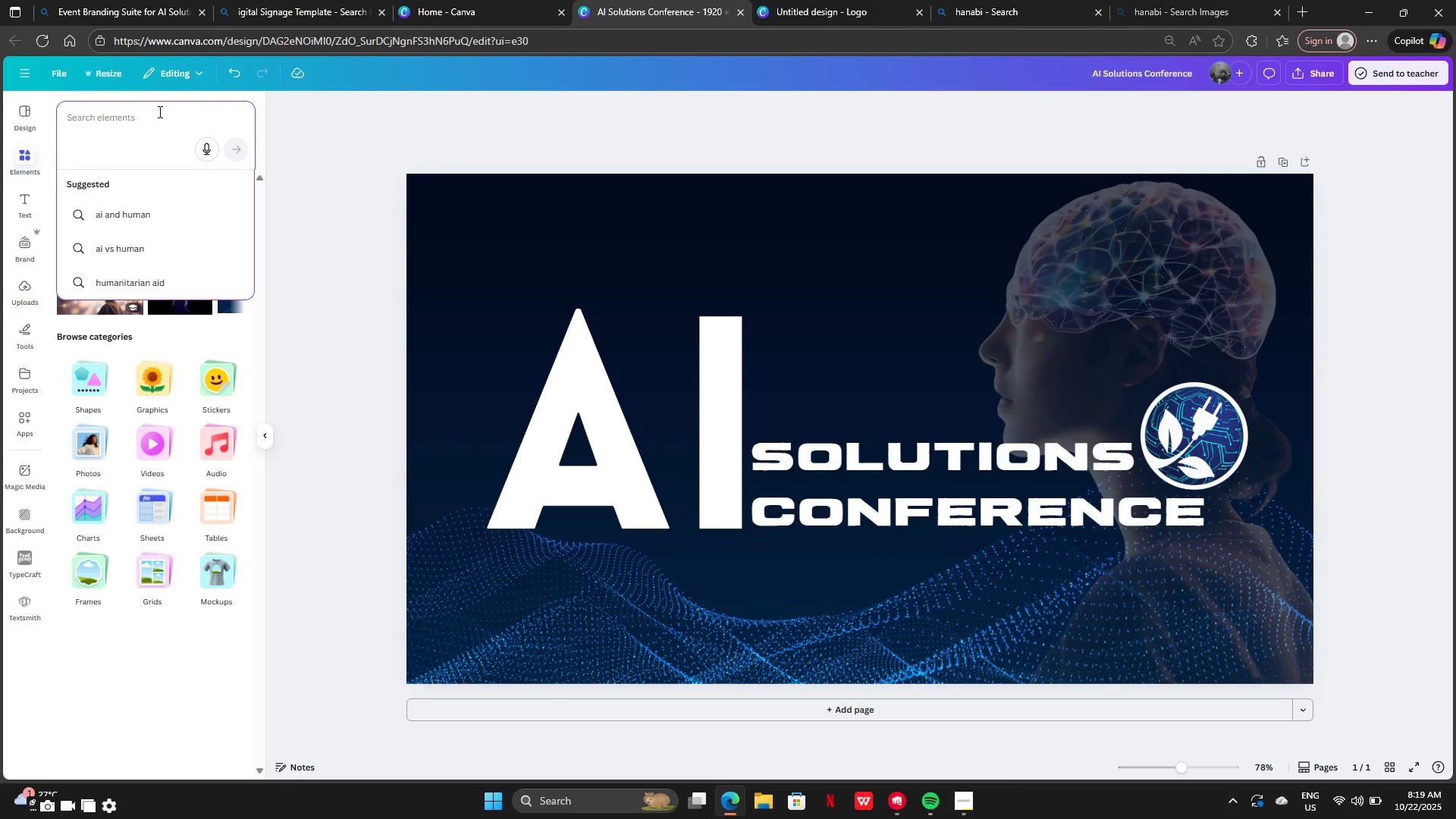 
type(social)
 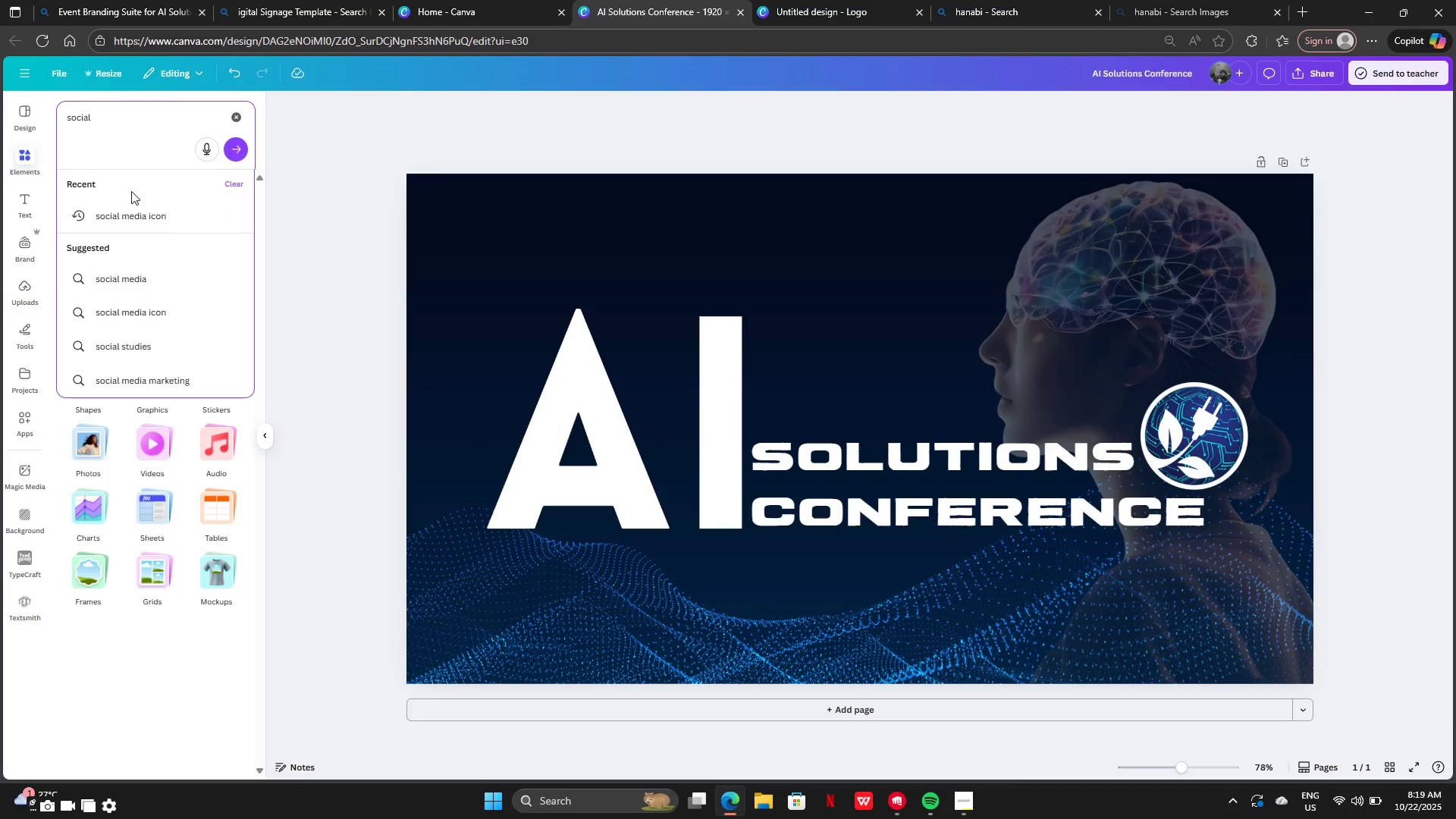 
left_click([128, 221])
 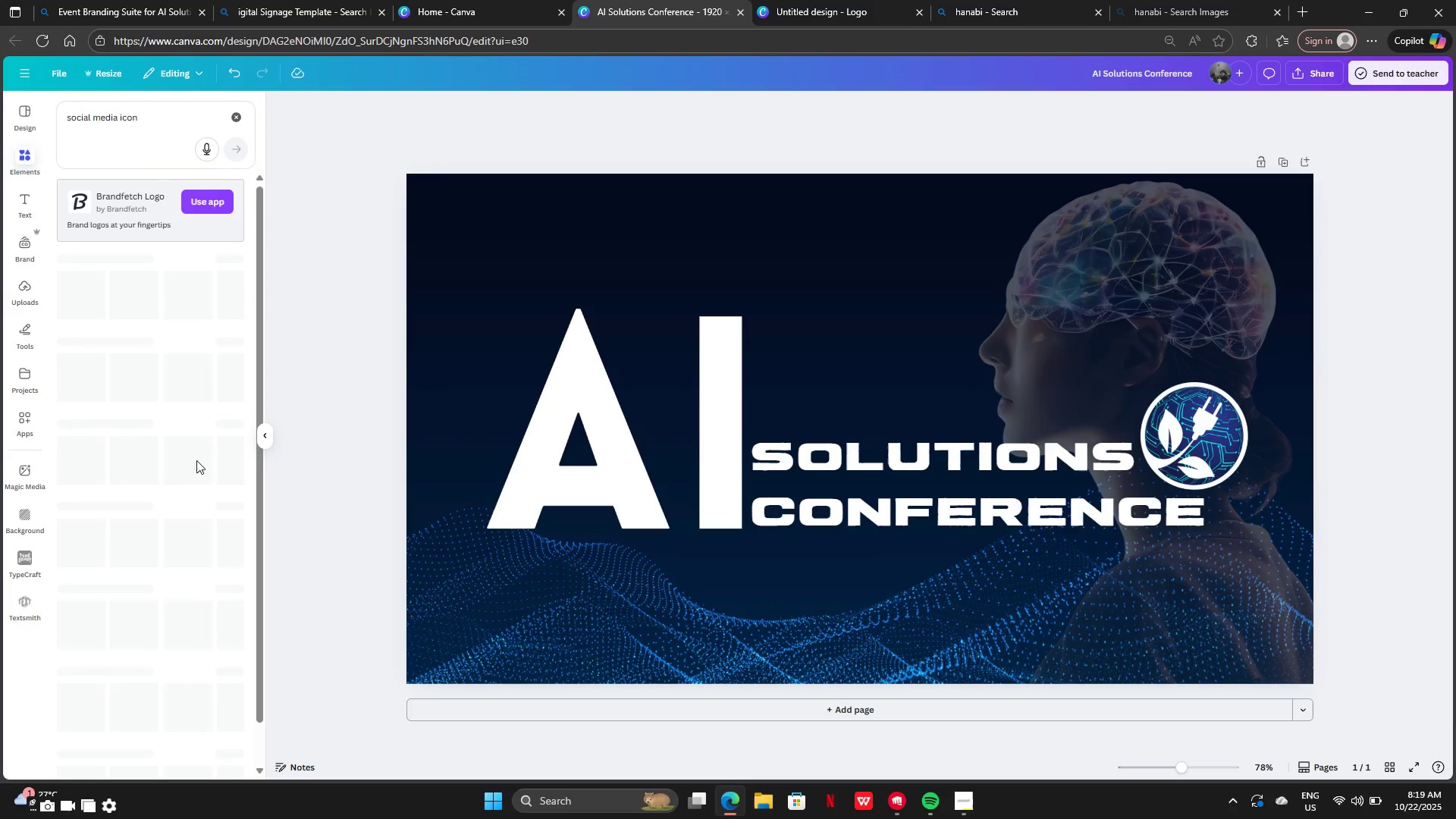 
mouse_move([218, 491])
 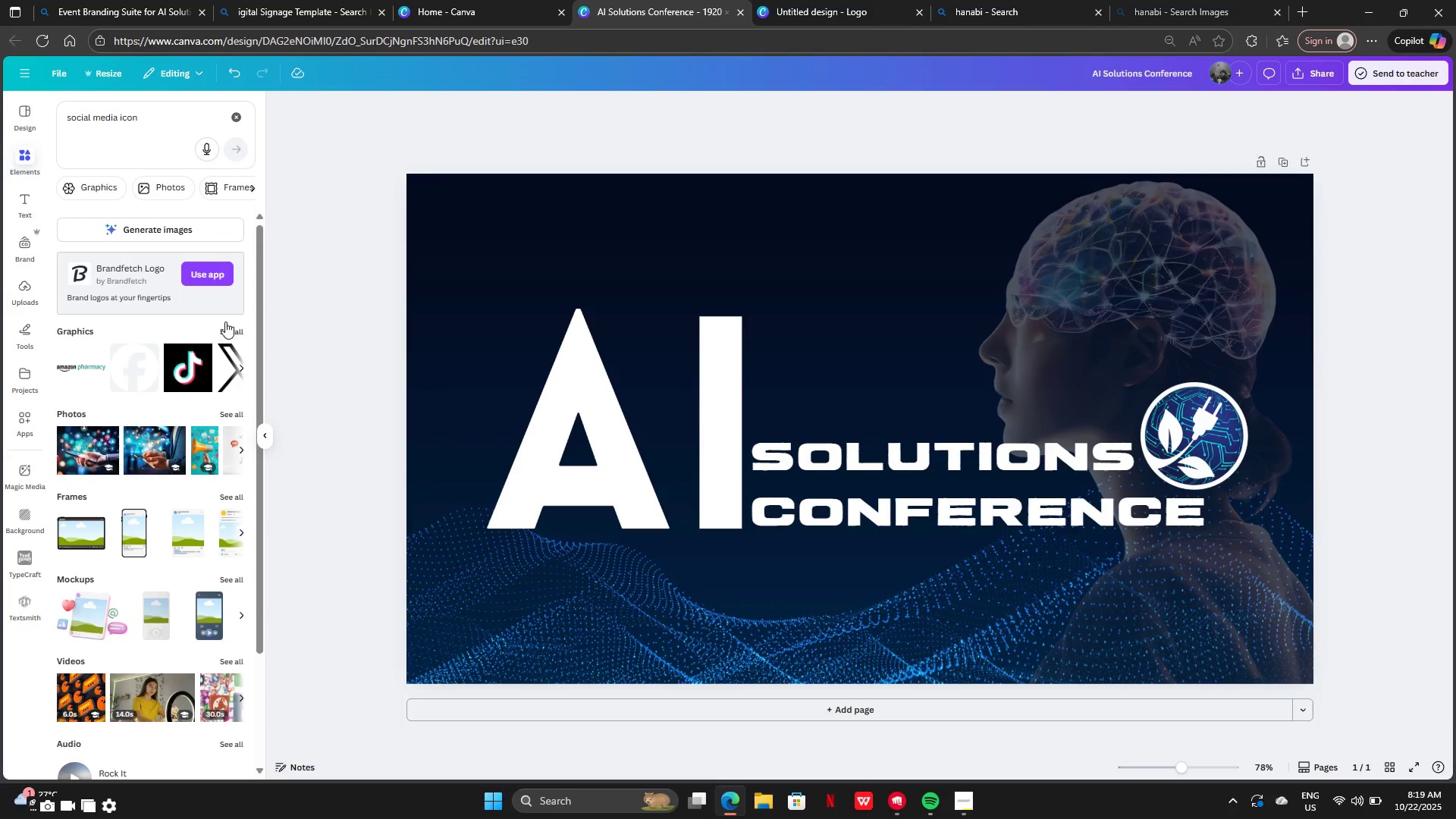 
left_click([227, 321])
 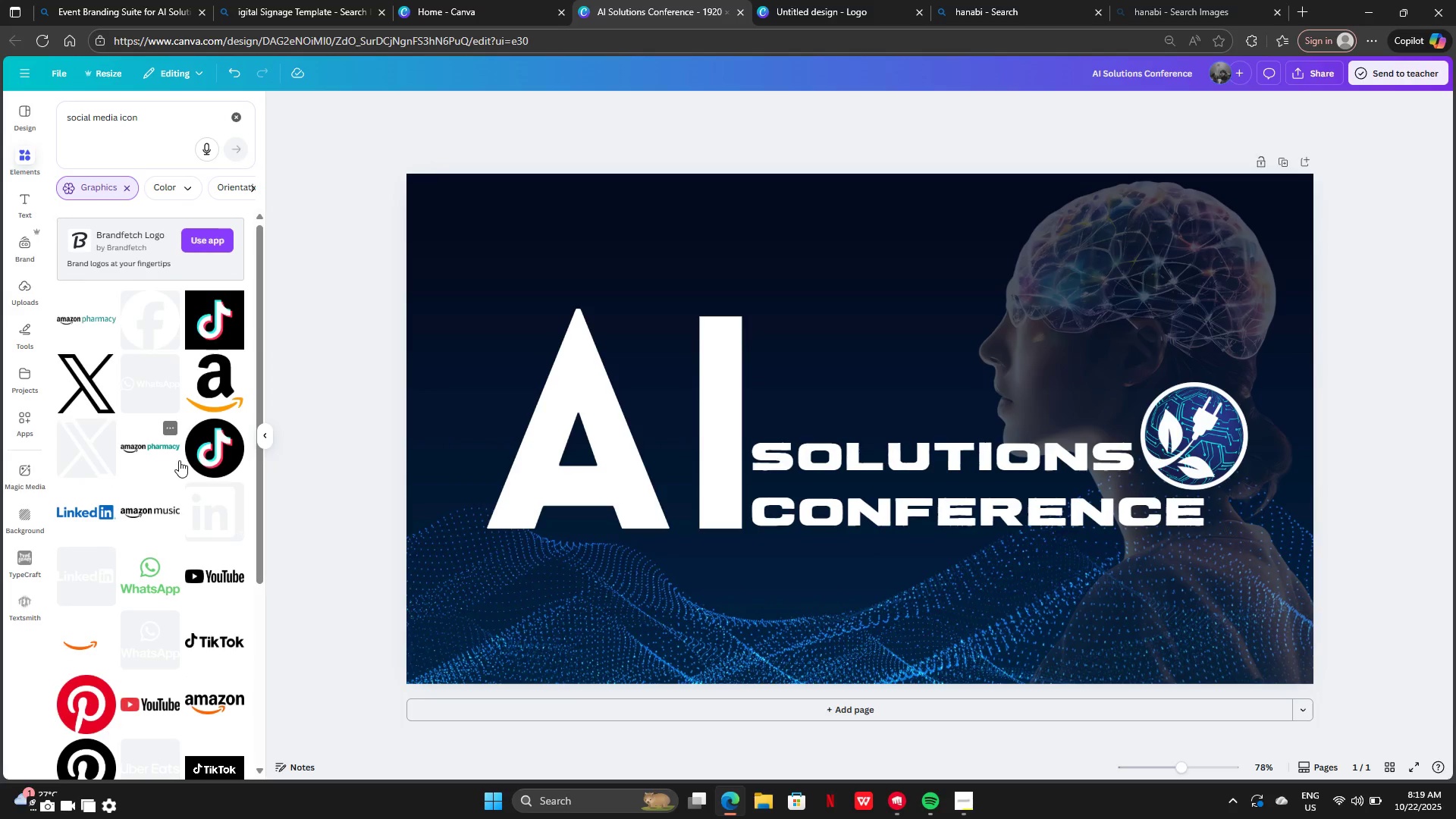 
scroll: coordinate [124, 542], scroll_direction: down, amount: 14.0
 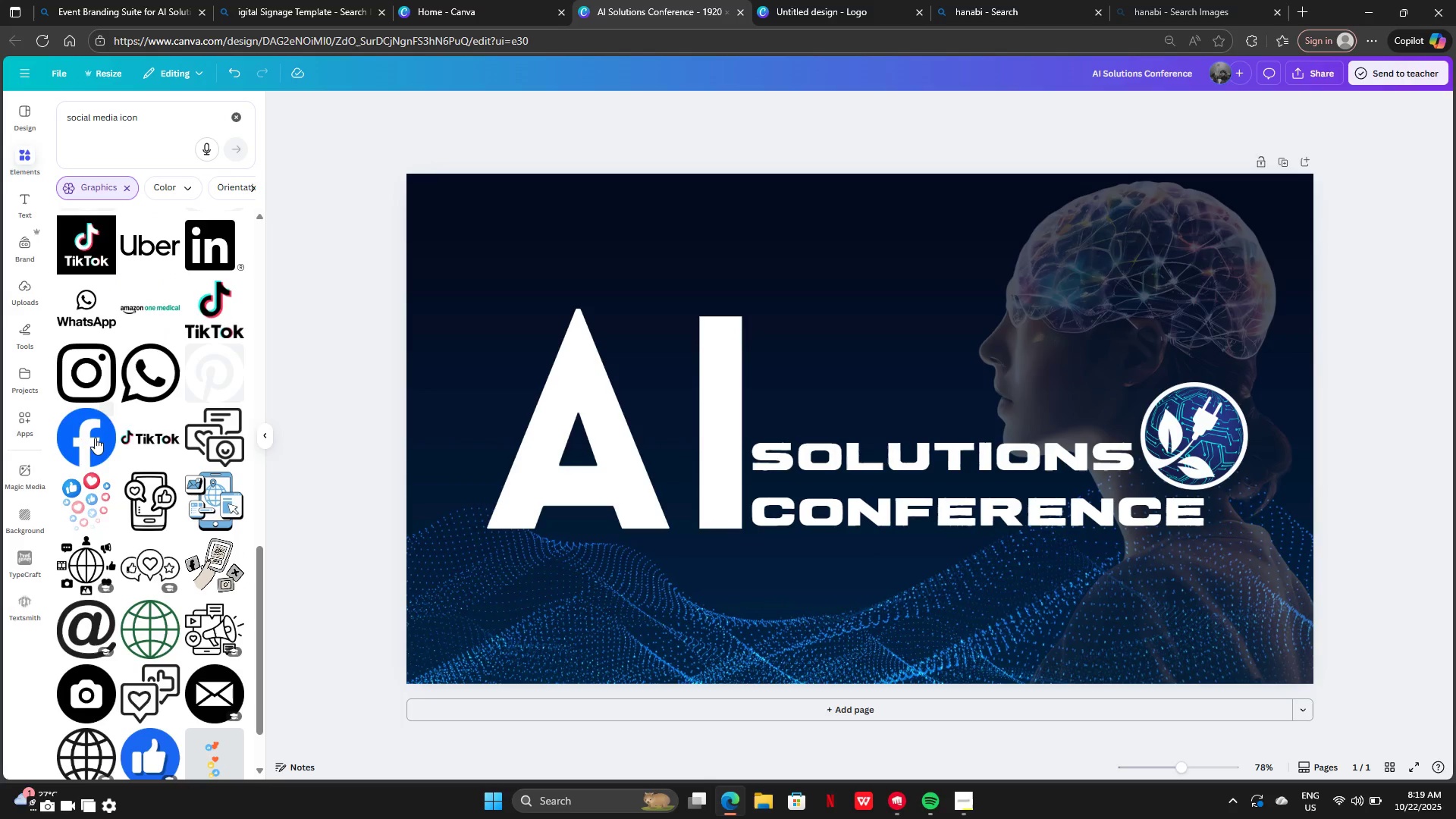 
left_click([83, 439])
 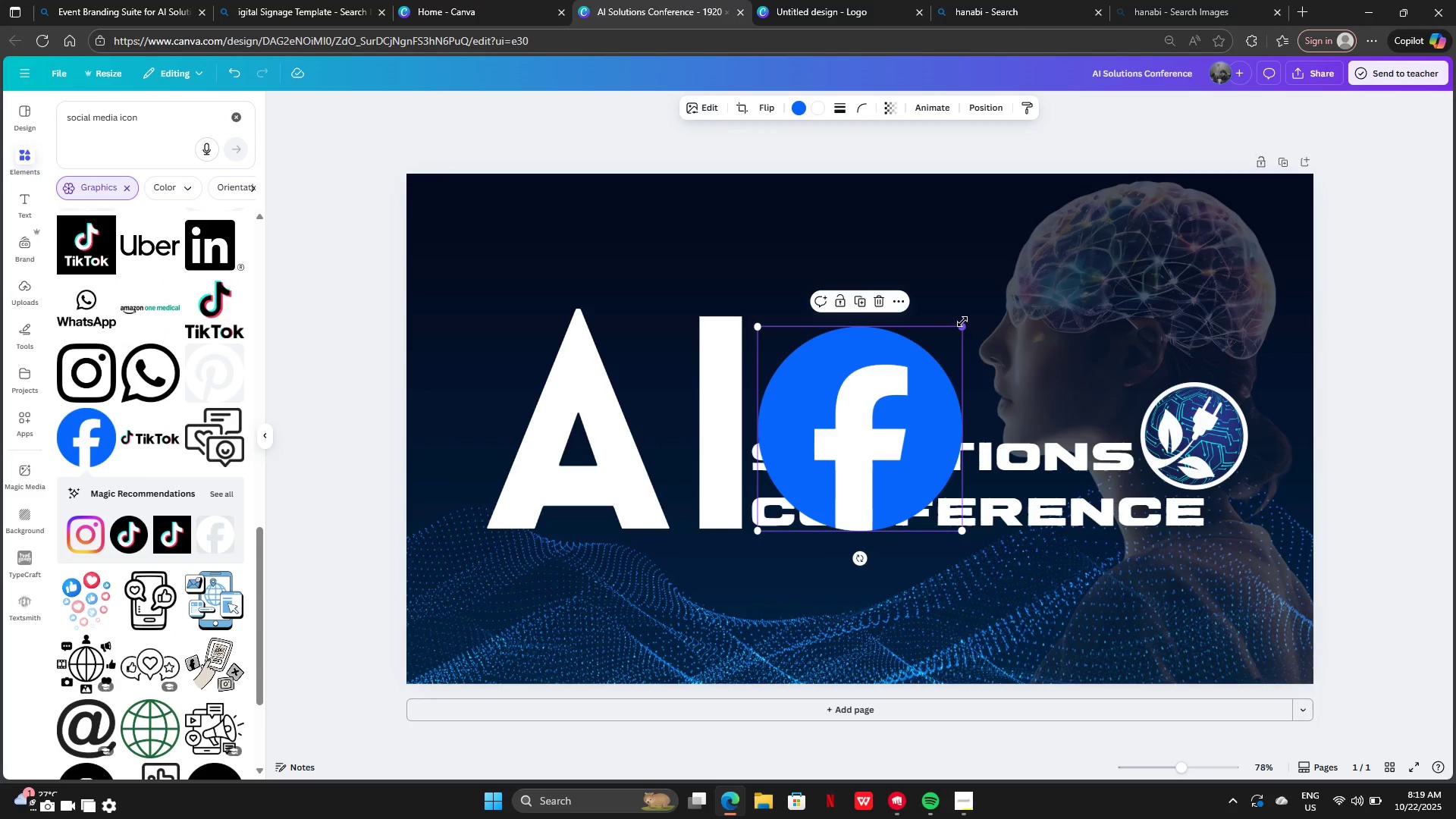 
left_click([962, 321])
 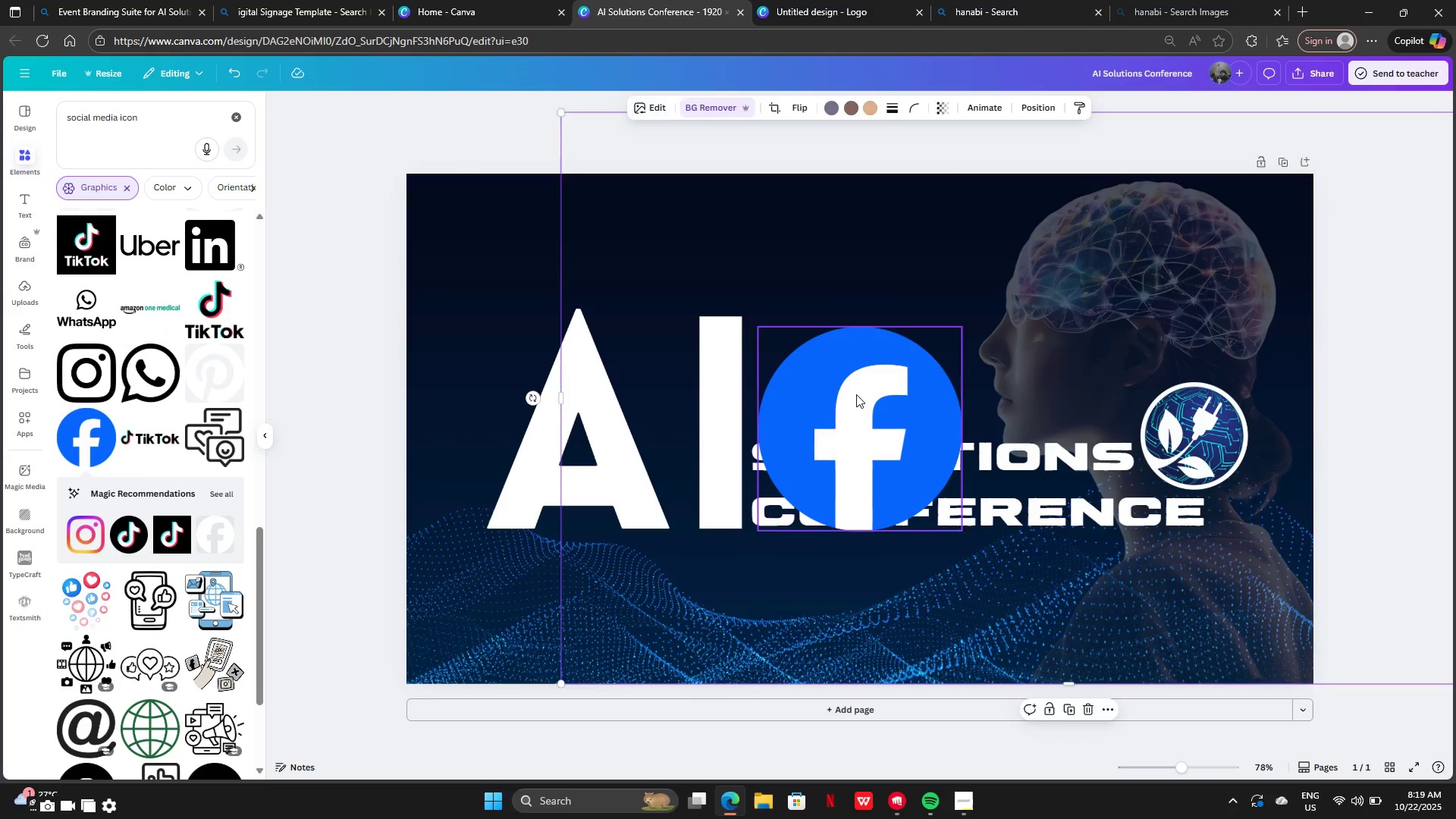 
left_click([856, 394])
 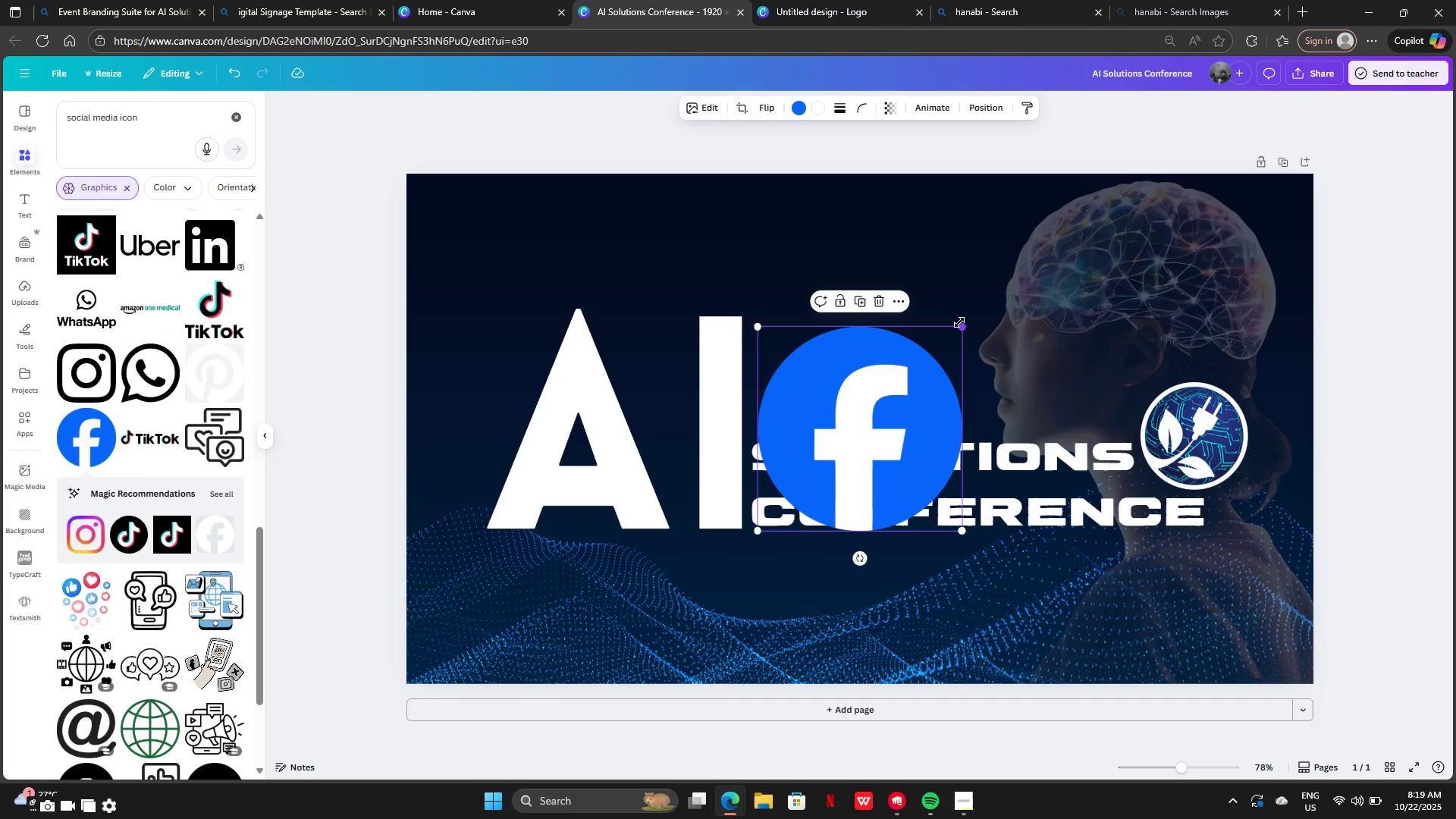 
left_click_drag(start_coordinate=[959, 322], to_coordinate=[789, 414])
 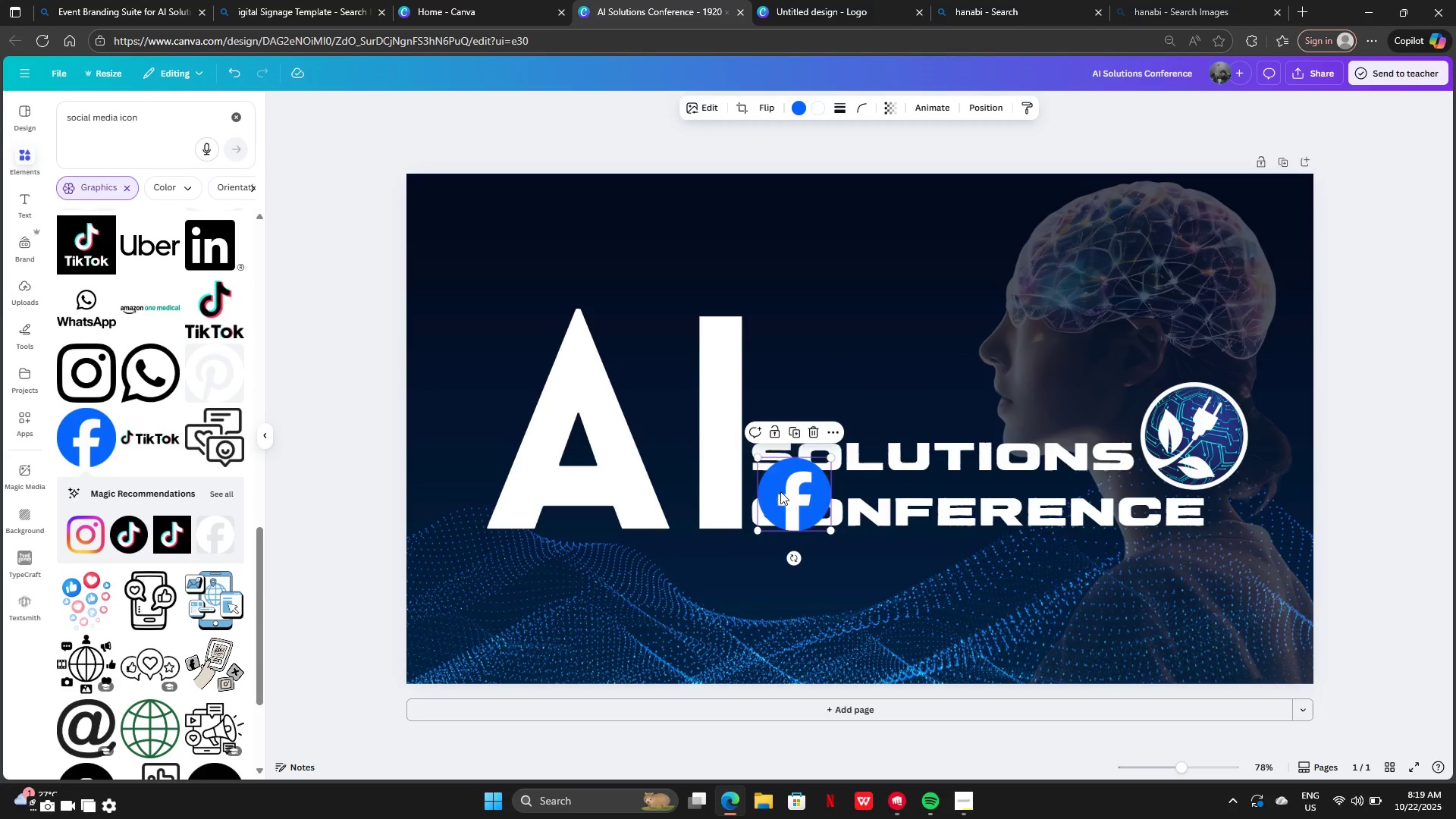 
left_click_drag(start_coordinate=[781, 491], to_coordinate=[767, 582])
 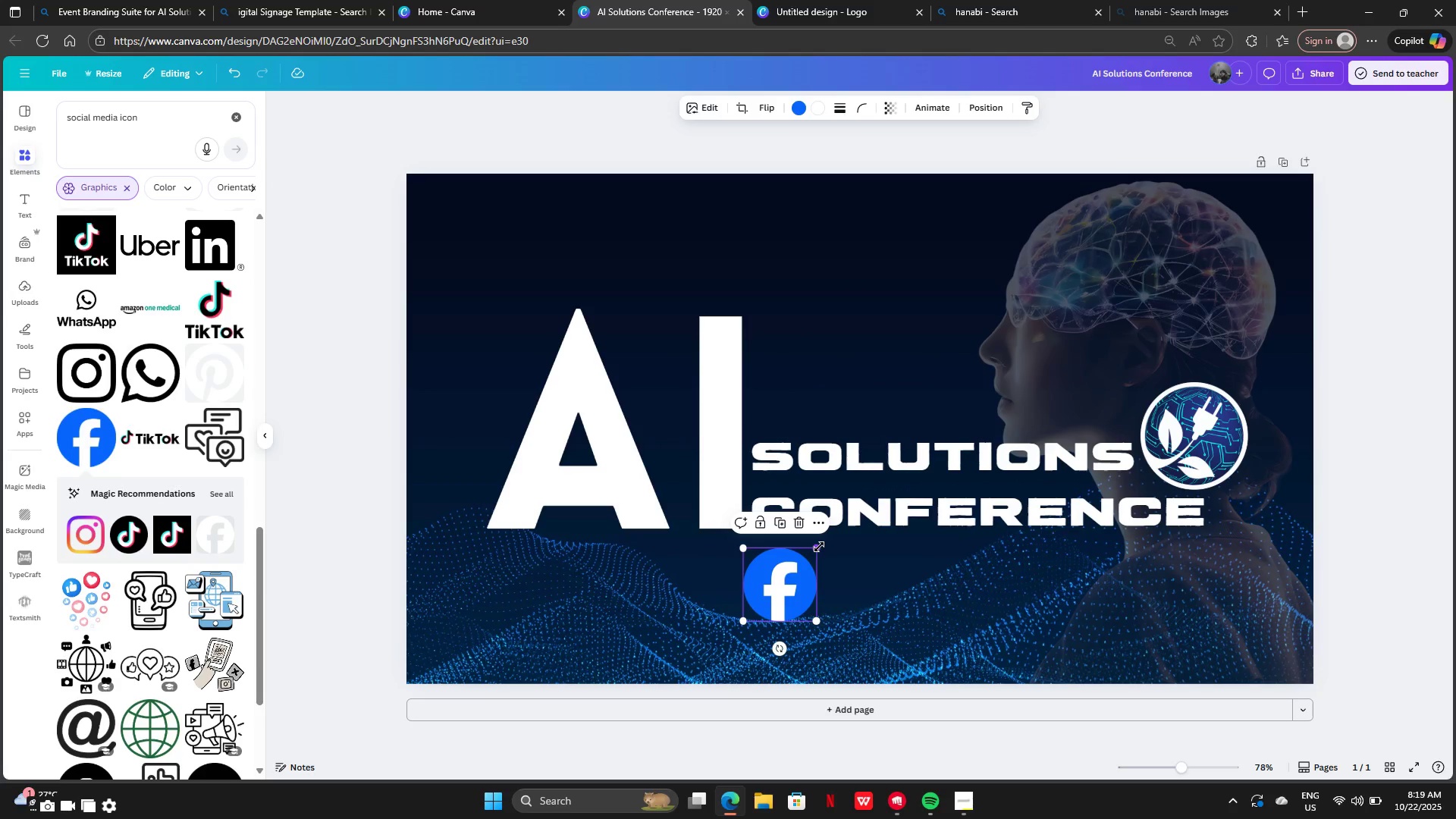 
left_click_drag(start_coordinate=[819, 547], to_coordinate=[802, 570])
 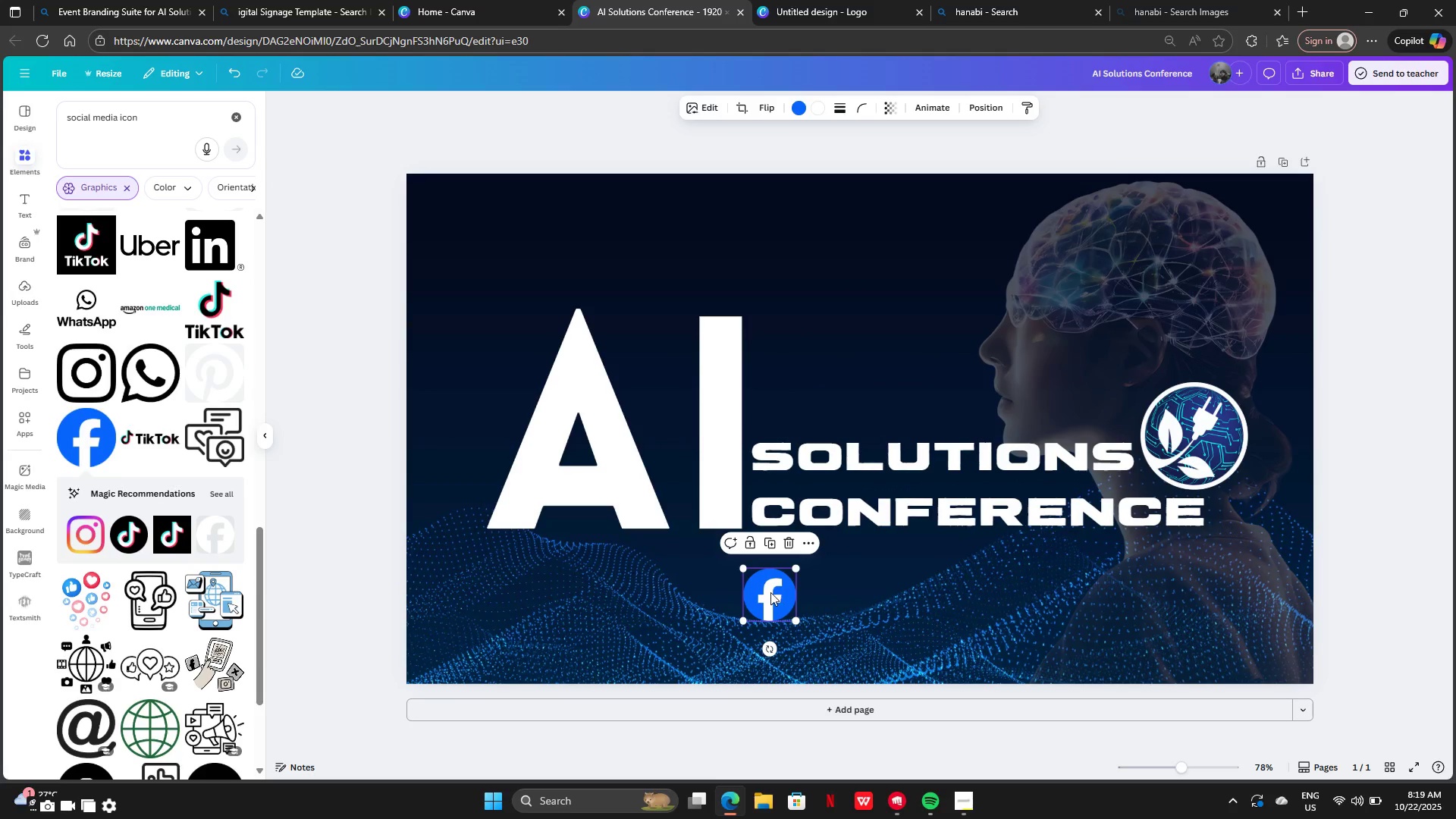 
left_click_drag(start_coordinate=[770, 592], to_coordinate=[698, 557])
 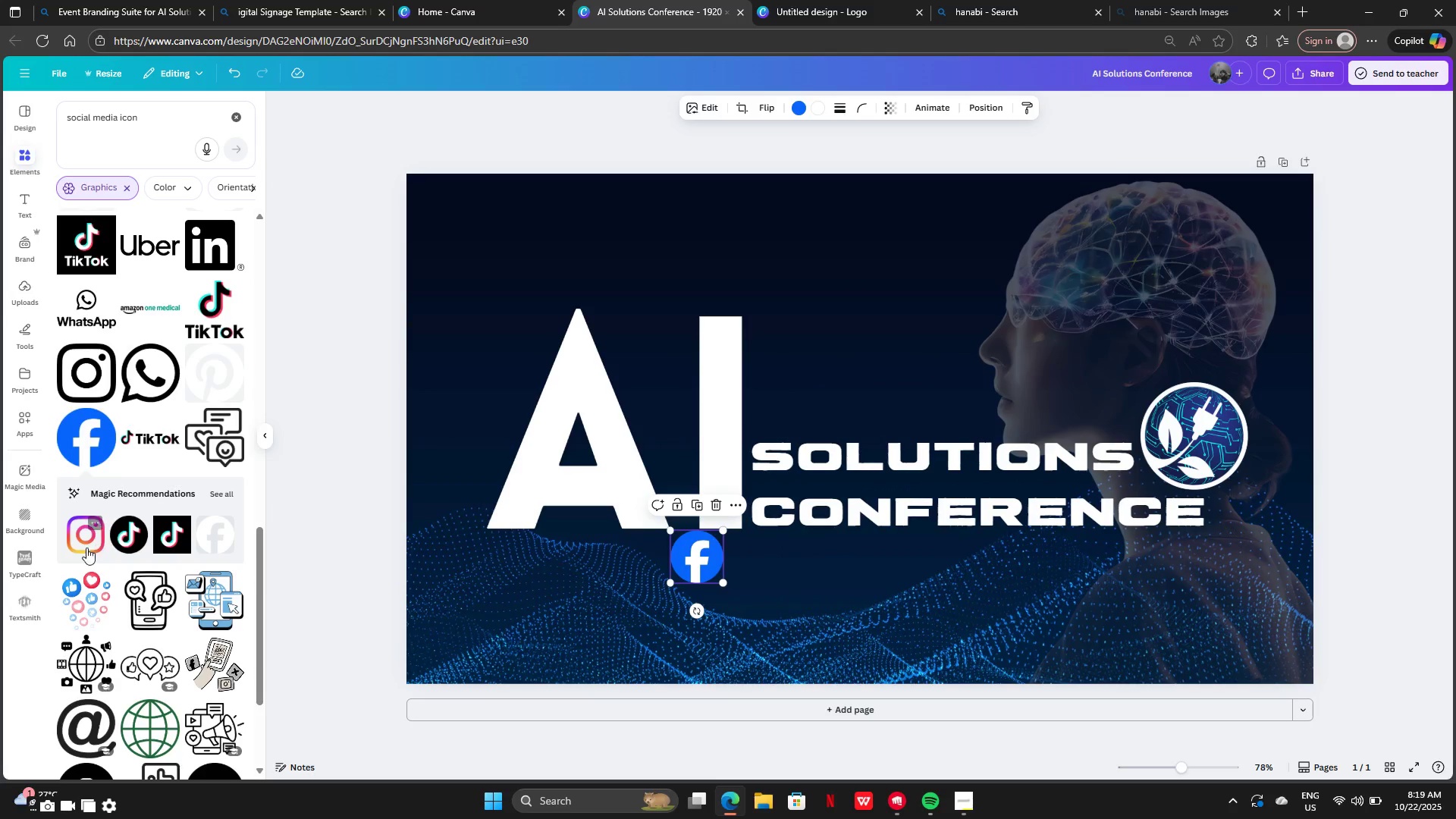 
scroll: coordinate [95, 543], scroll_direction: down, amount: 14.0
 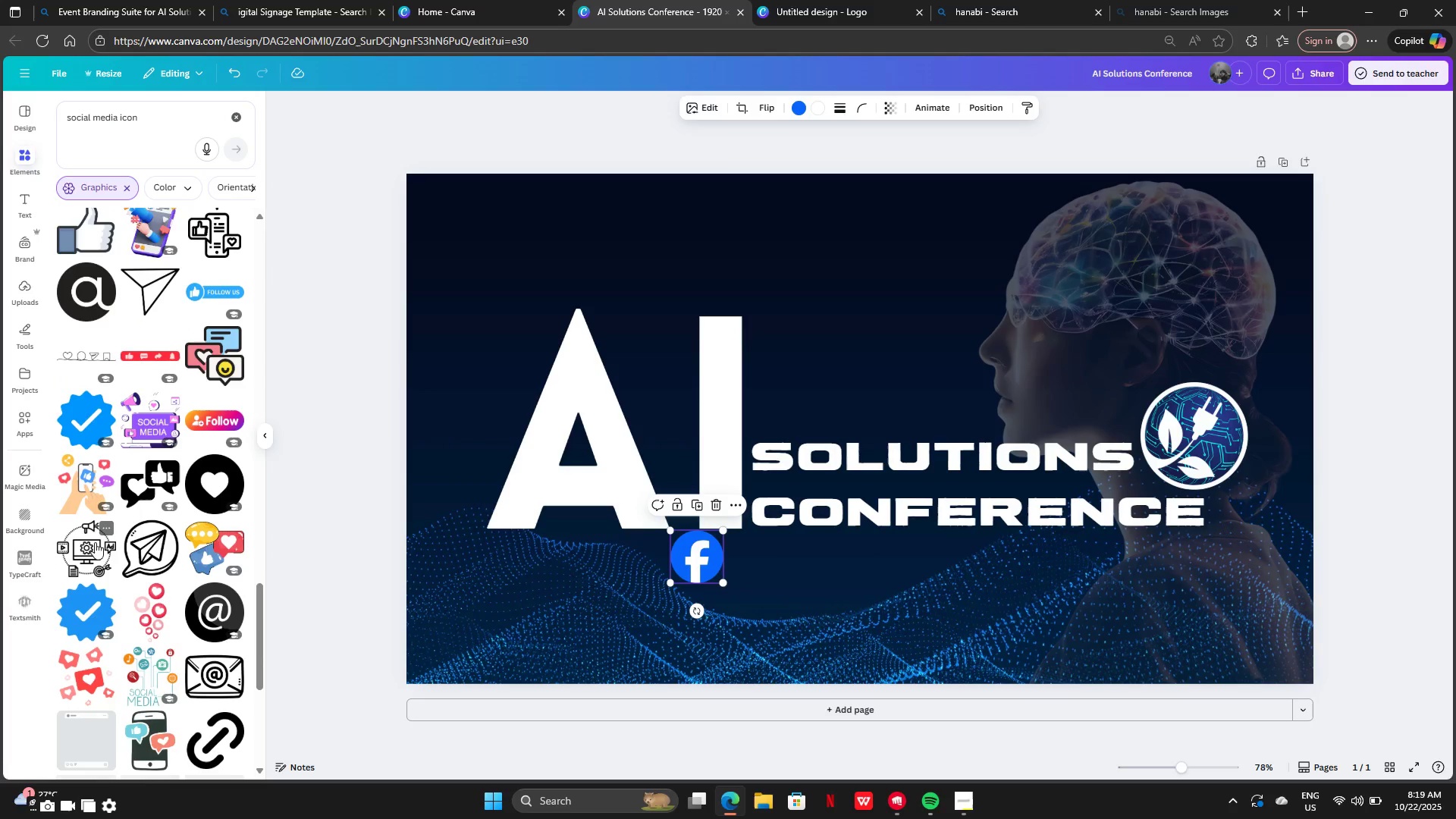 
scroll: coordinate [98, 538], scroll_direction: down, amount: 10.0
 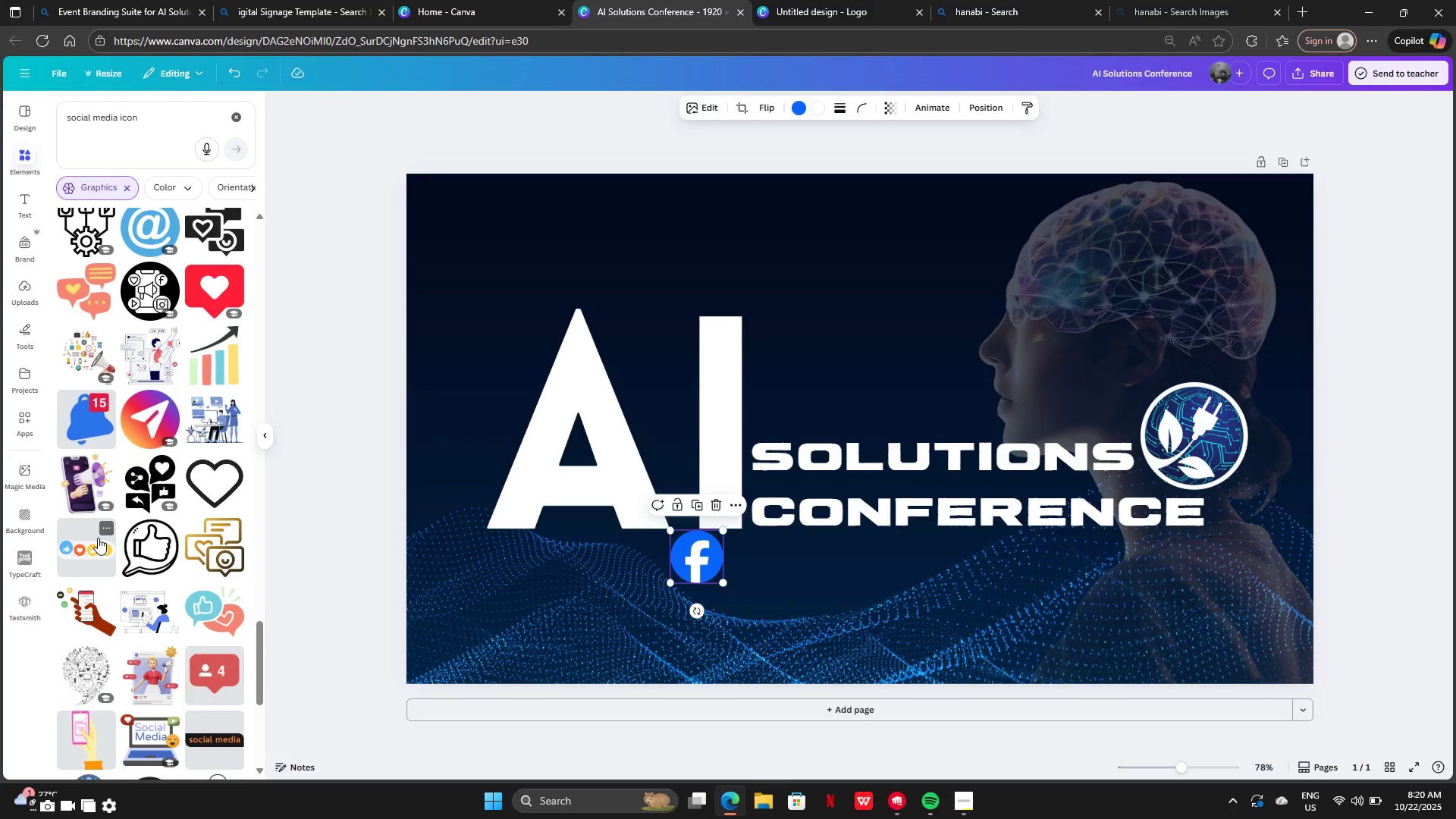 
scroll: coordinate [101, 535], scroll_direction: up, amount: 18.0
 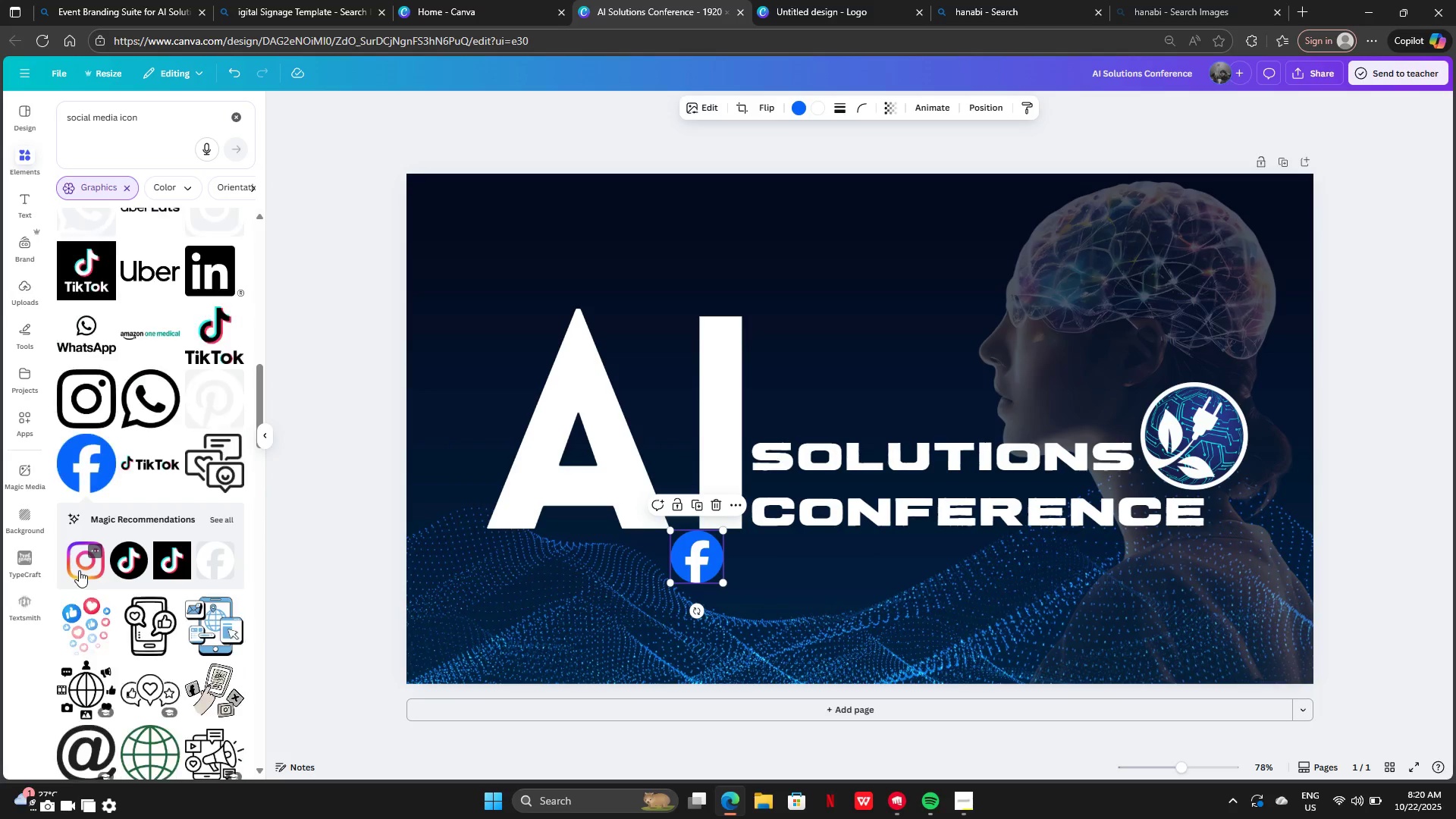 
left_click([79, 570])
 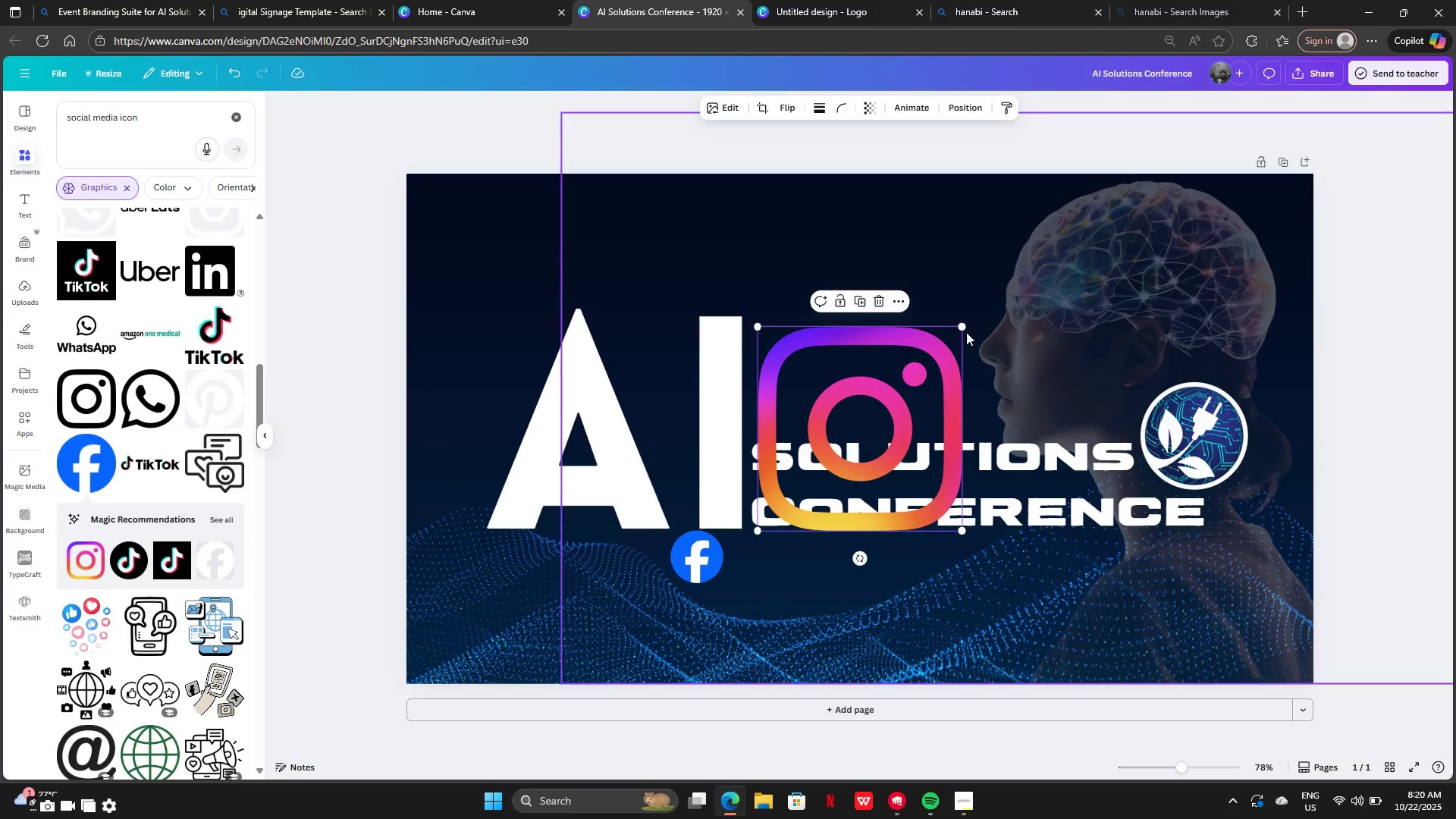 
left_click_drag(start_coordinate=[964, 327], to_coordinate=[840, 473])
 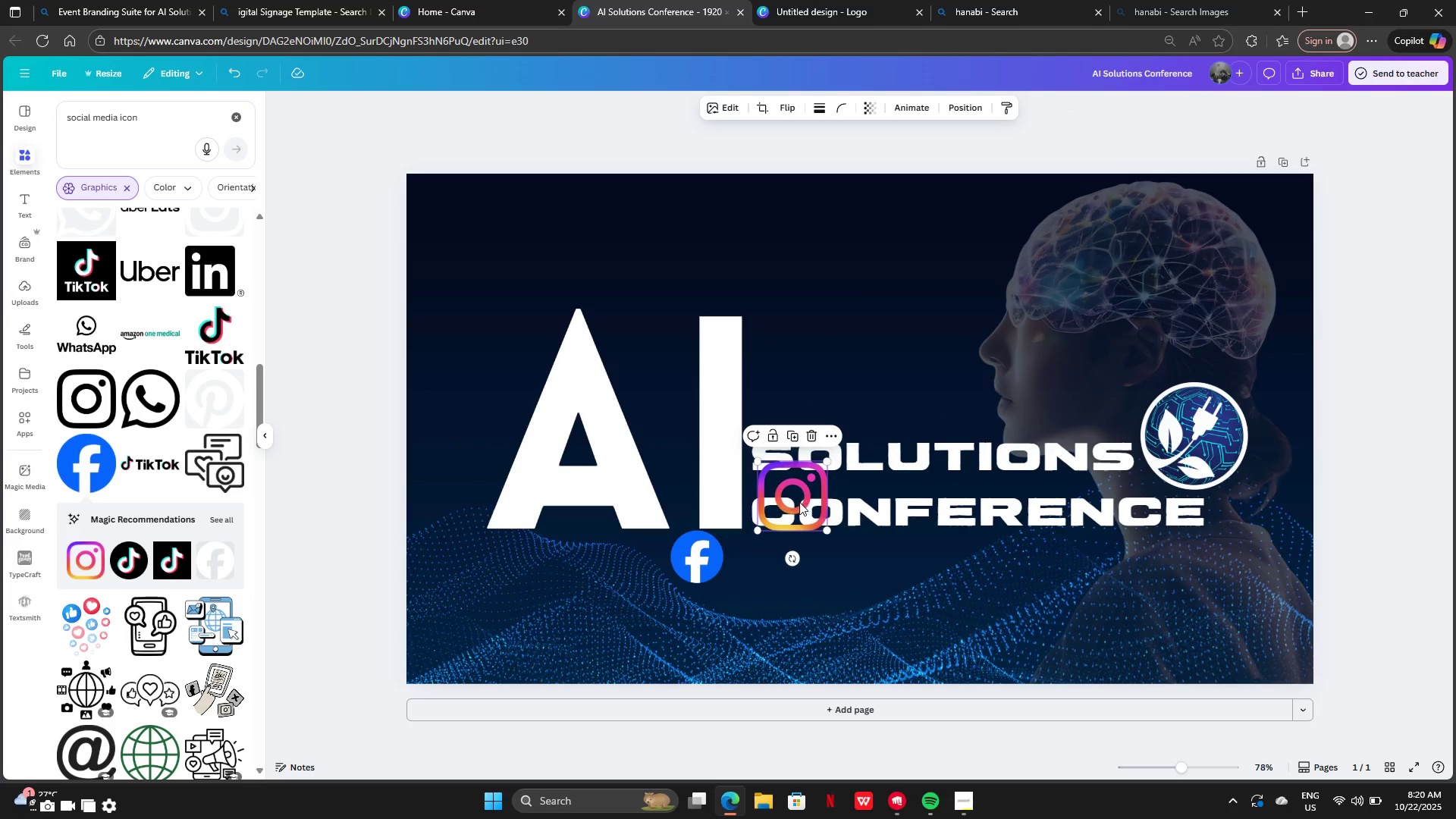 
left_click_drag(start_coordinate=[799, 502], to_coordinate=[779, 574])
 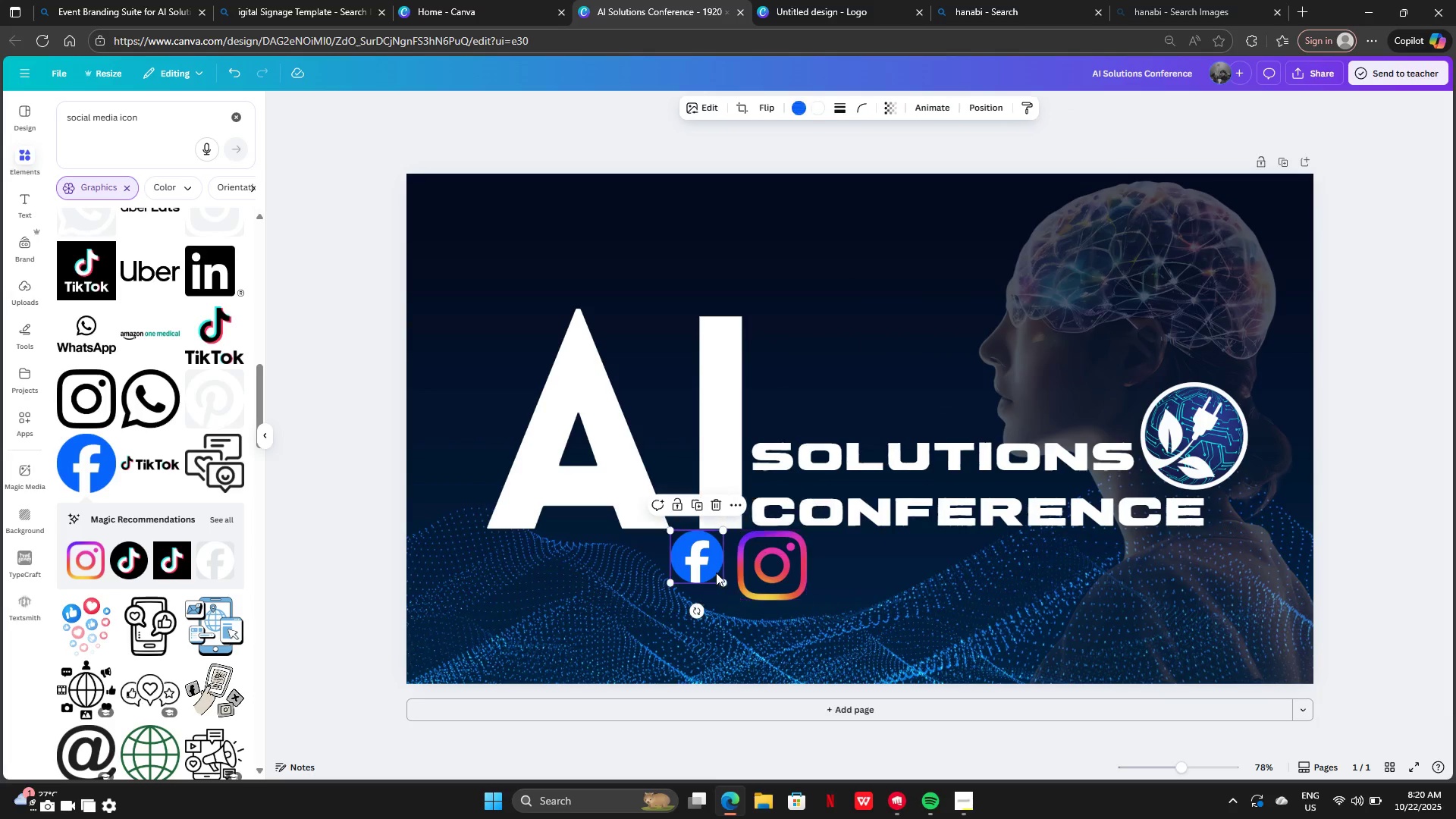 
left_click_drag(start_coordinate=[716, 573], to_coordinate=[715, 585])
 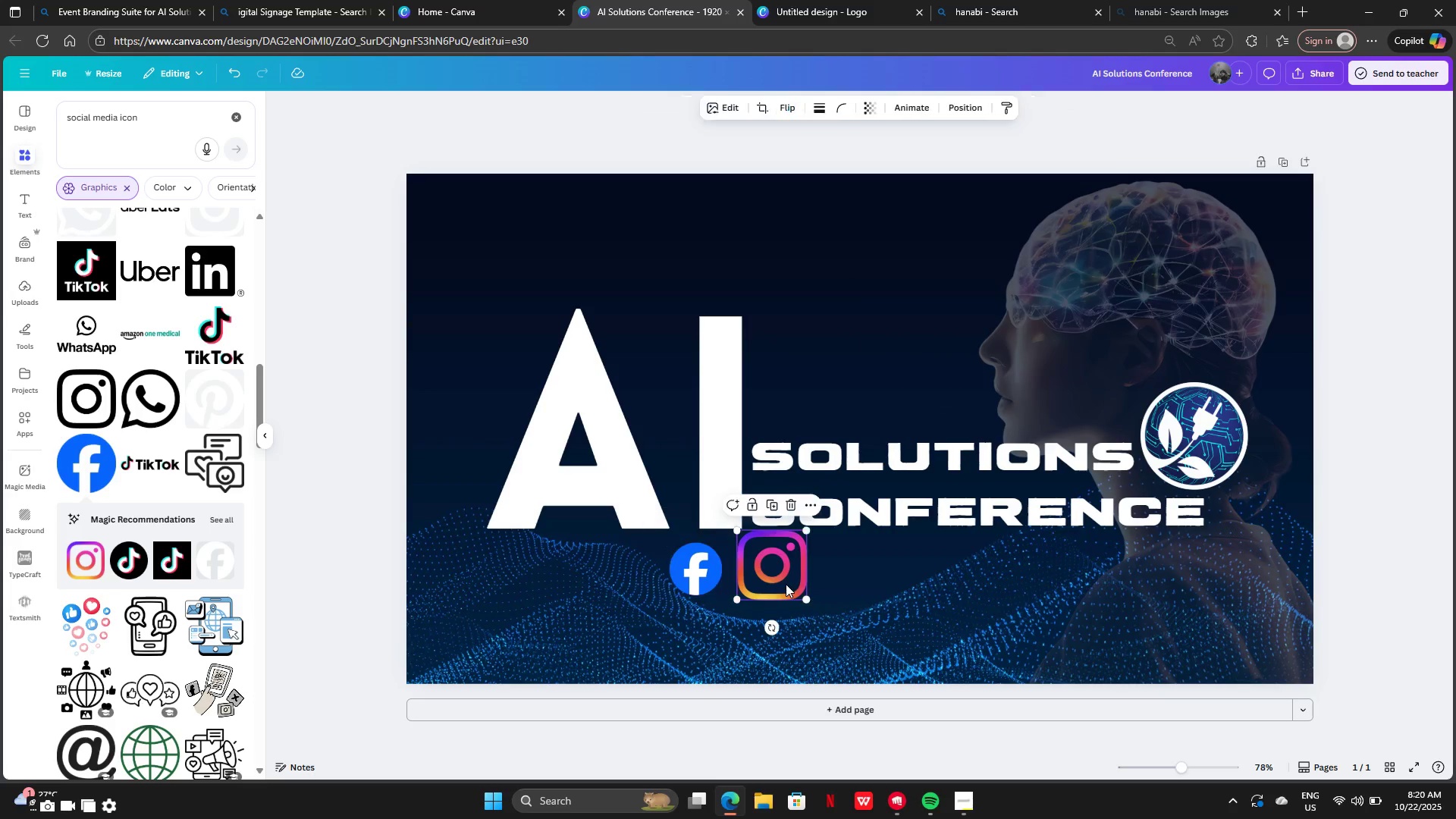 
left_click([786, 584])
 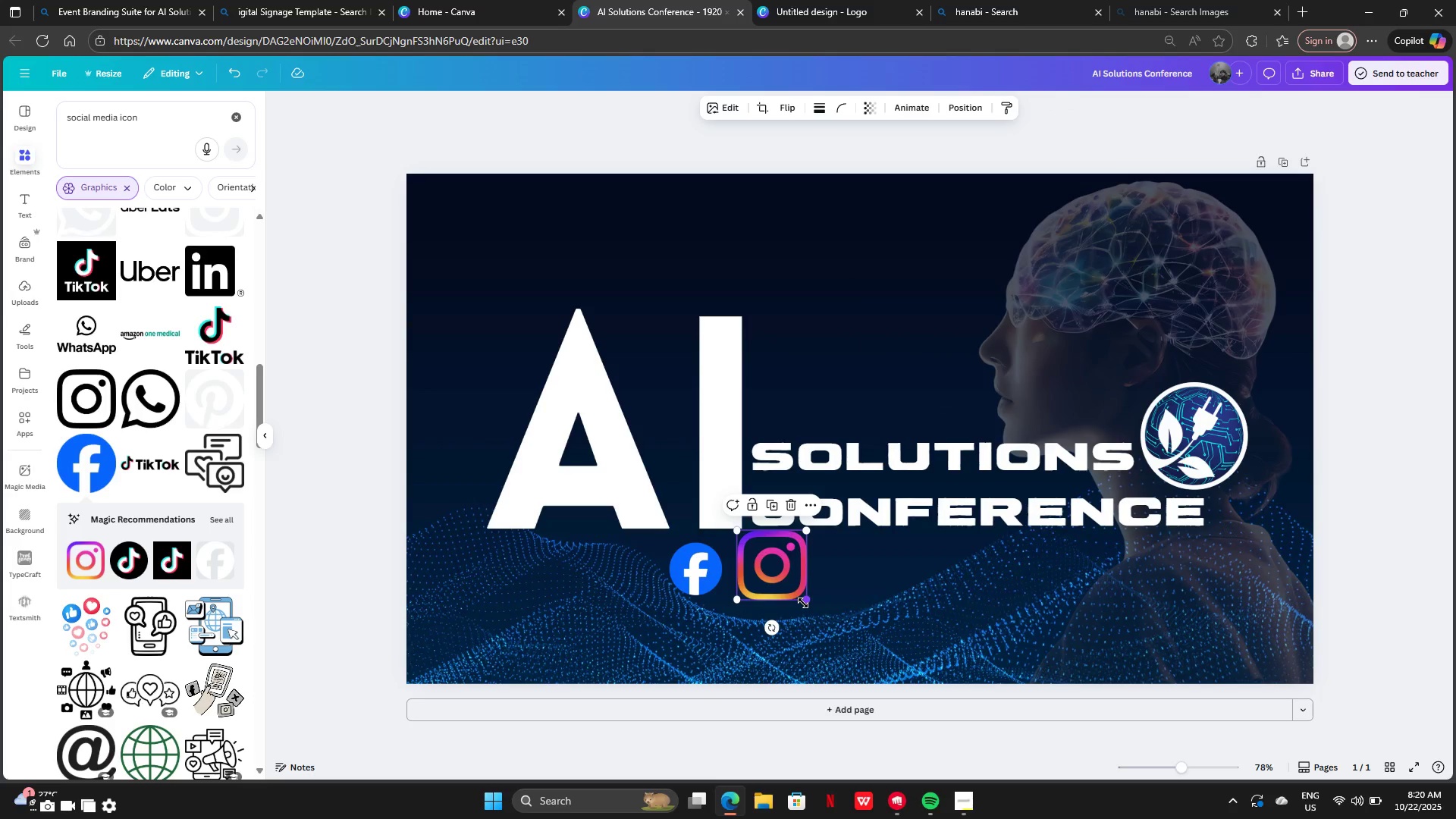 
left_click_drag(start_coordinate=[803, 603], to_coordinate=[796, 592])
 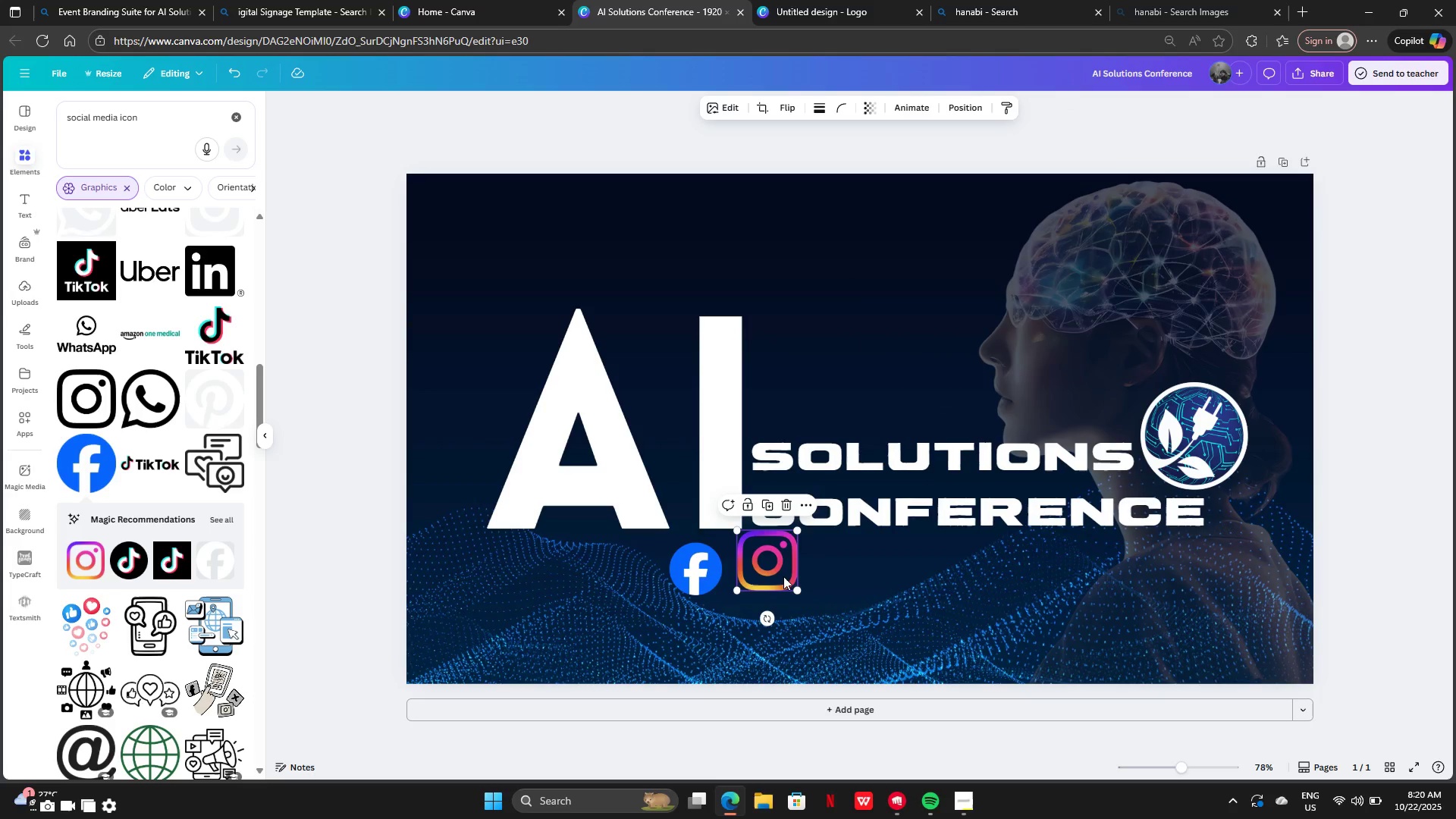 
left_click_drag(start_coordinate=[783, 576], to_coordinate=[779, 590])
 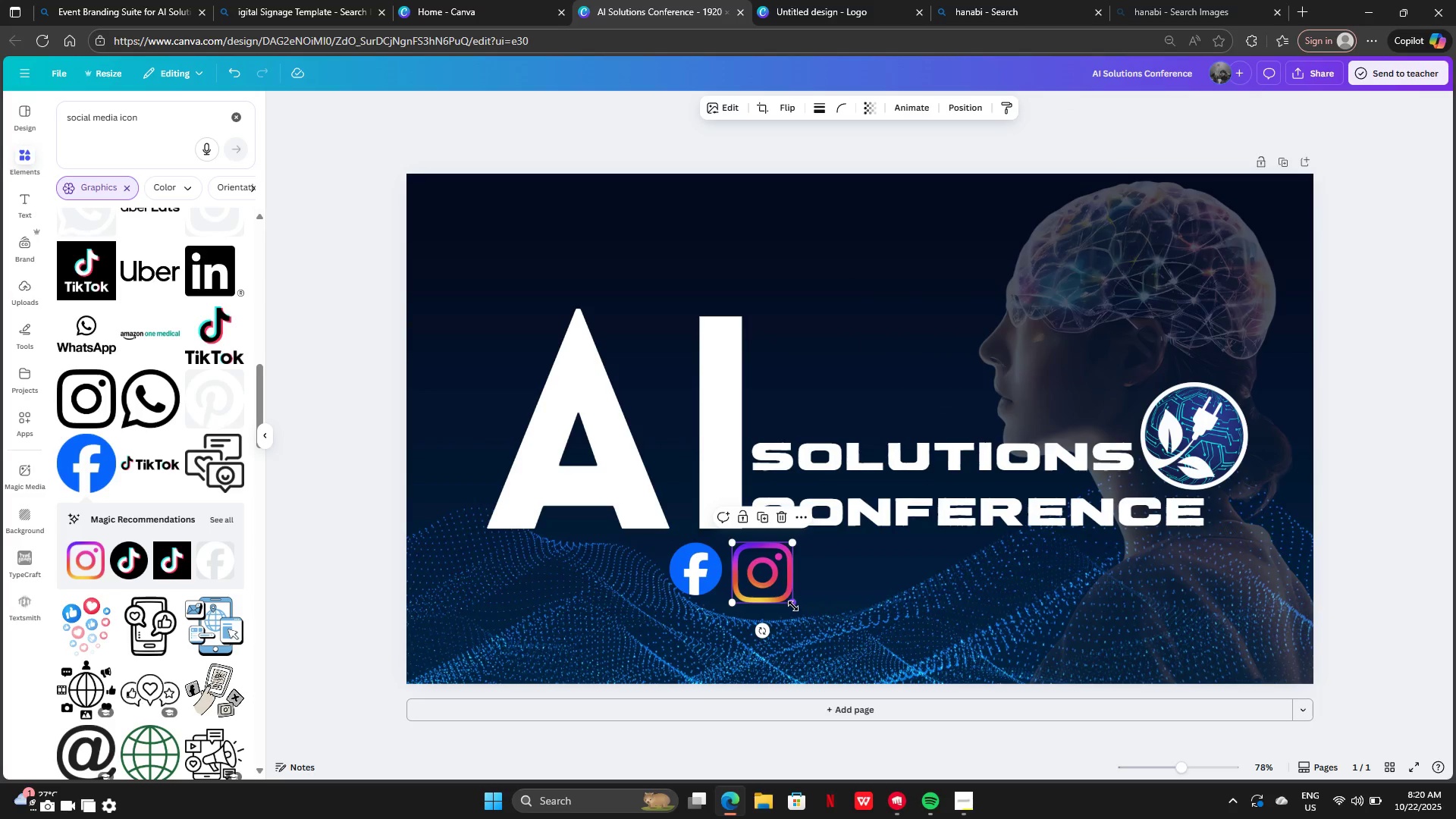 
left_click_drag(start_coordinate=[793, 606], to_coordinate=[791, 596])
 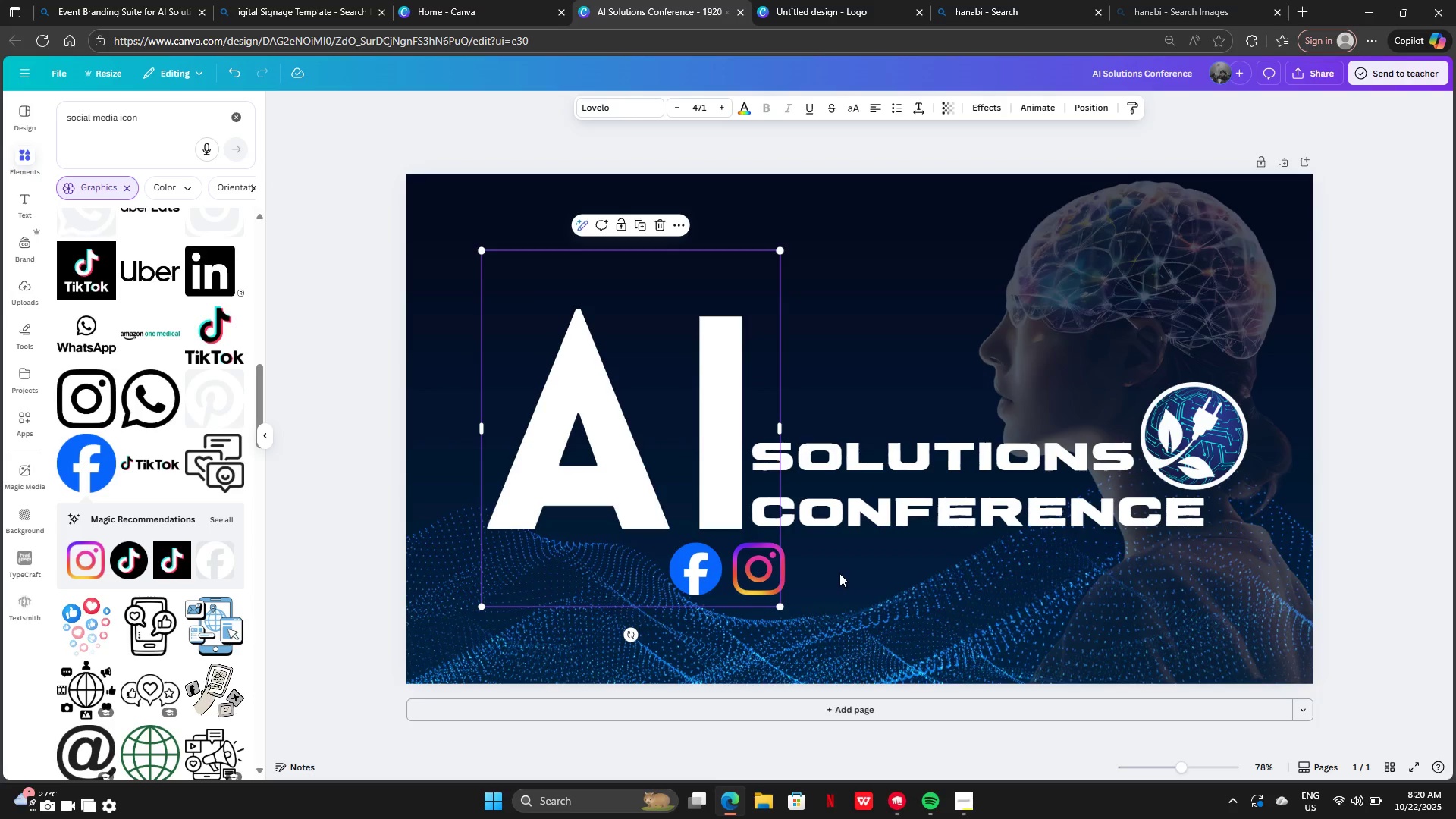 
left_click([839, 573])
 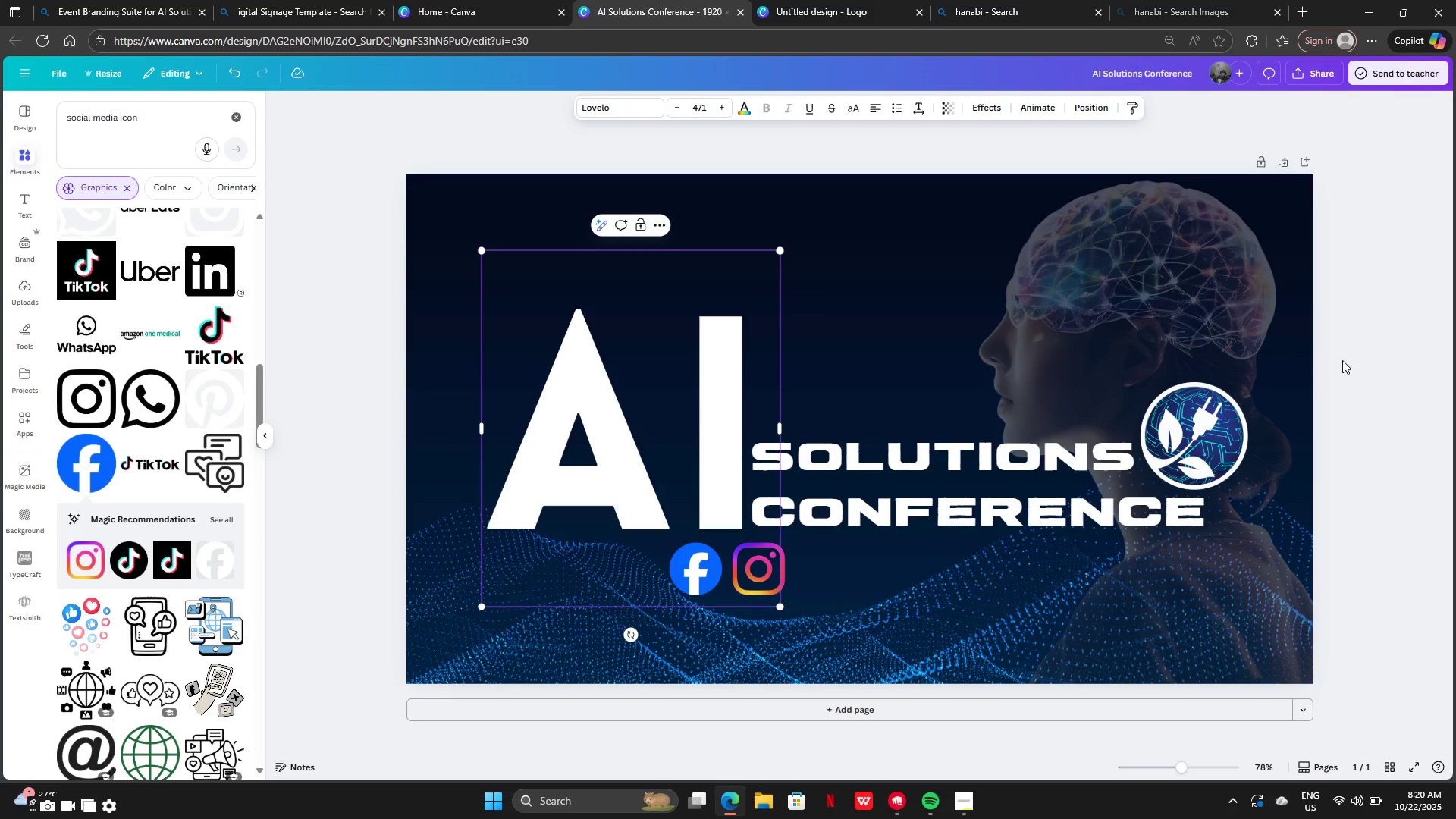 
left_click([1342, 360])
 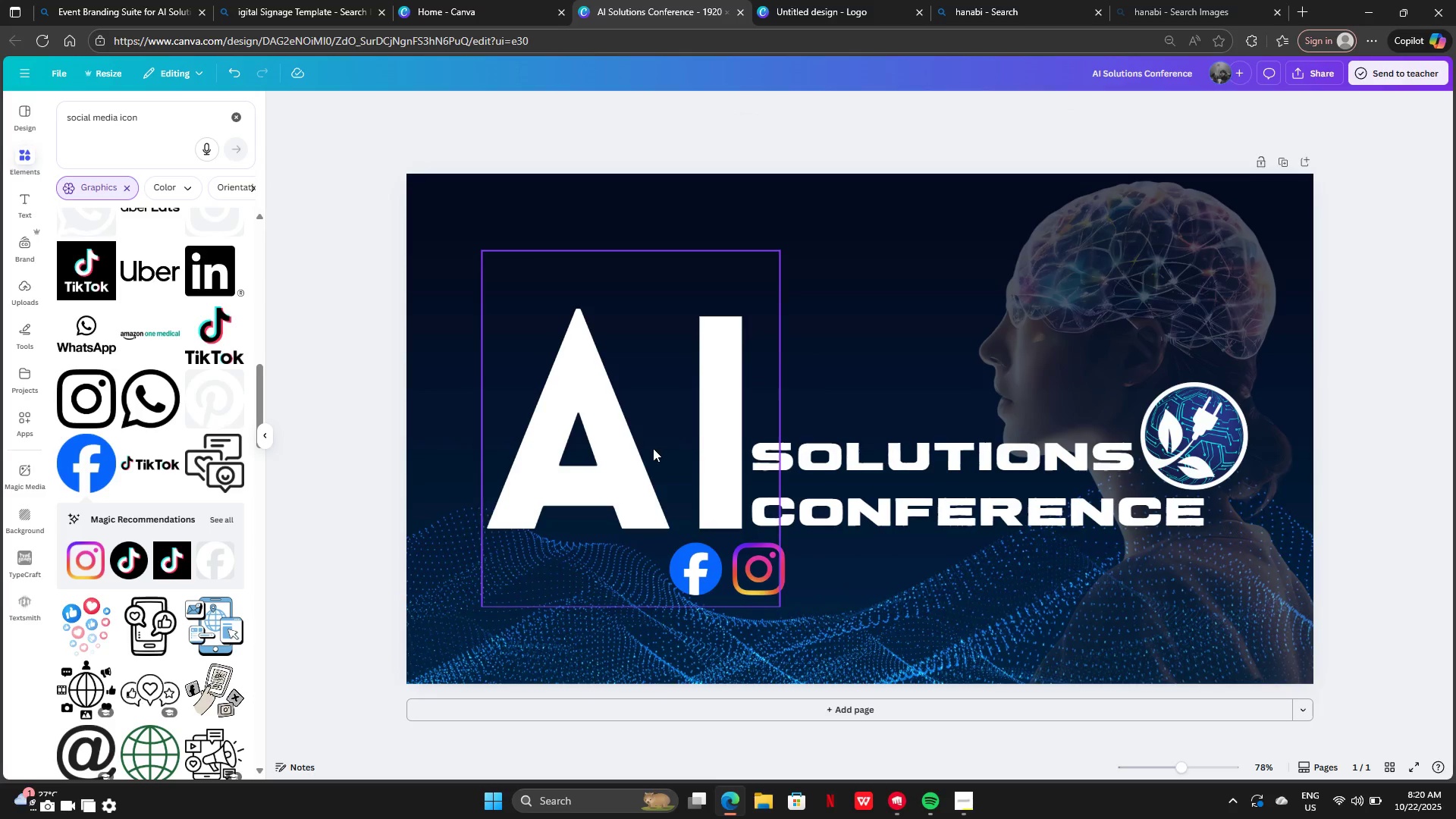 
double_click([852, 333])
 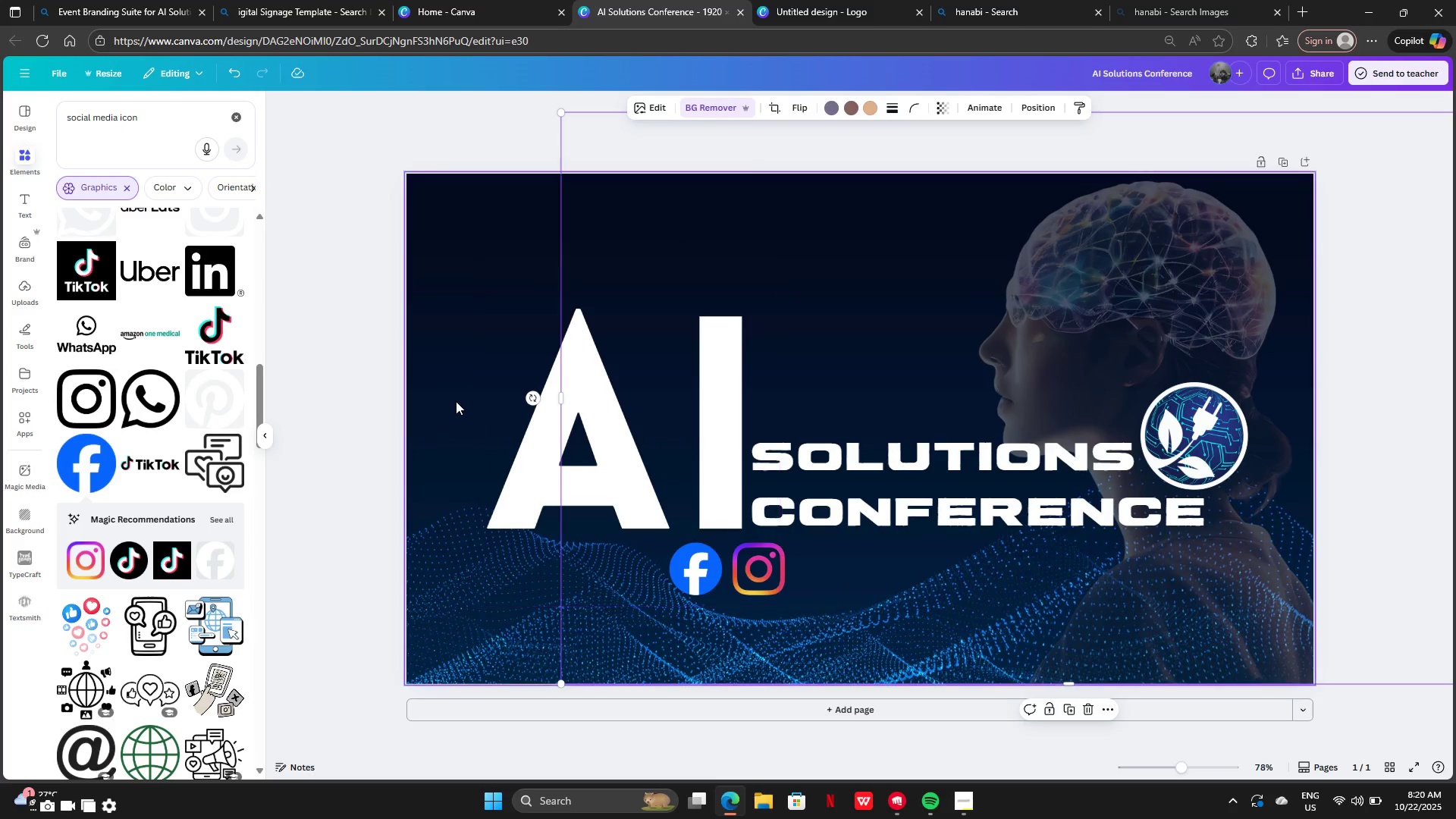 
left_click([455, 401])
 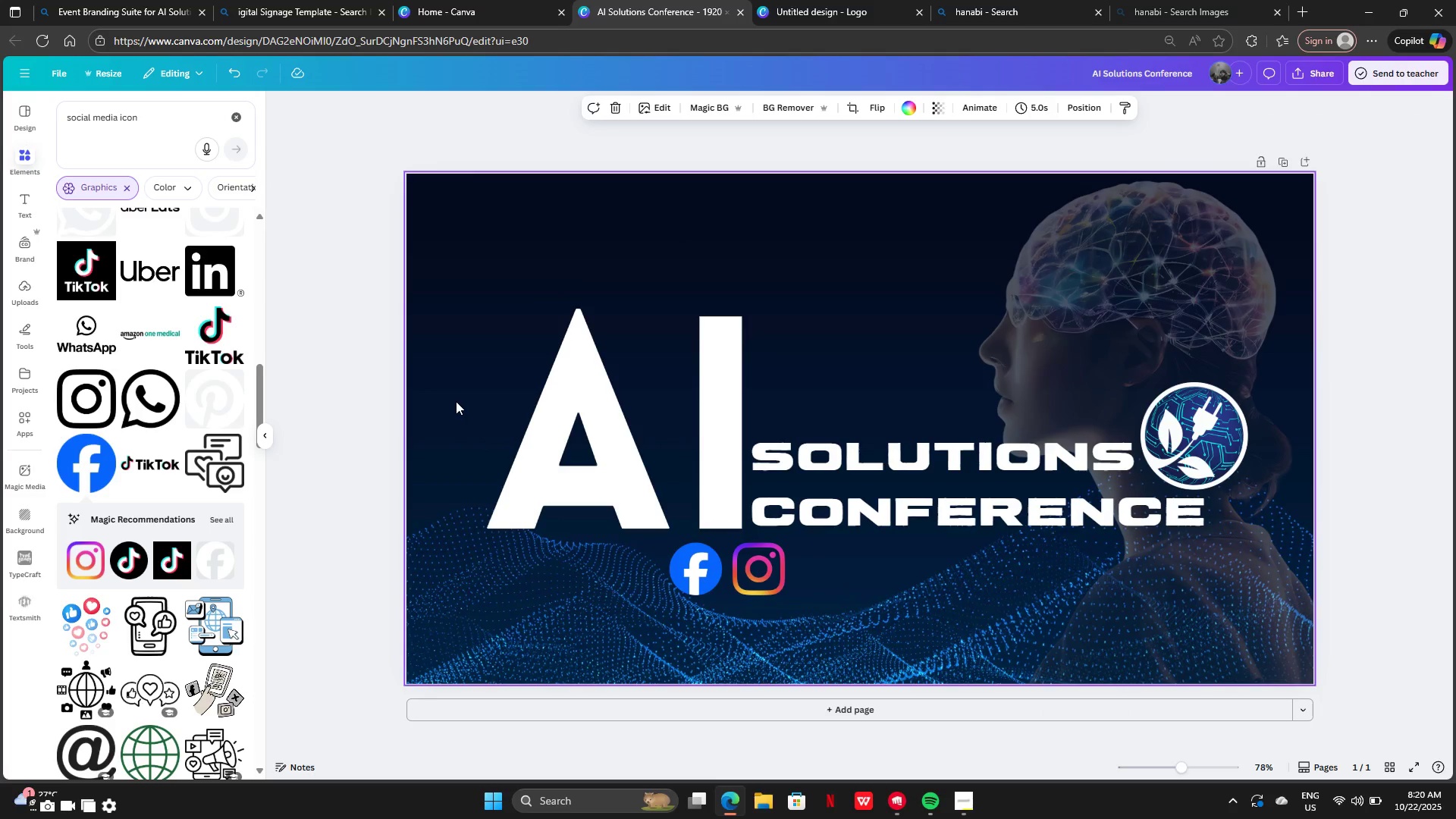 
left_click_drag(start_coordinate=[455, 401], to_coordinate=[785, 460])
 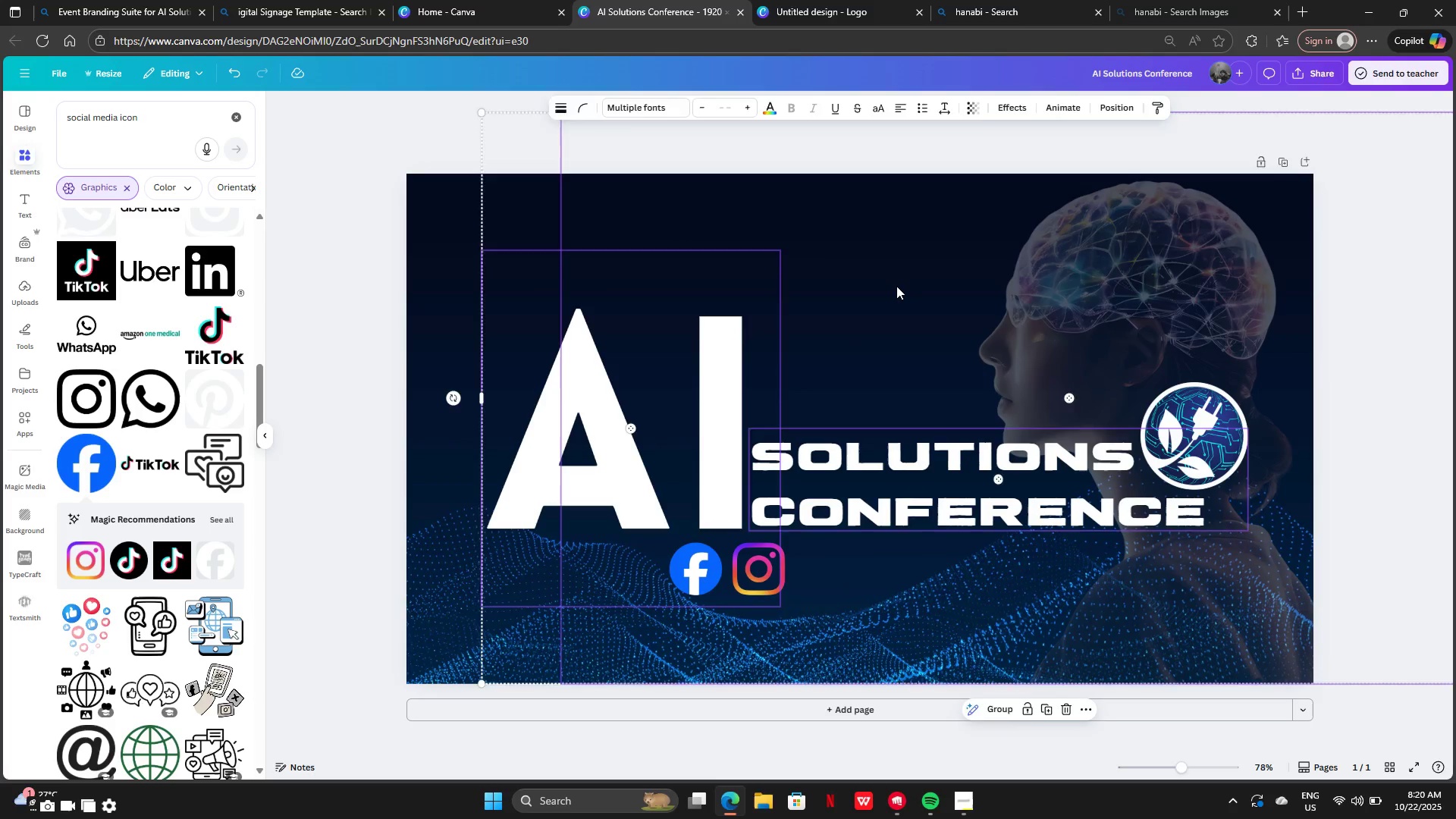 
left_click([896, 286])
 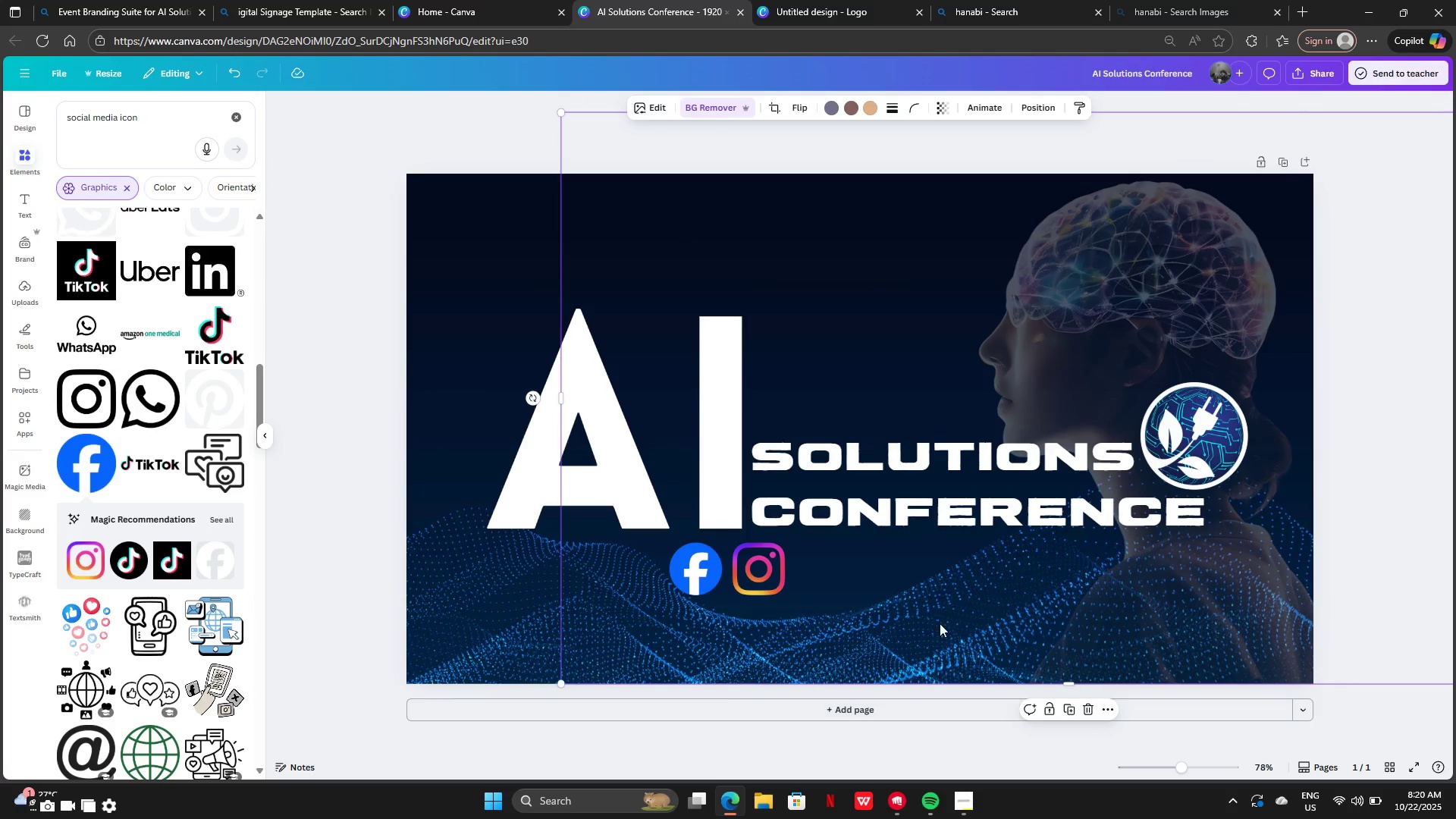 
left_click([1053, 712])
 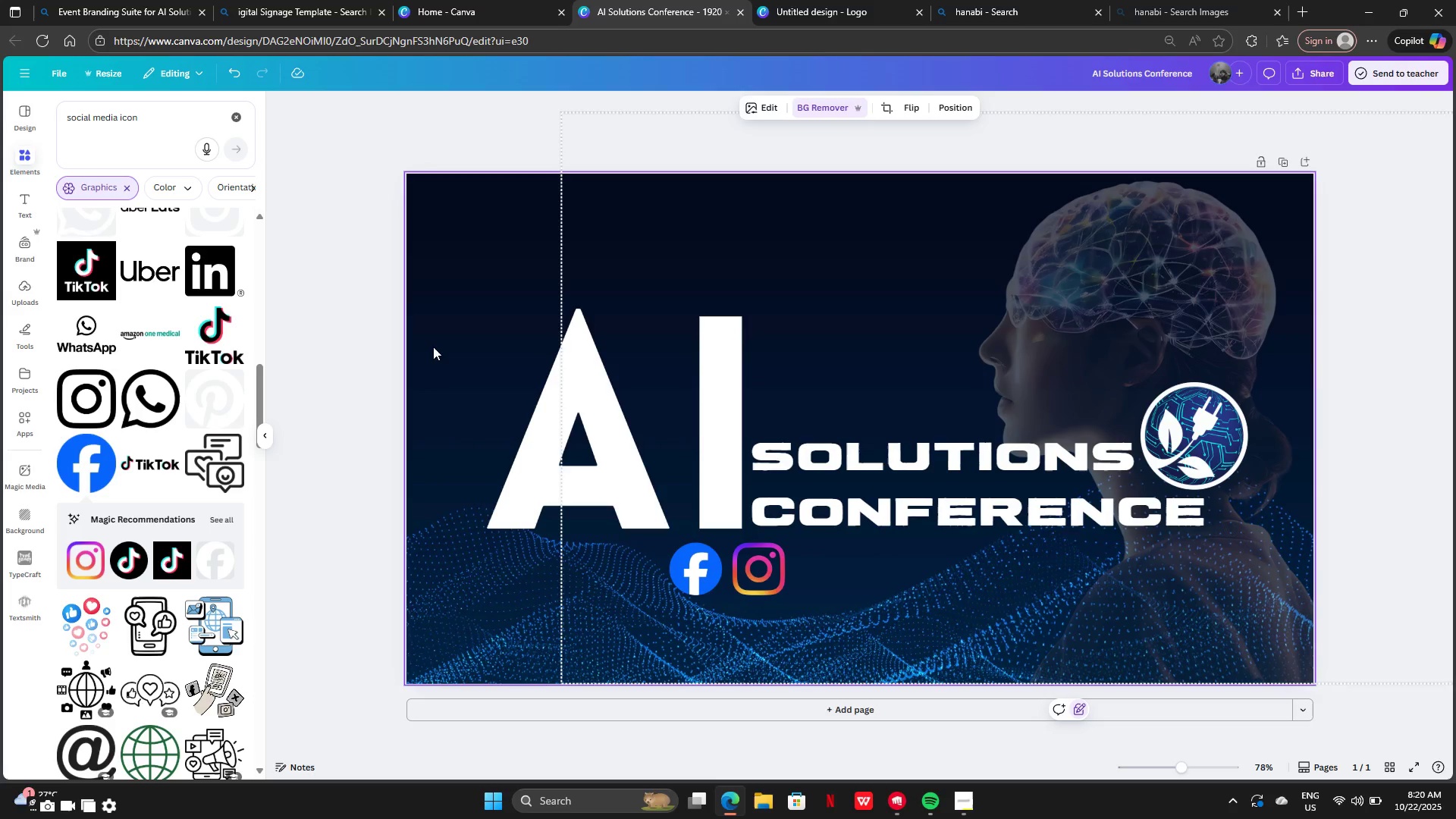 
left_click([433, 347])
 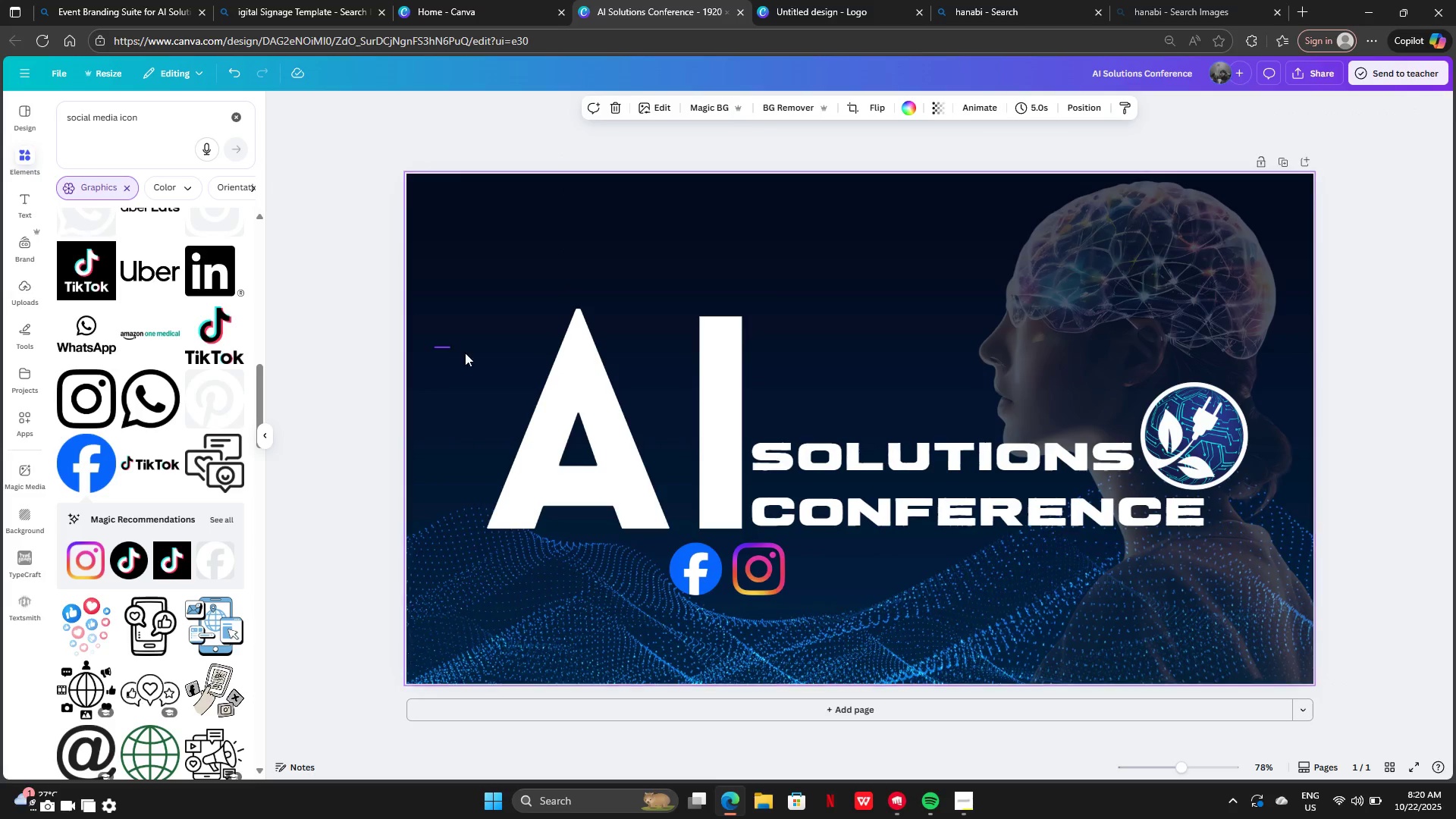 
left_click_drag(start_coordinate=[434, 347], to_coordinate=[1178, 459])
 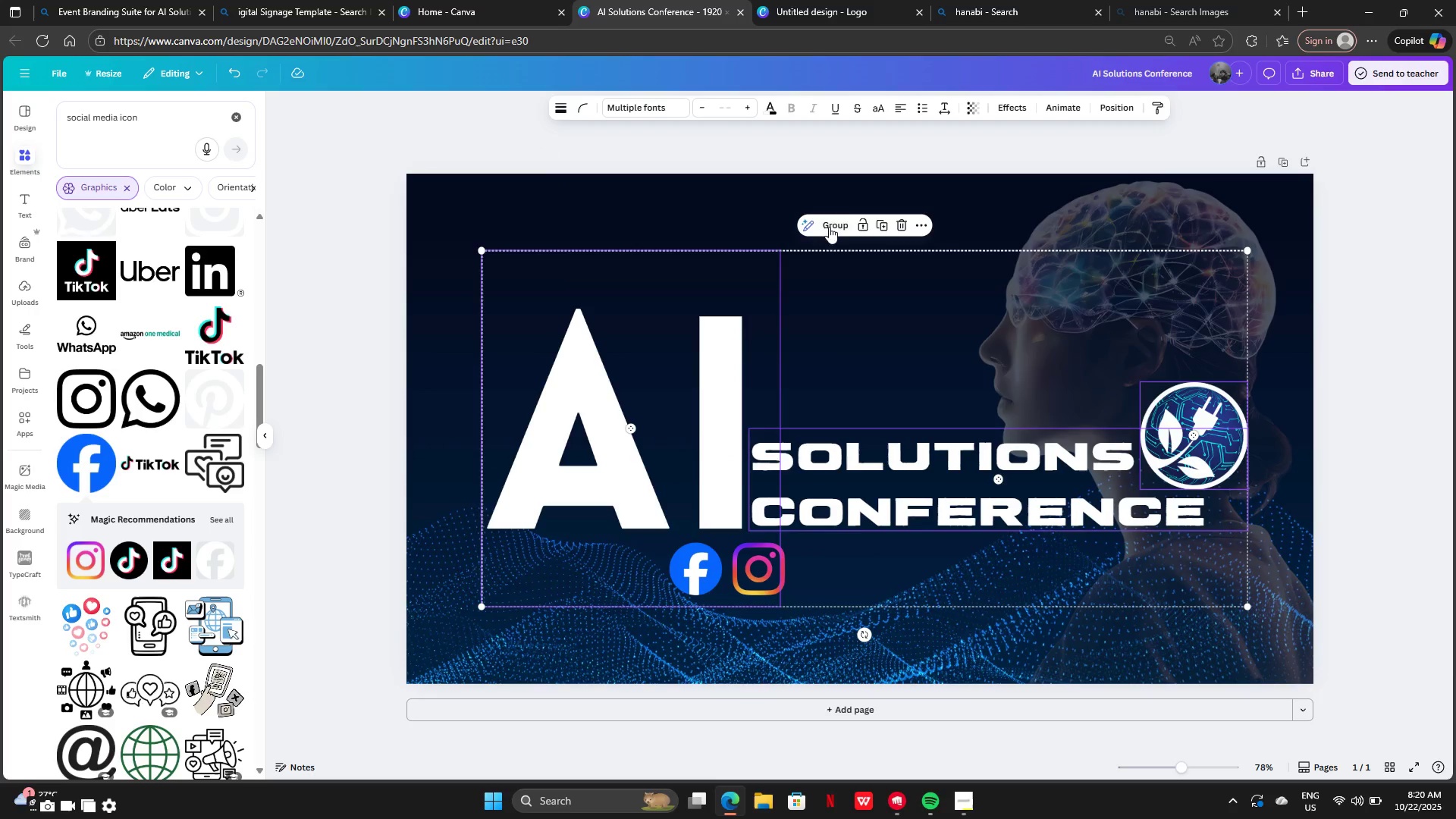 
left_click([833, 230])
 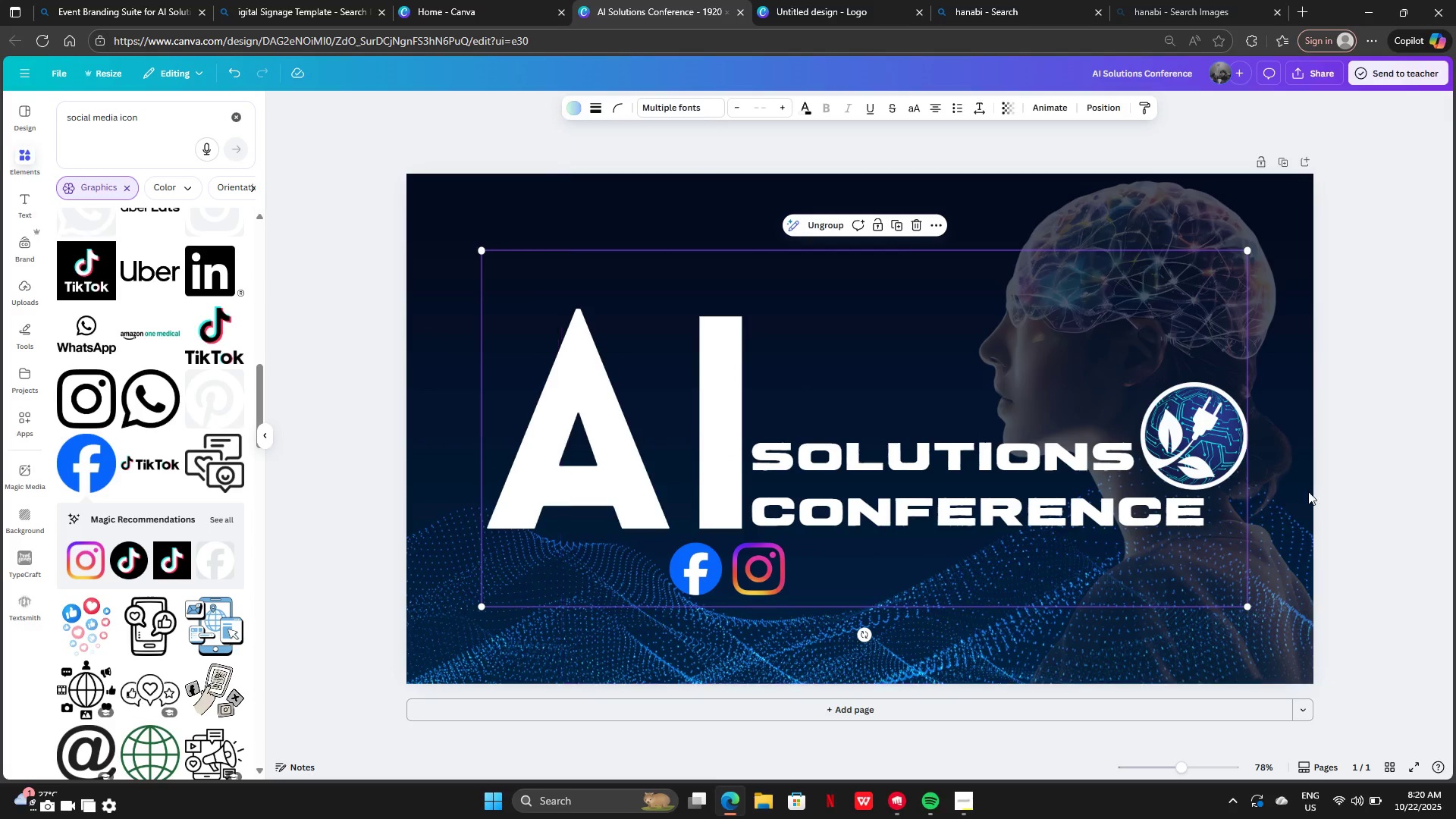 
left_click([1455, 425])
 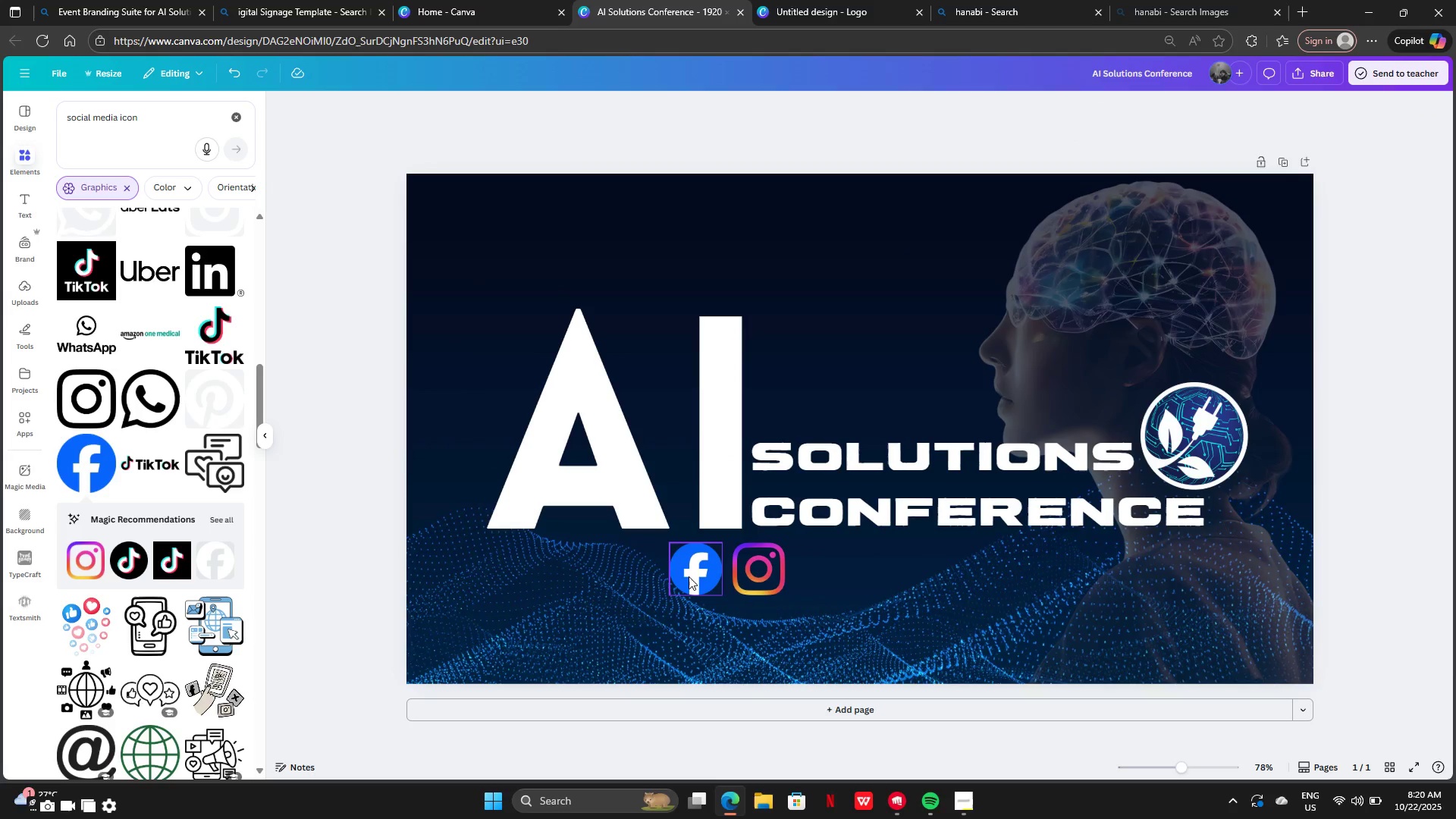 
left_click([689, 576])
 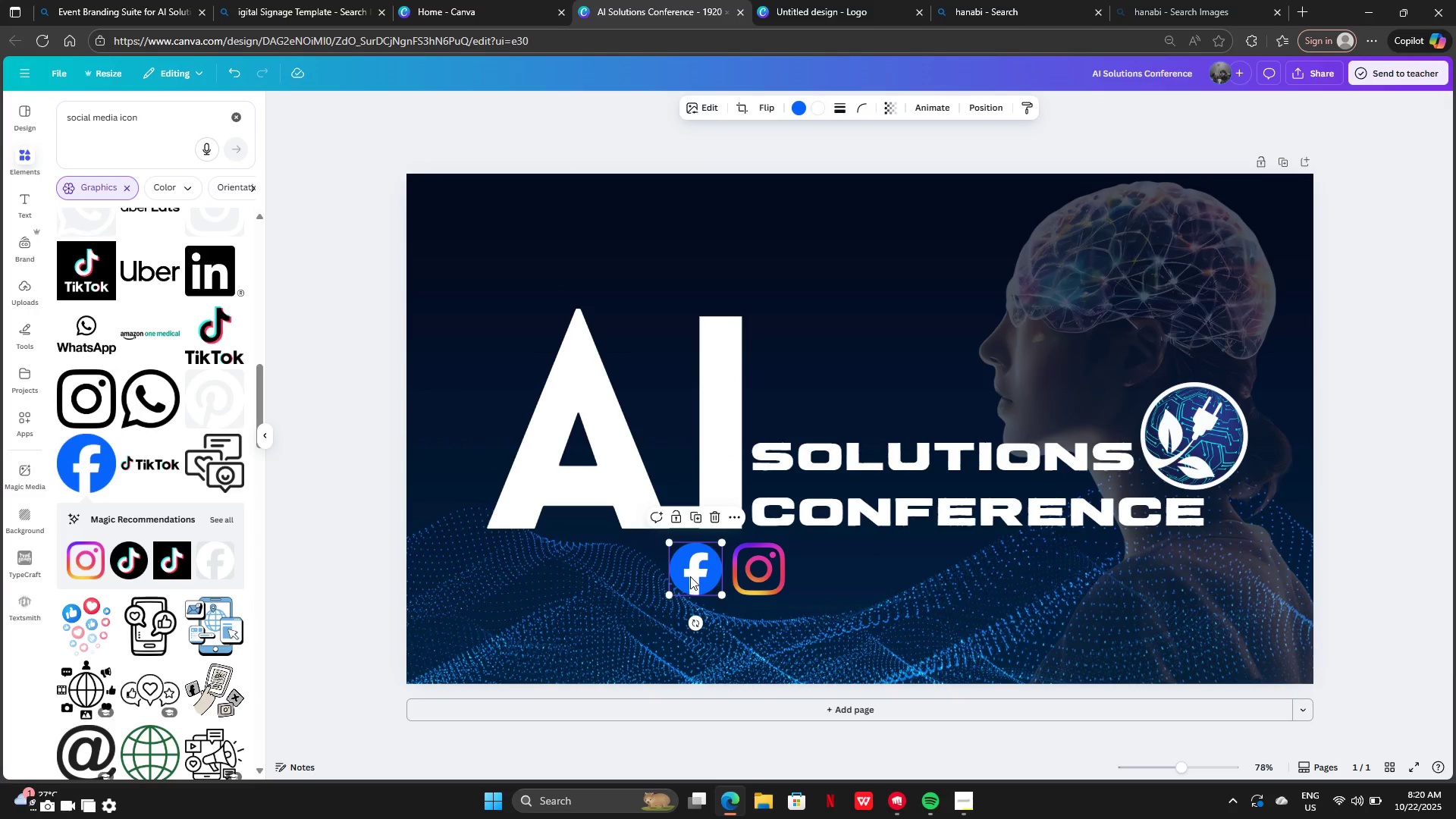 
left_click_drag(start_coordinate=[690, 576], to_coordinate=[777, 404])
 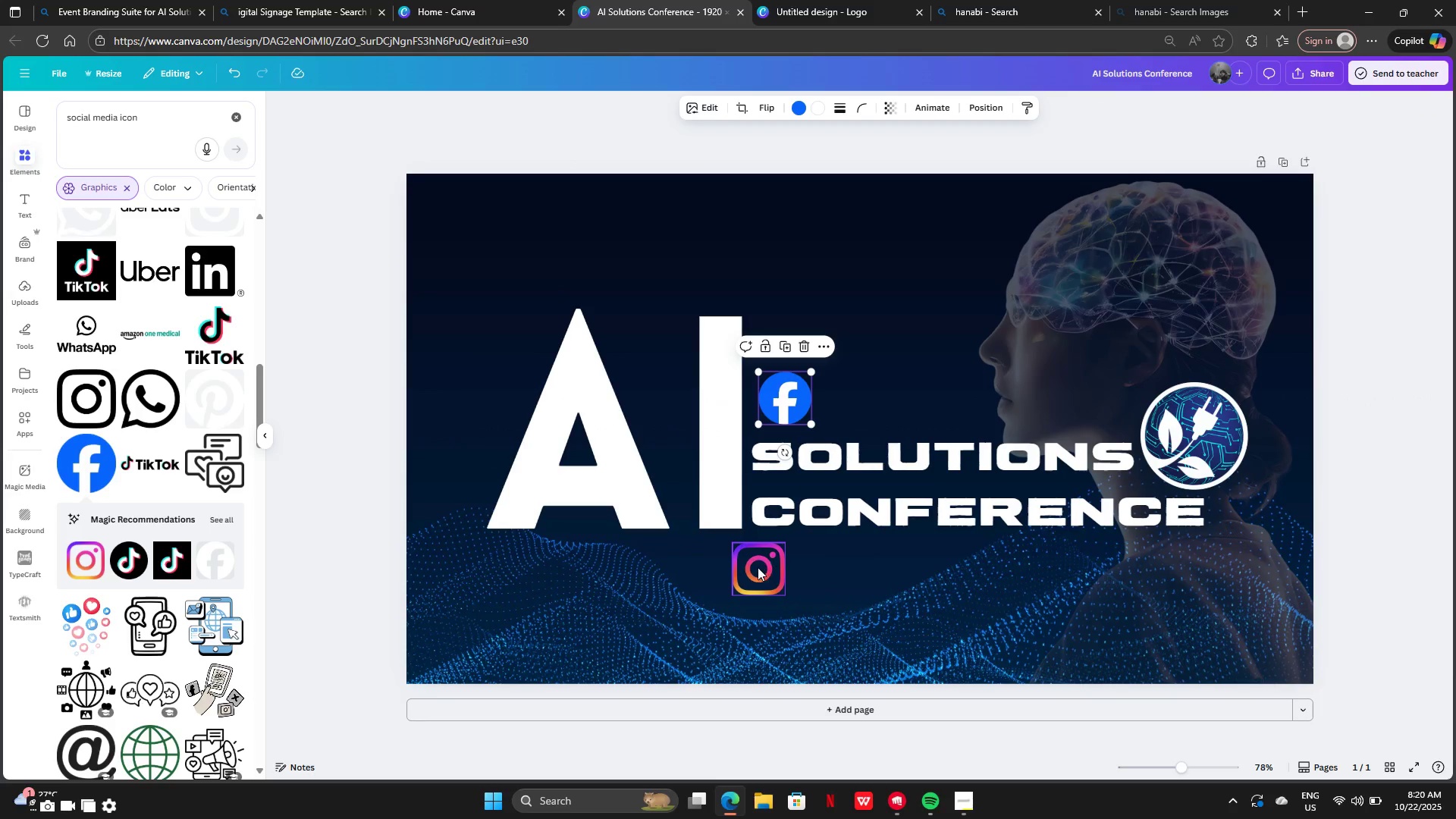 
left_click_drag(start_coordinate=[757, 568], to_coordinate=[850, 397])
 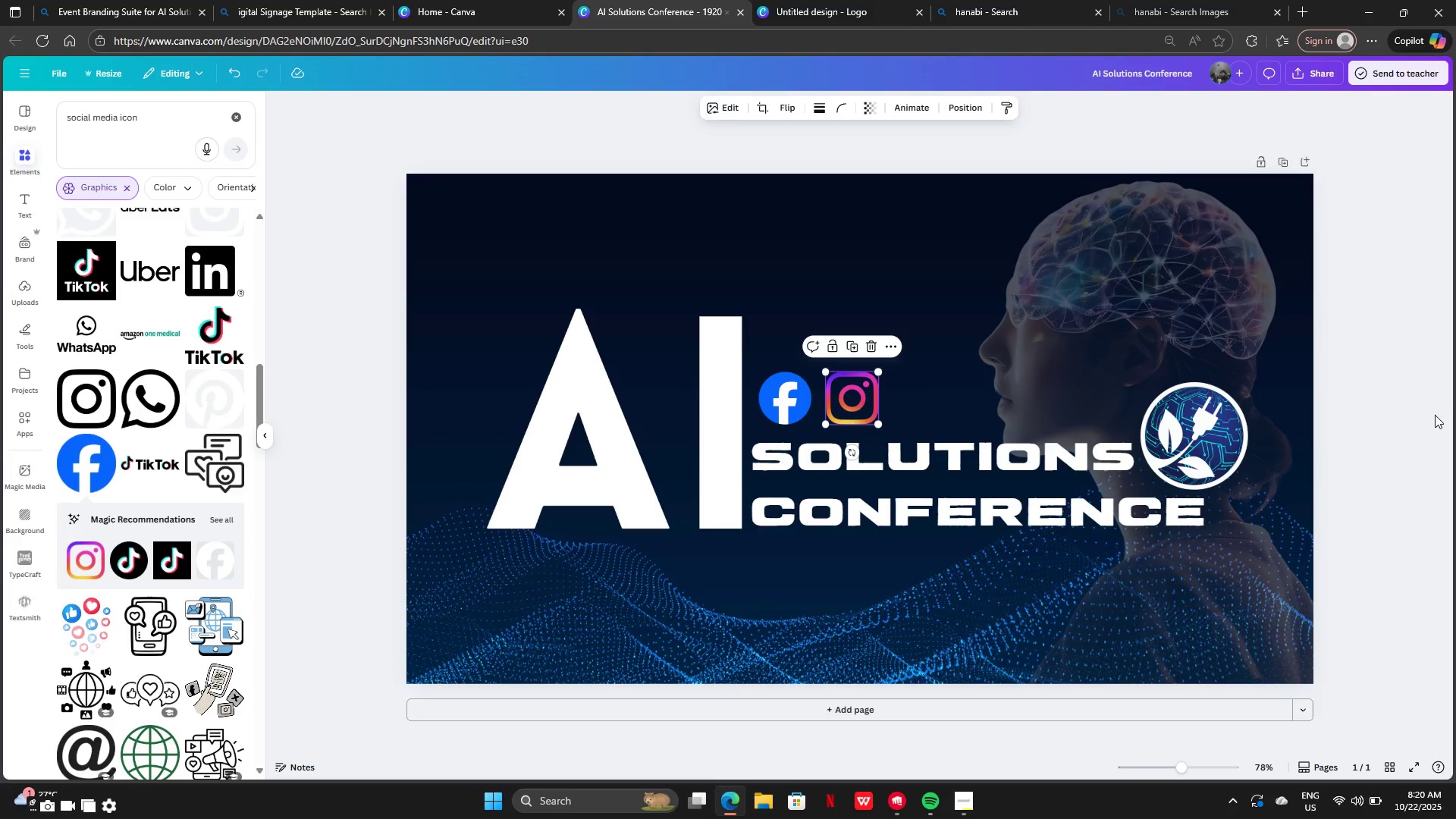 
left_click([1434, 415])
 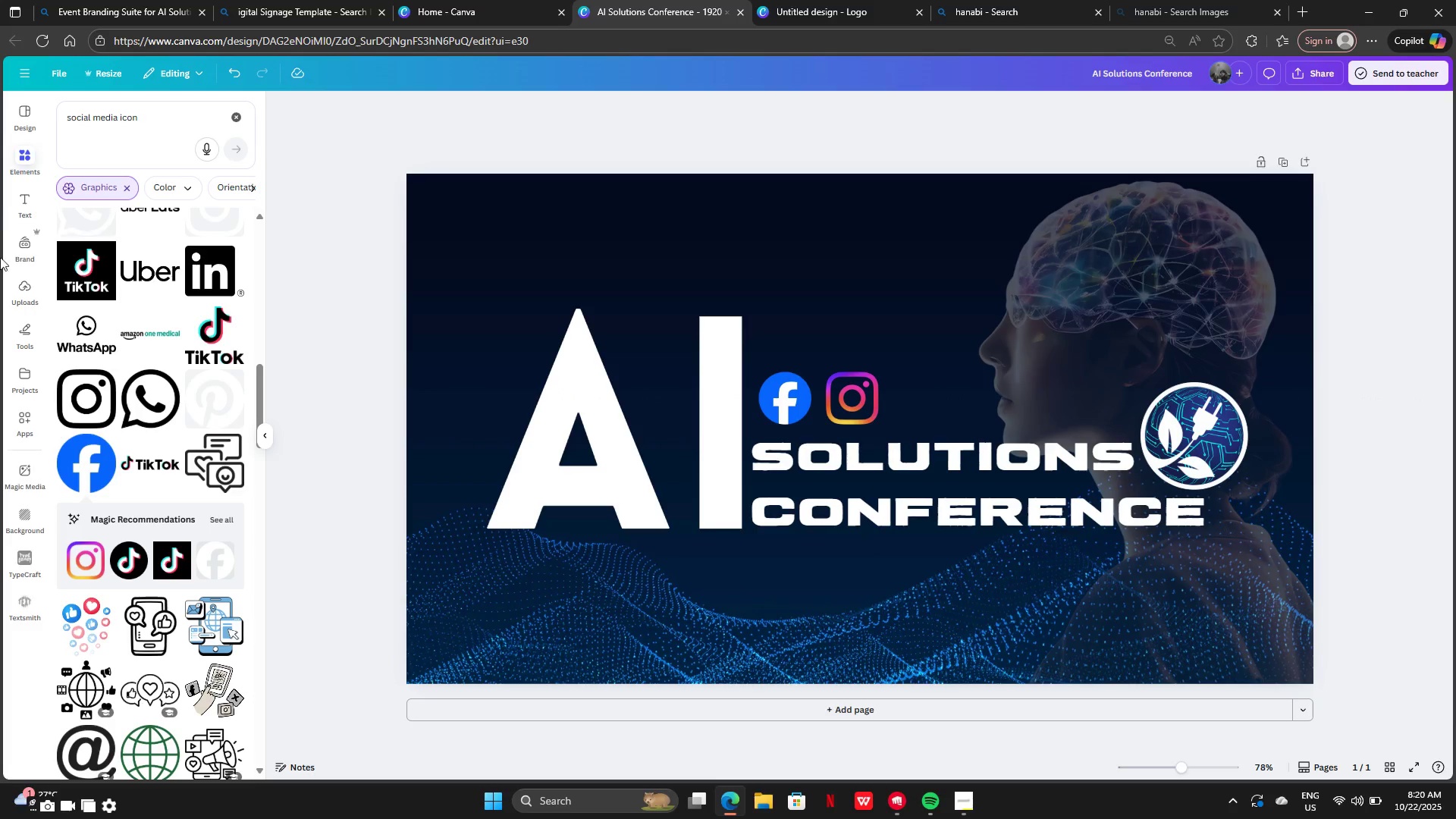 
scroll: coordinate [149, 381], scroll_direction: up, amount: 10.0
 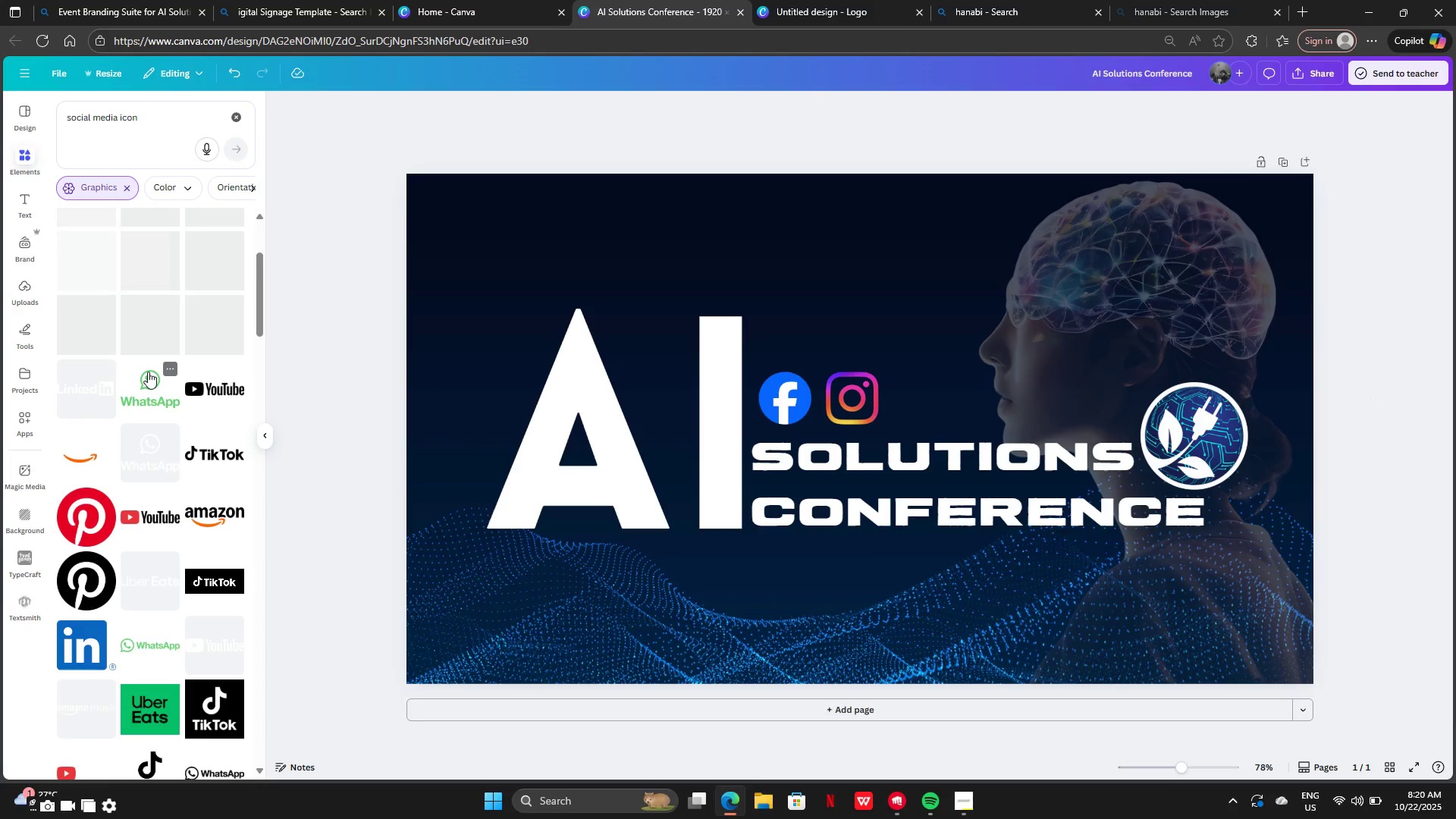 
scroll: coordinate [158, 458], scroll_direction: down, amount: 17.0
 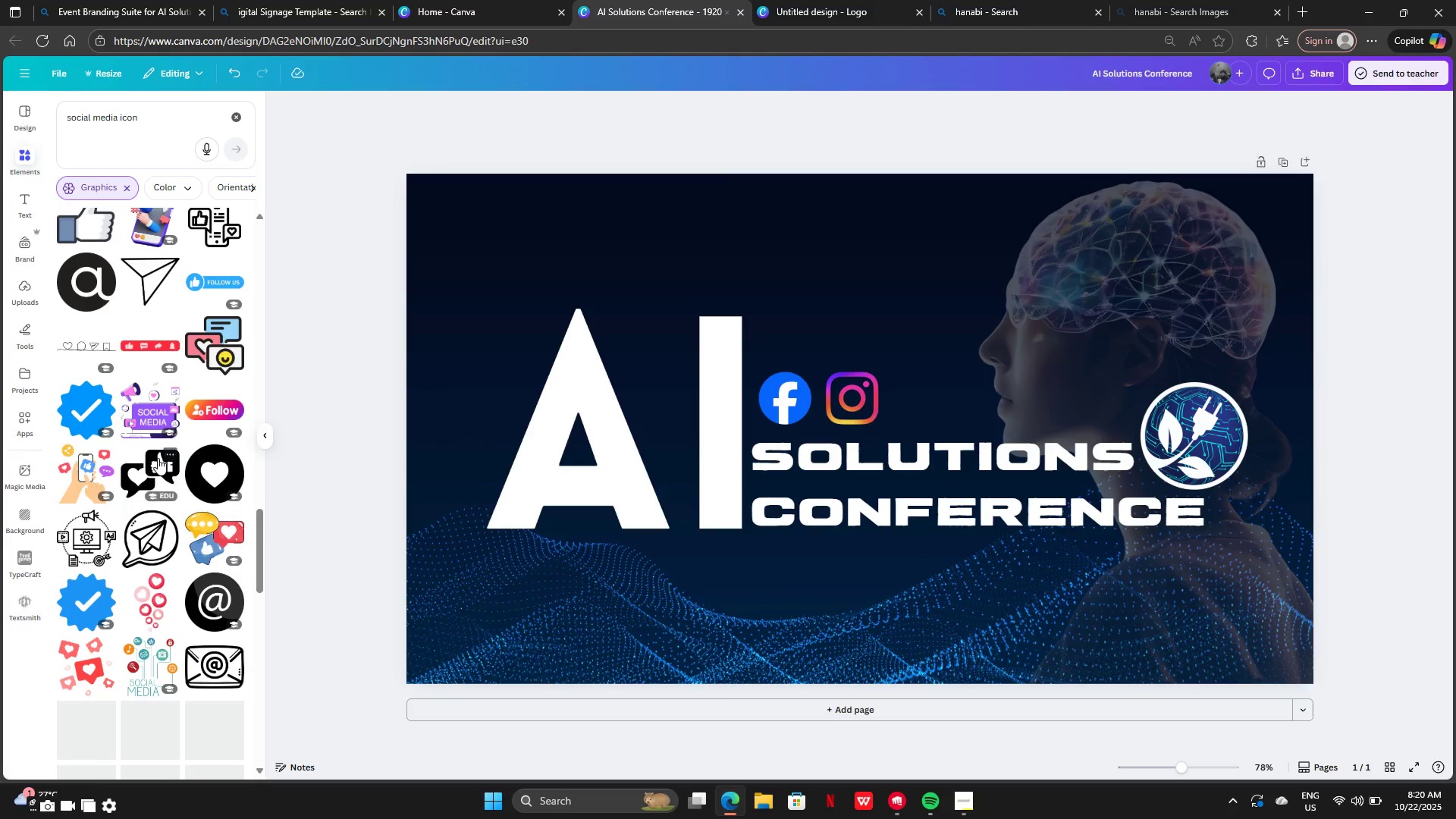 
scroll: coordinate [155, 453], scroll_direction: up, amount: 33.0
 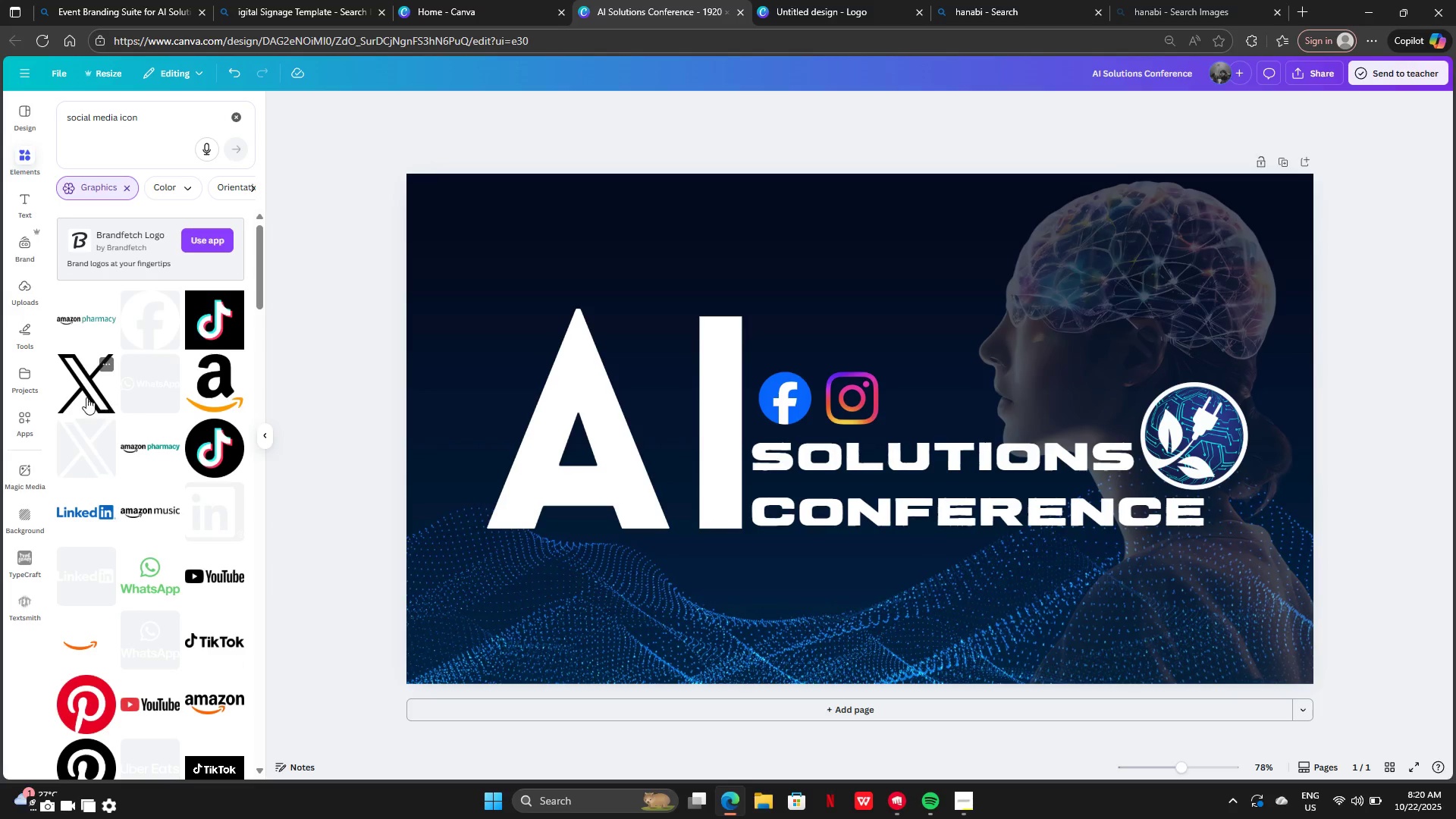 
left_click([86, 397])
 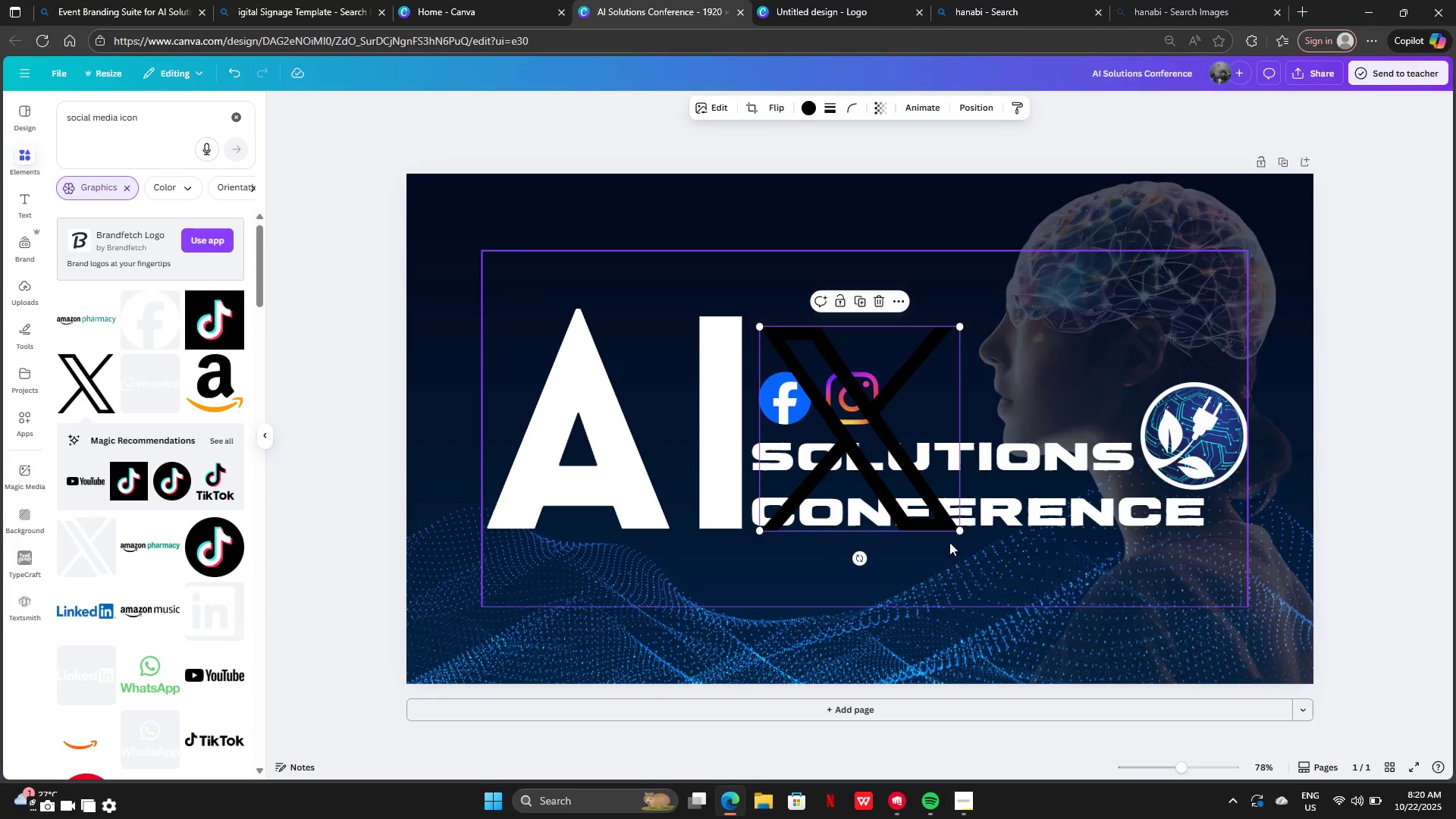 
left_click_drag(start_coordinate=[886, 474], to_coordinate=[1033, 444])
 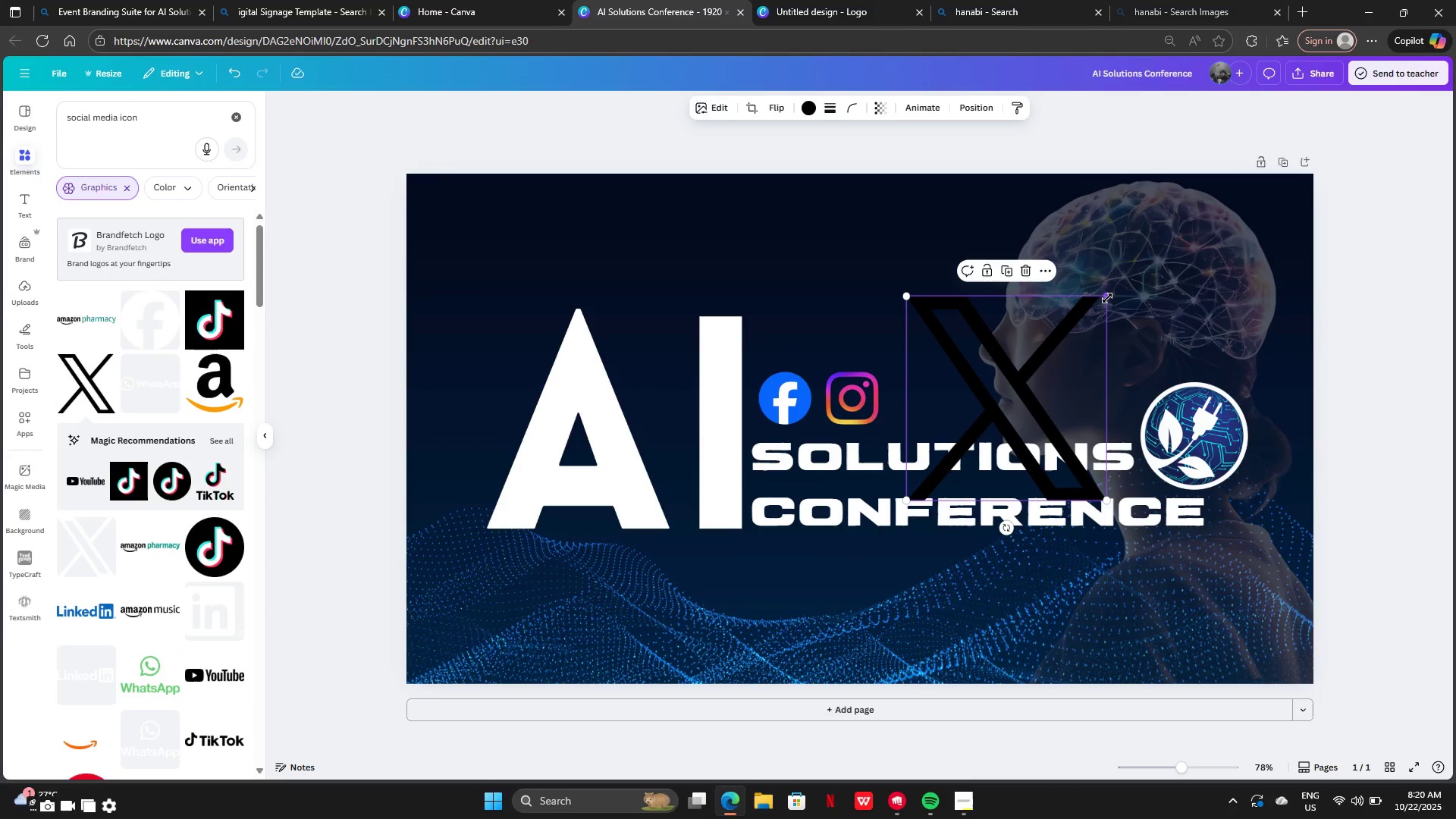 
left_click_drag(start_coordinate=[1106, 295], to_coordinate=[995, 425])
 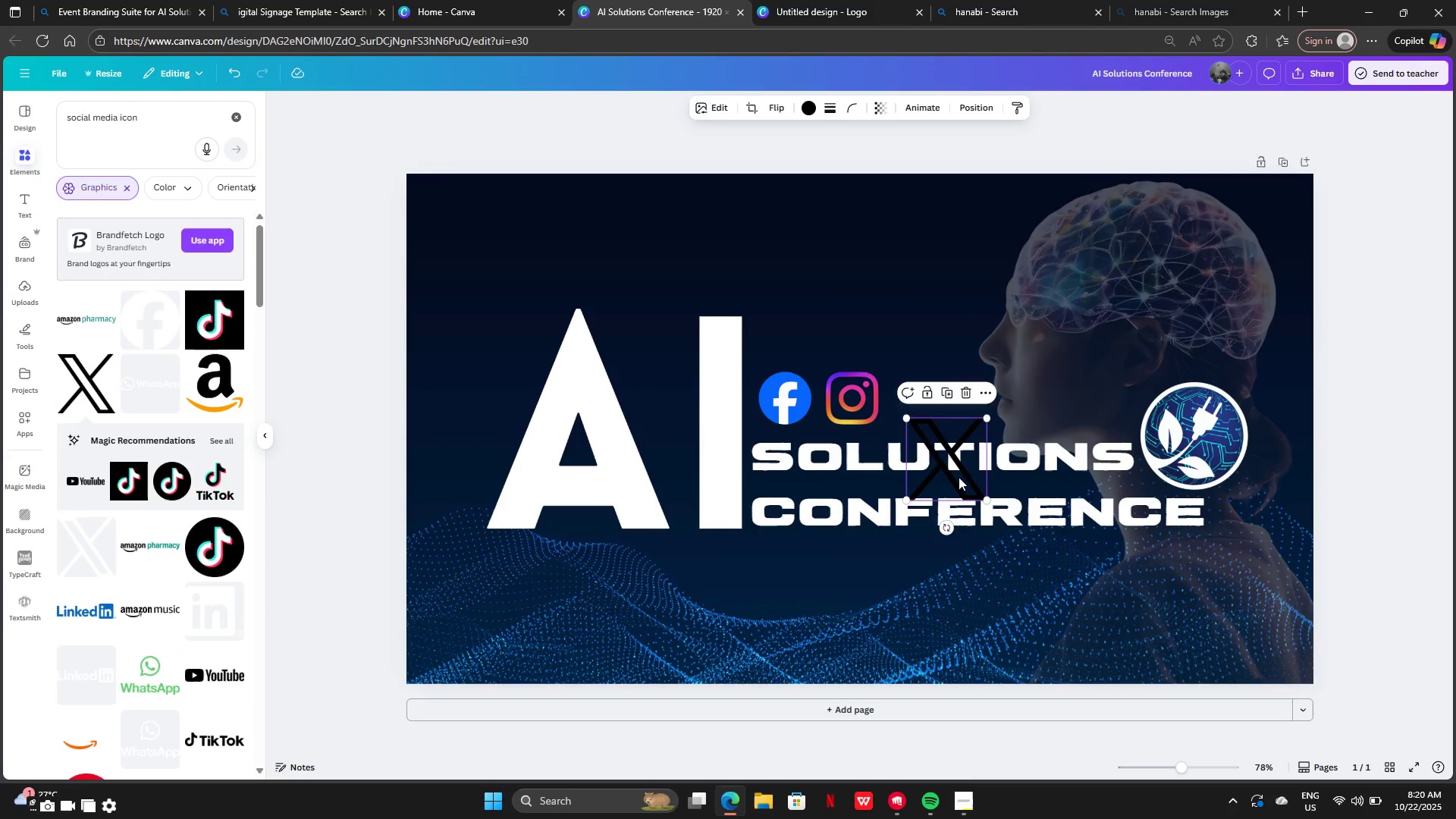 
left_click_drag(start_coordinate=[959, 477], to_coordinate=[946, 405])
 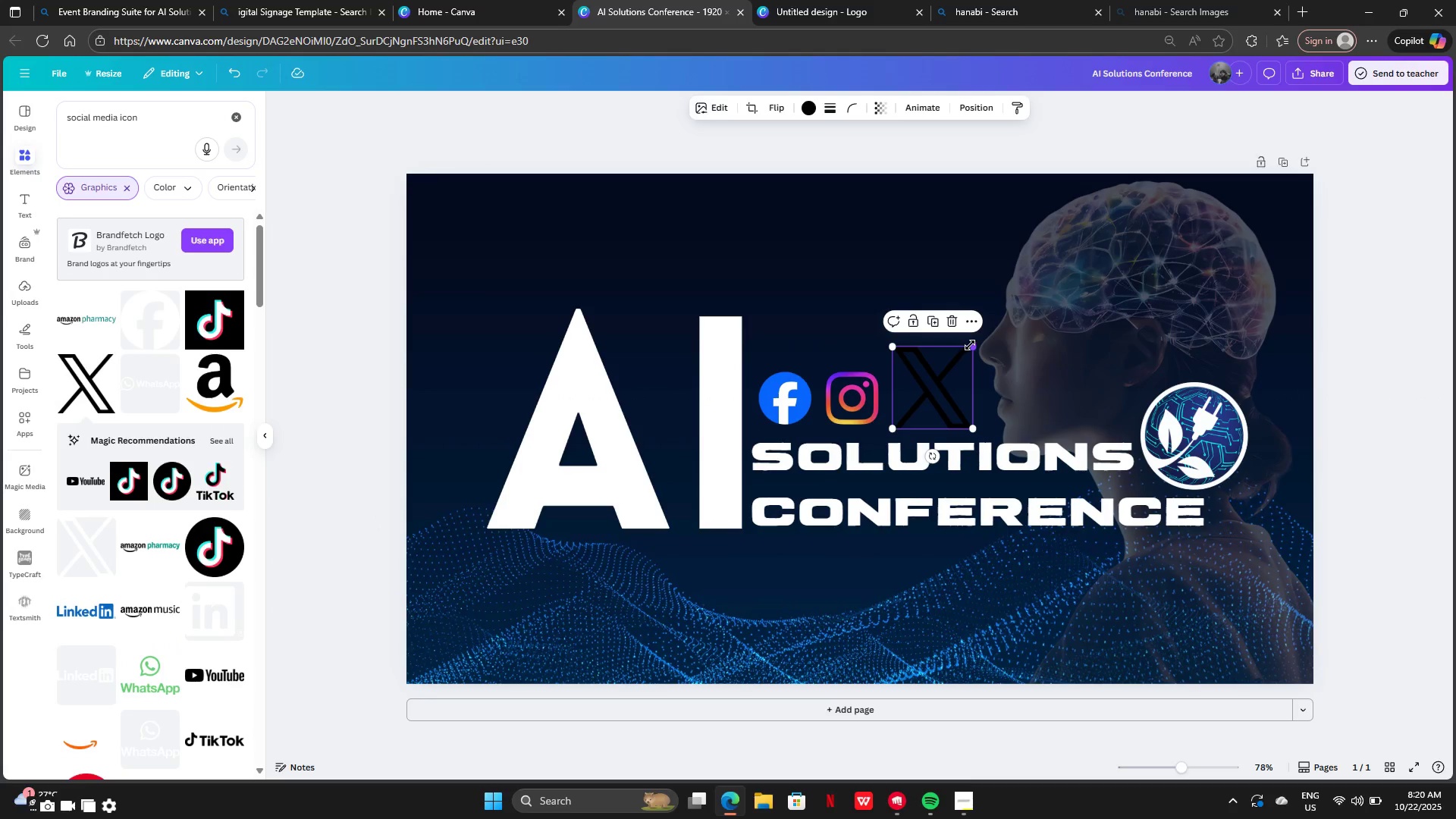 
left_click_drag(start_coordinate=[971, 345], to_coordinate=[960, 386])
 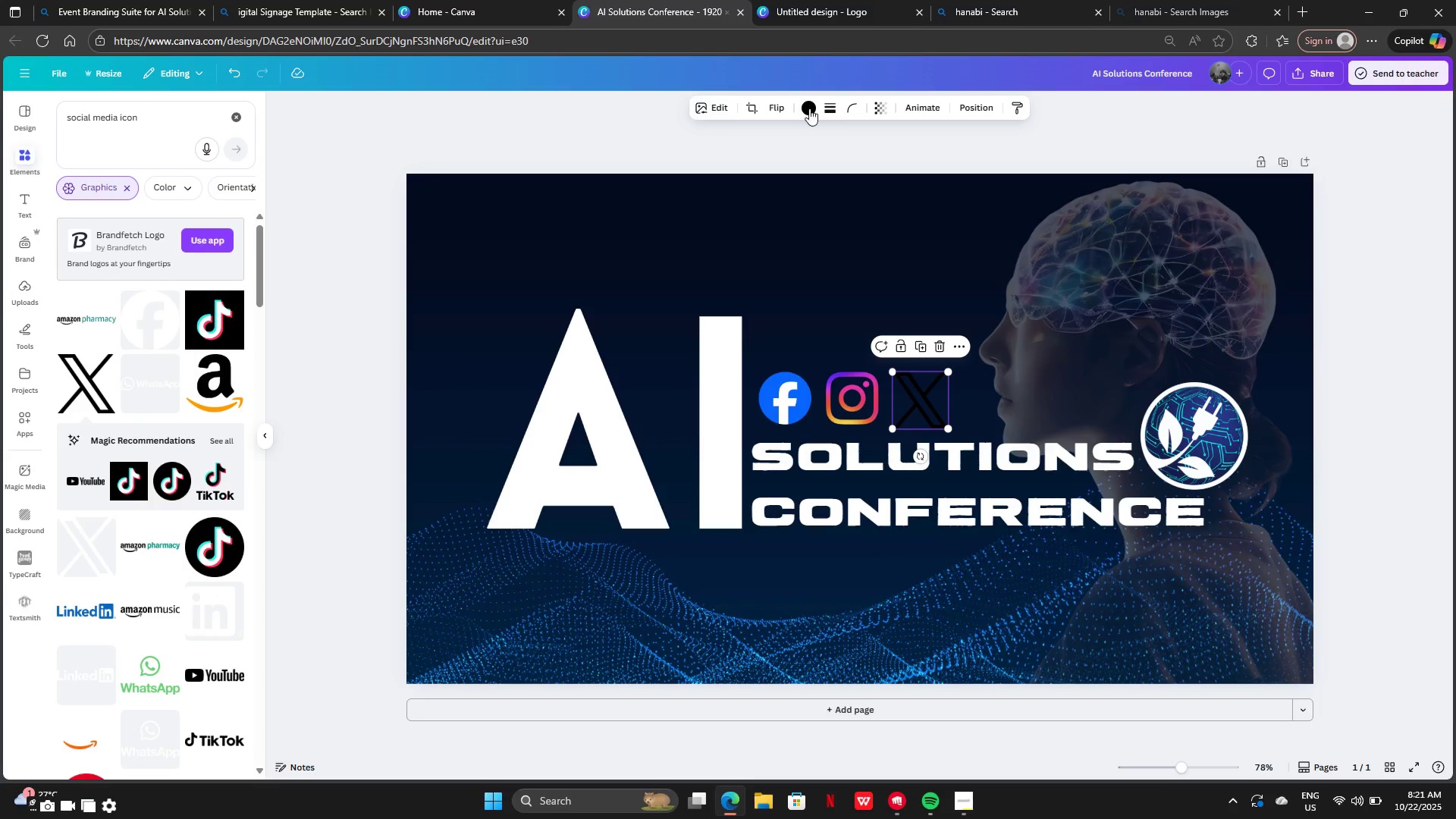 
left_click([809, 108])
 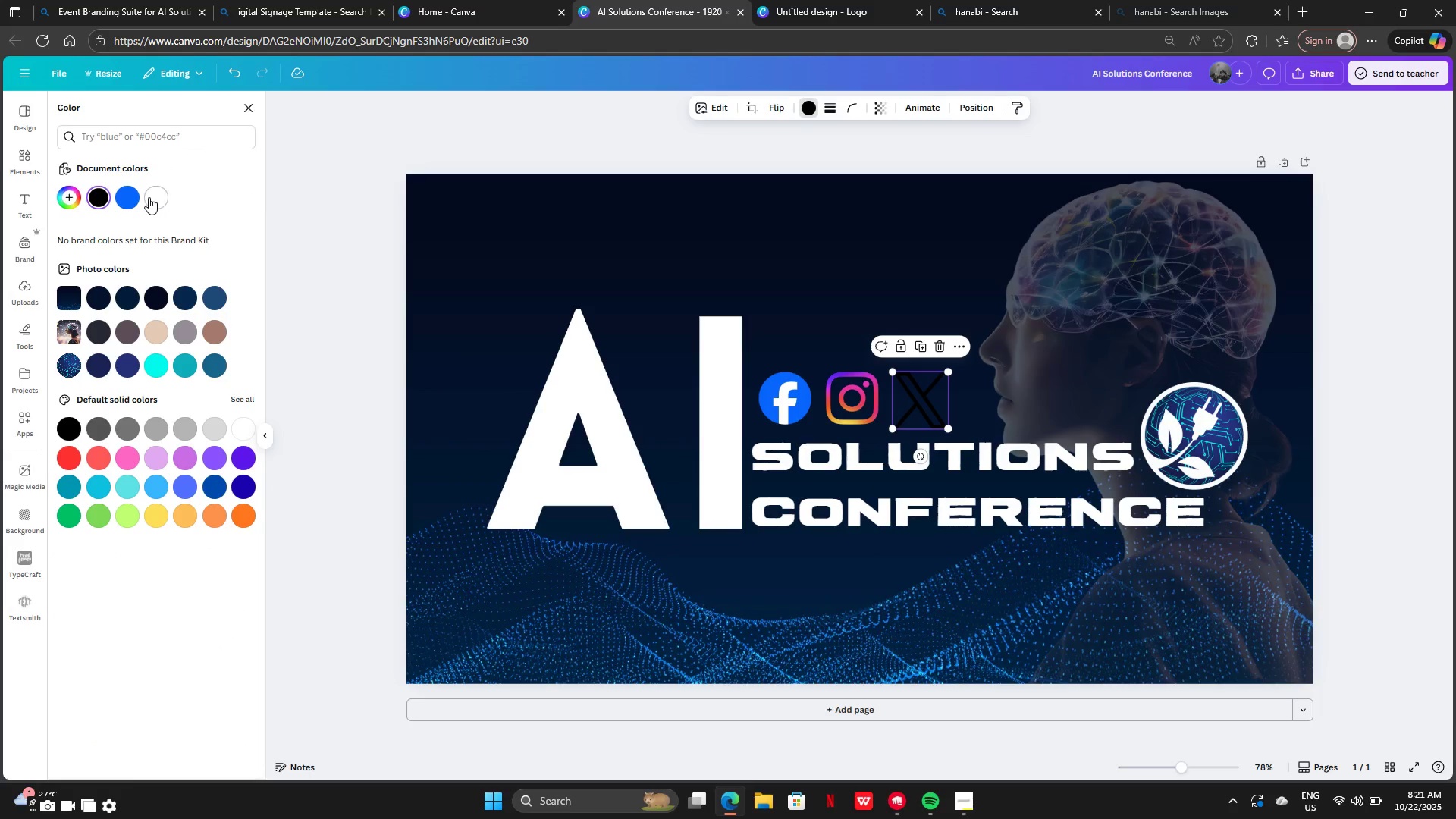 
left_click([149, 197])
 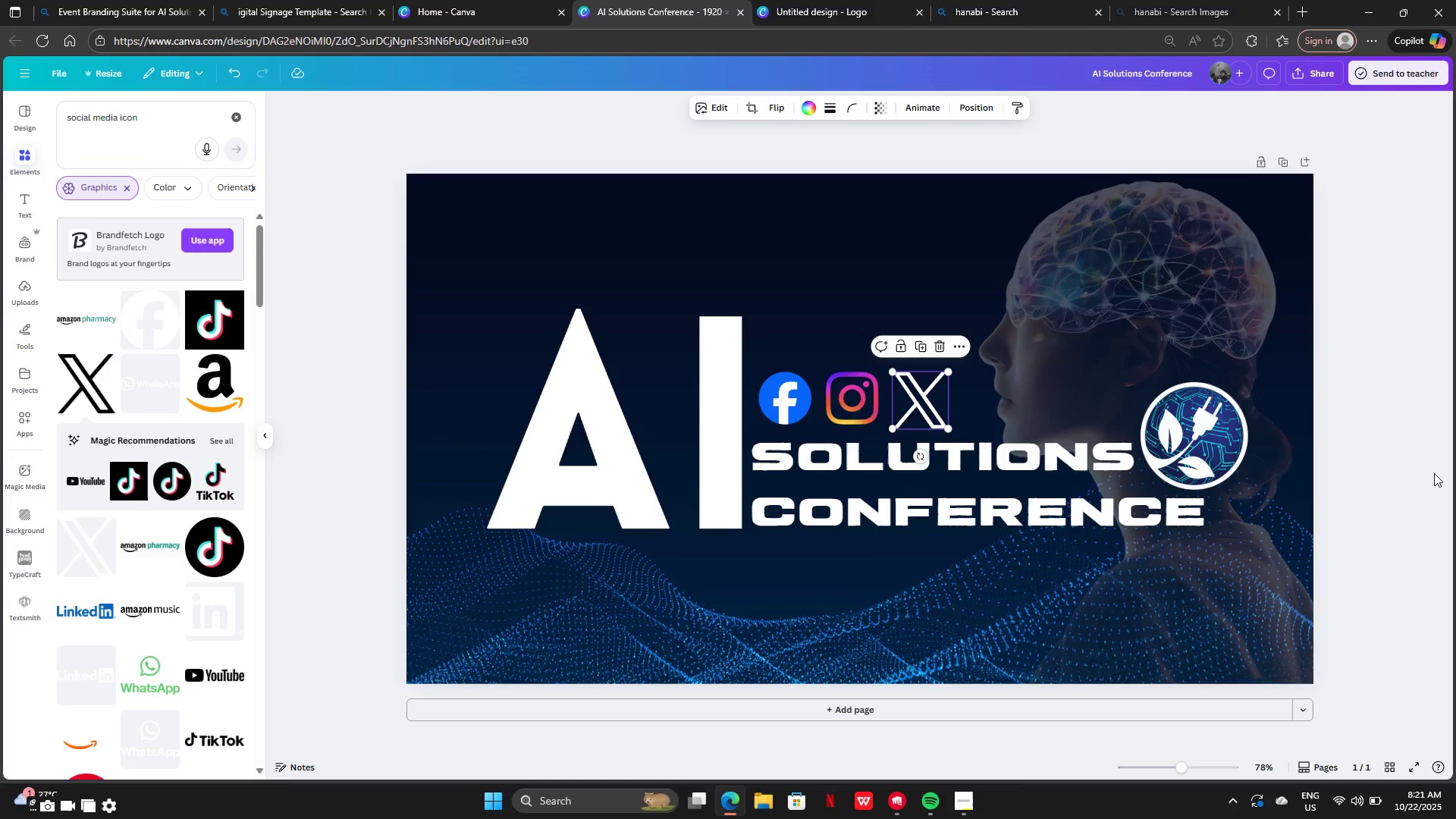 
double_click([1434, 473])
 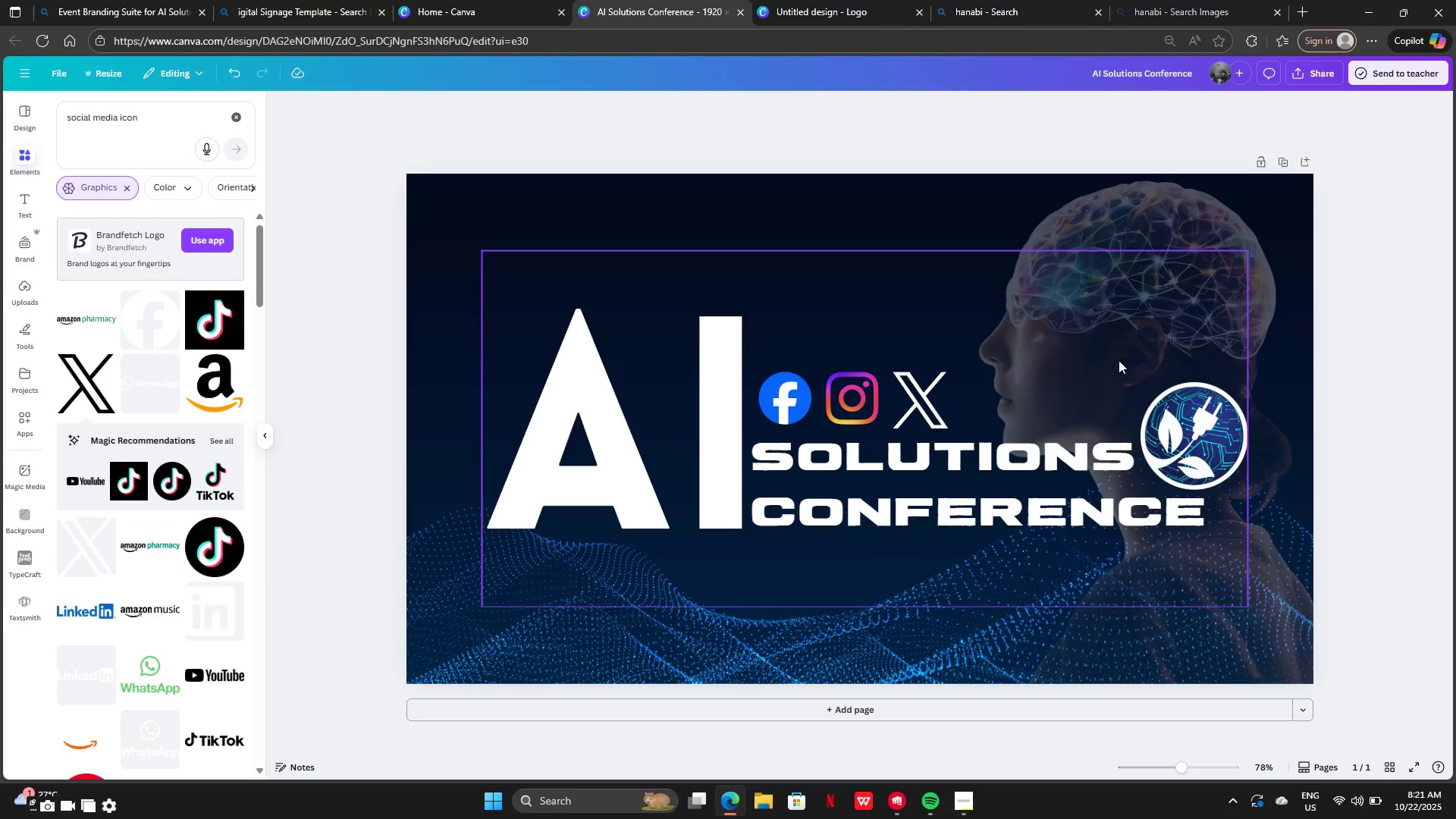 
left_click_drag(start_coordinate=[986, 400], to_coordinate=[875, 396])
 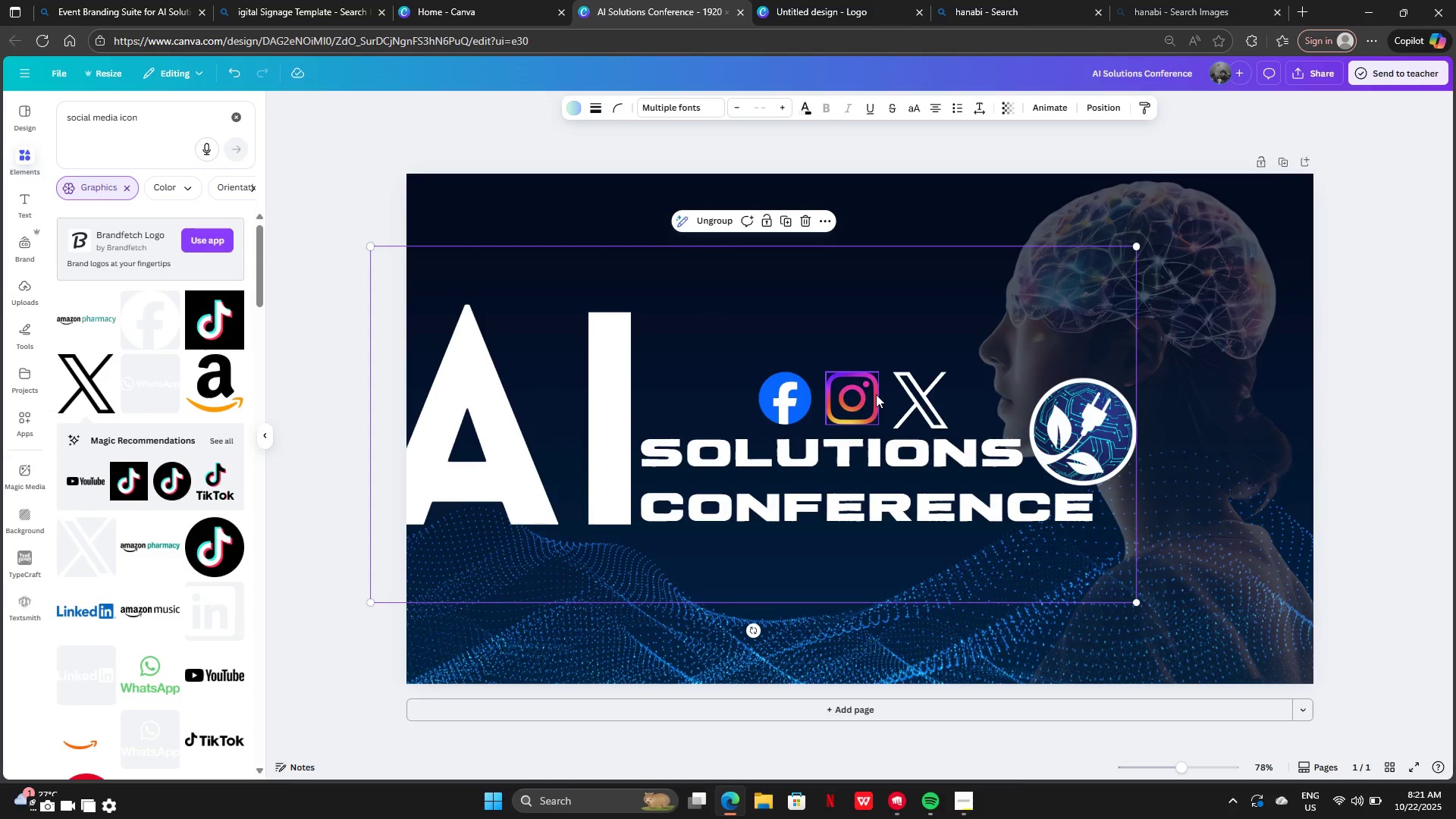 
key(Control+Z)
 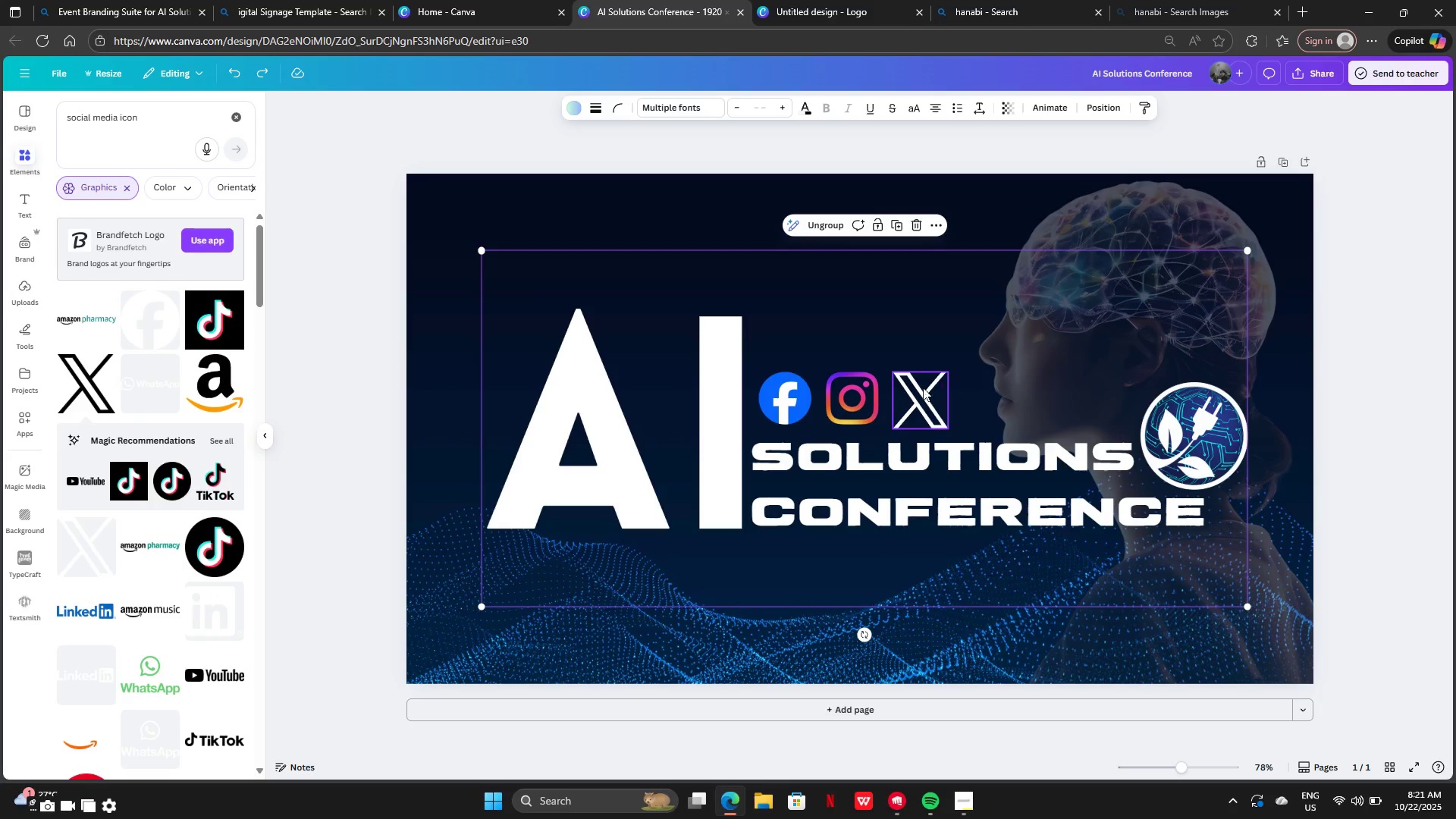 
left_click([780, 403])
 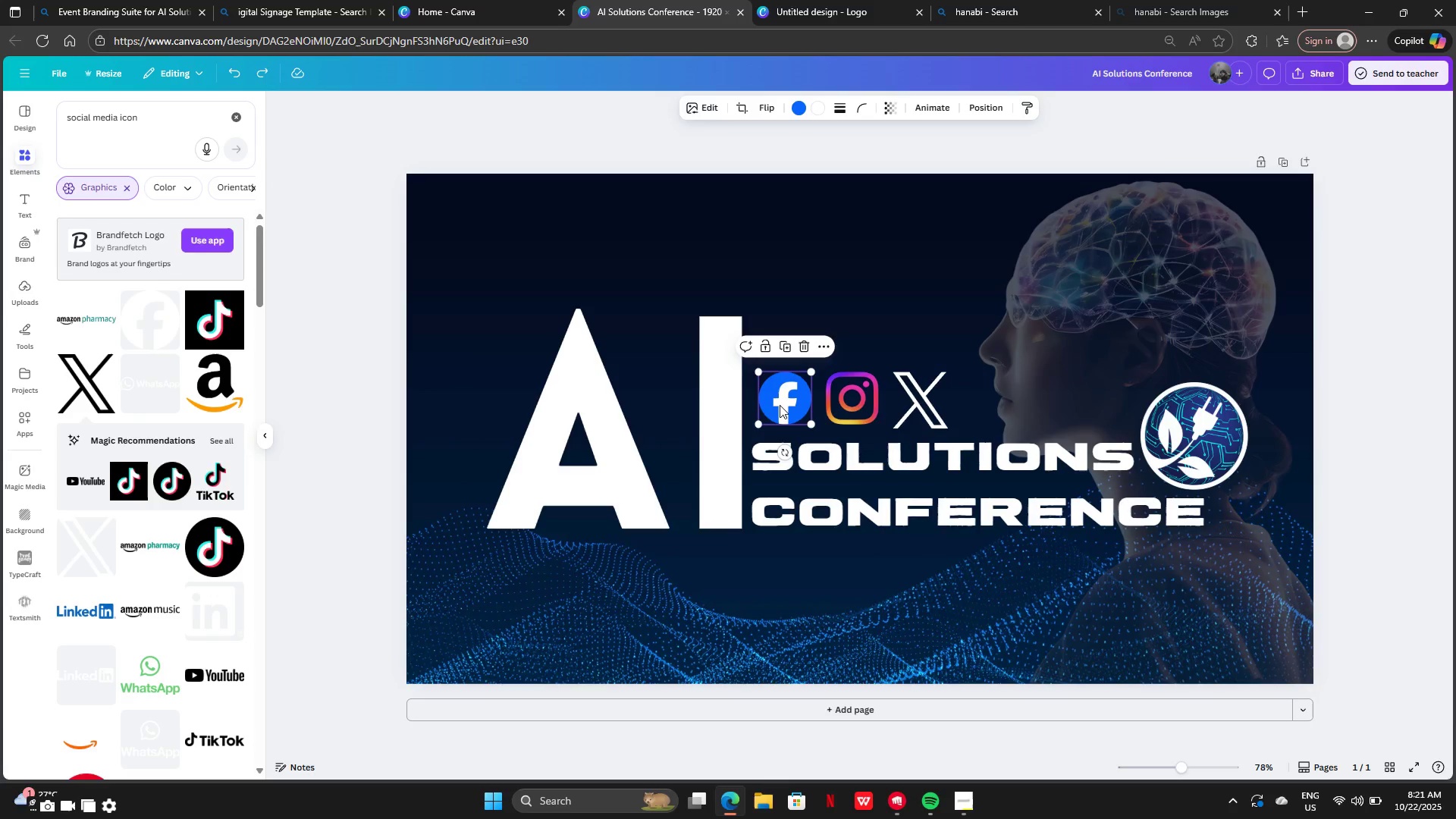 
left_click_drag(start_coordinate=[780, 403], to_coordinate=[744, 601])
 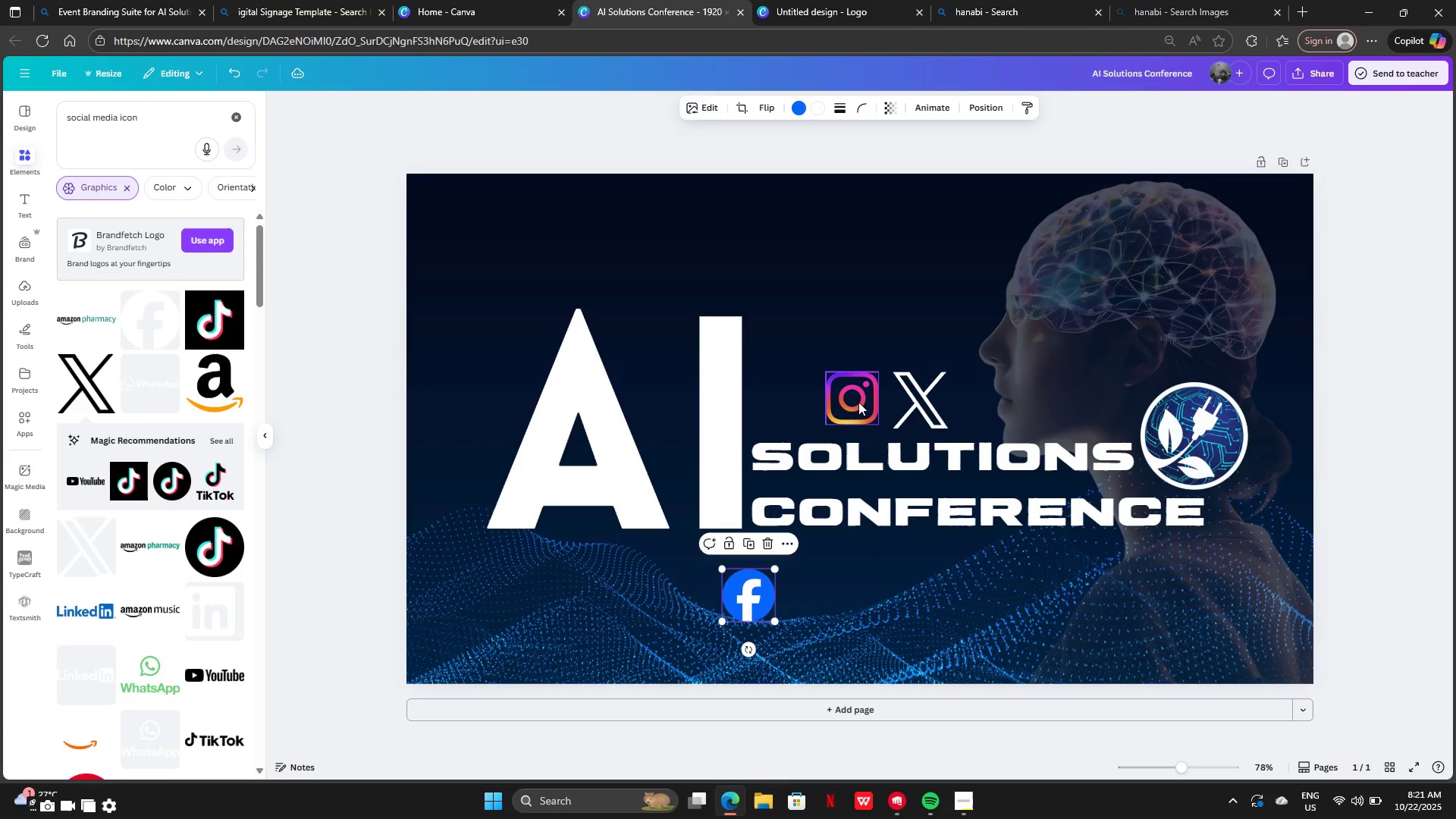 
left_click_drag(start_coordinate=[858, 402], to_coordinate=[824, 600])
 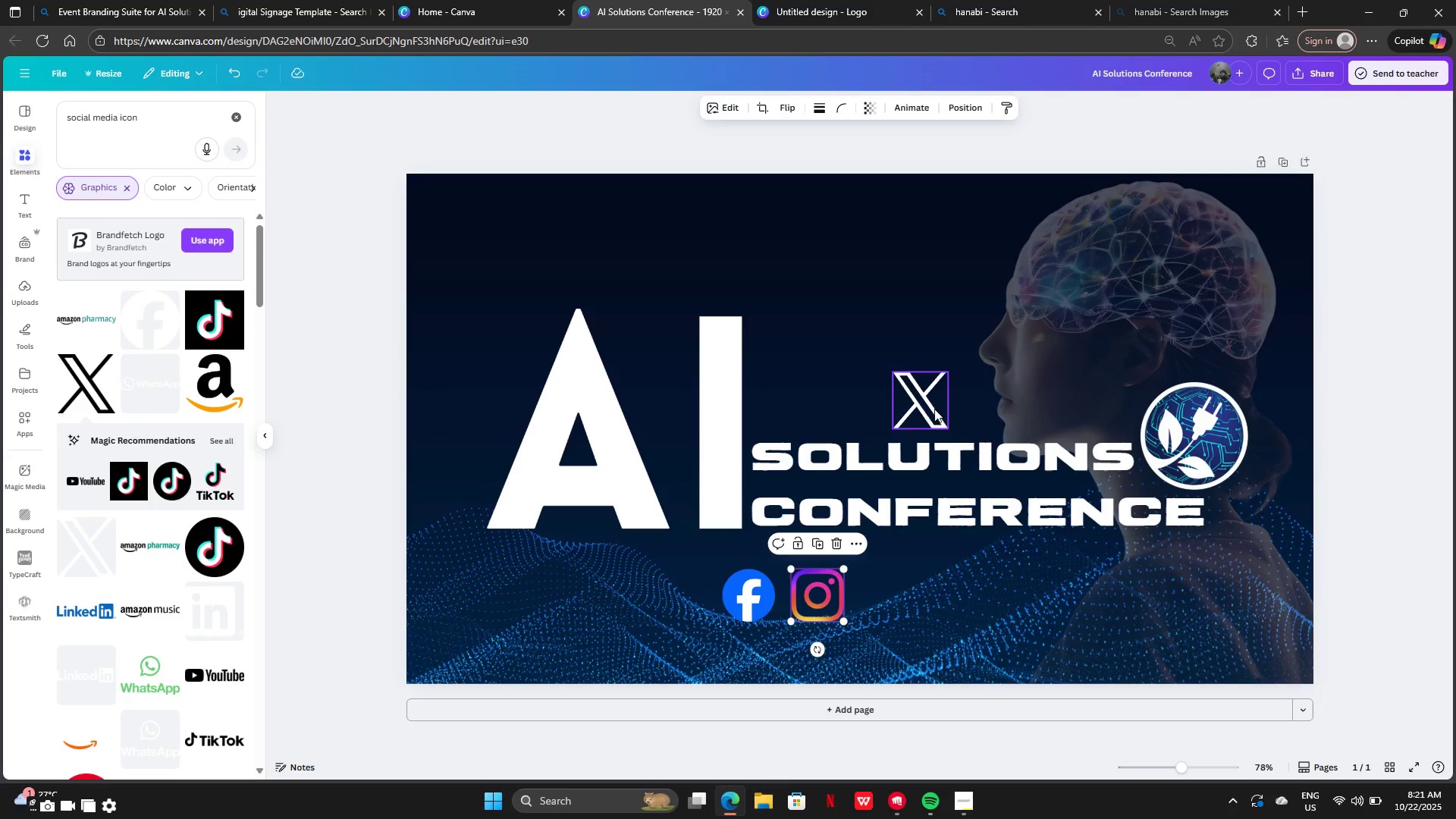 
left_click_drag(start_coordinate=[934, 408], to_coordinate=[910, 599])
 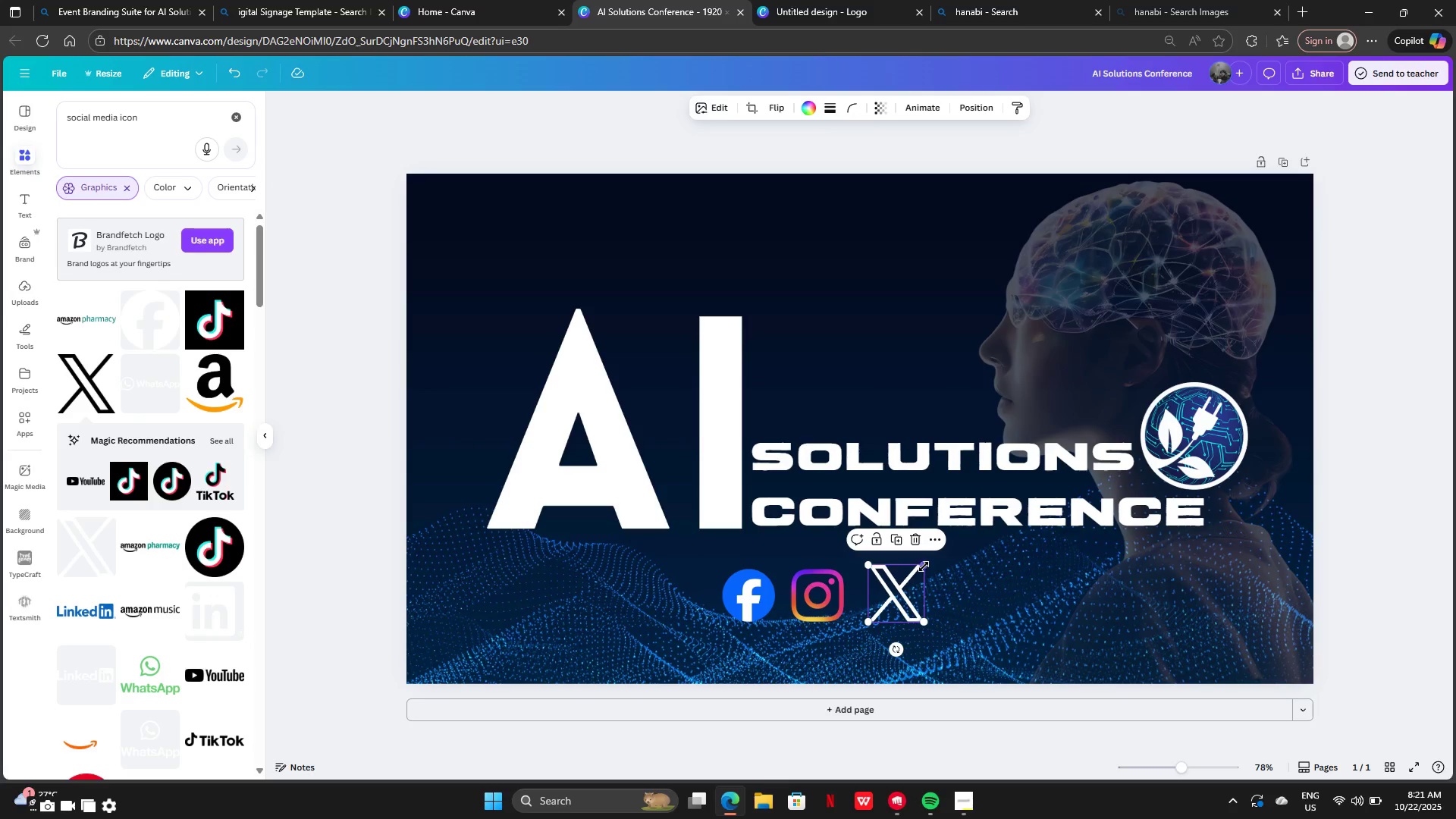 
left_click_drag(start_coordinate=[924, 565], to_coordinate=[921, 570])
 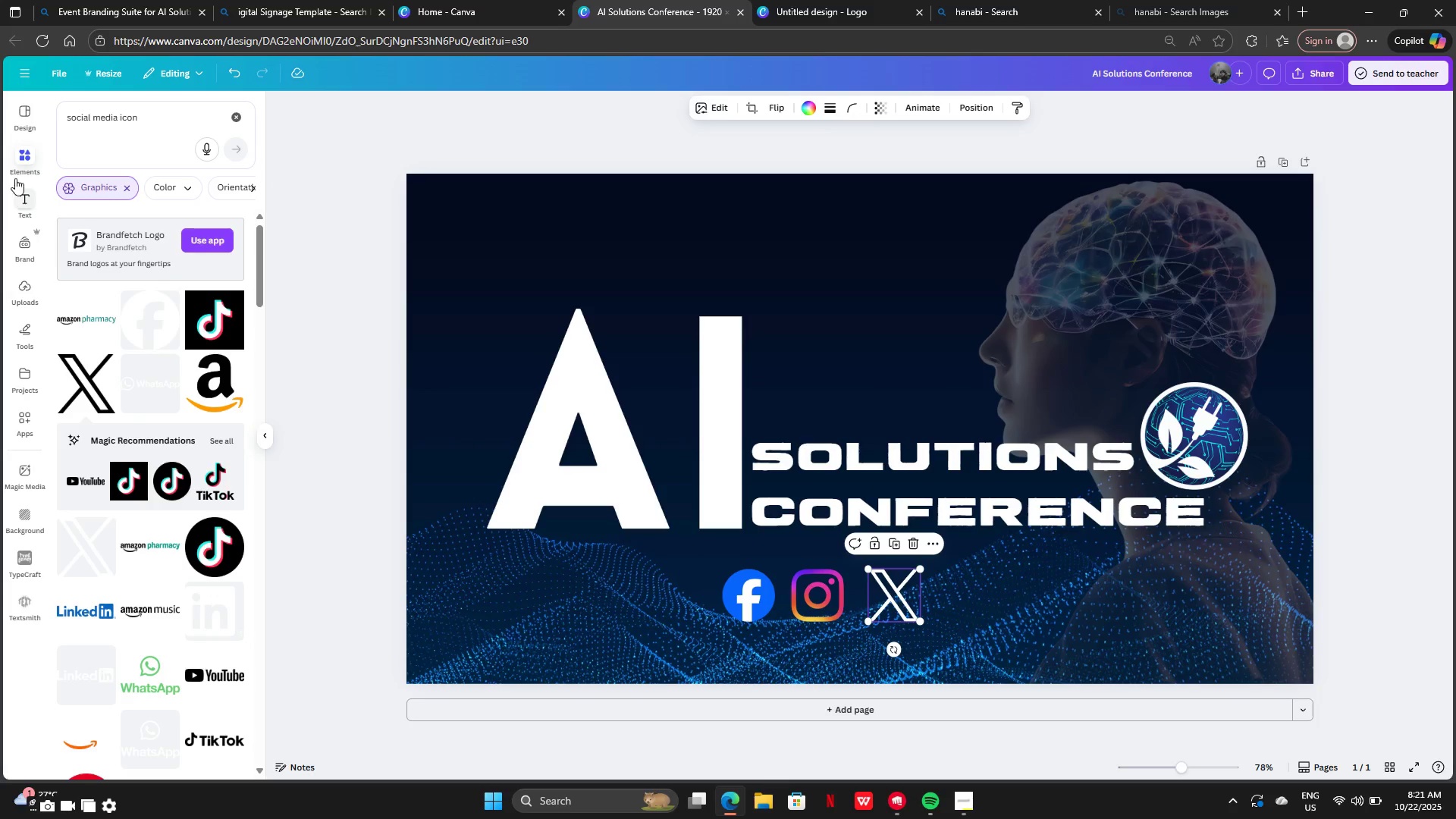 
mouse_move([237, 149])
 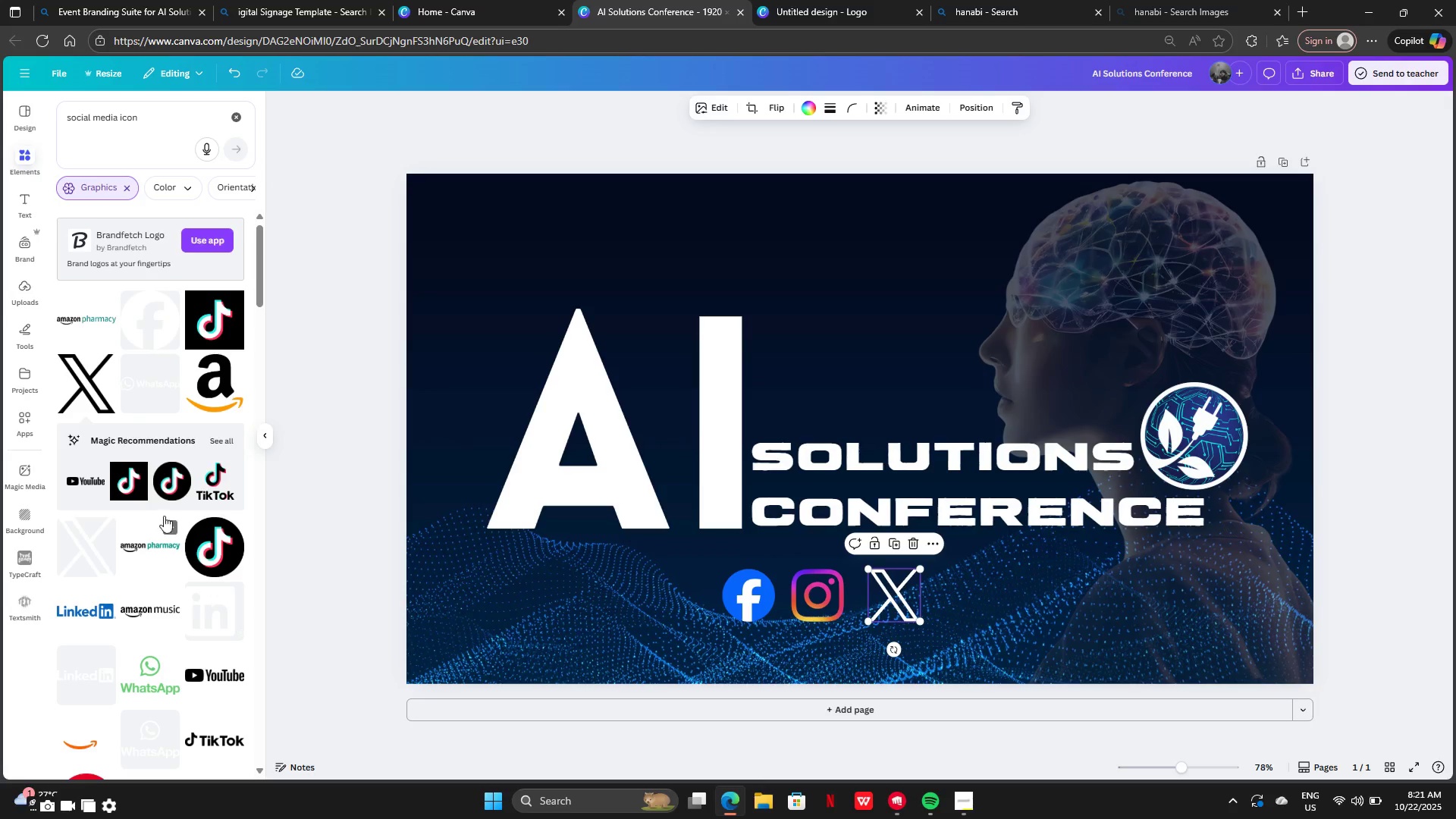 
scroll: coordinate [202, 511], scroll_direction: down, amount: 7.0
 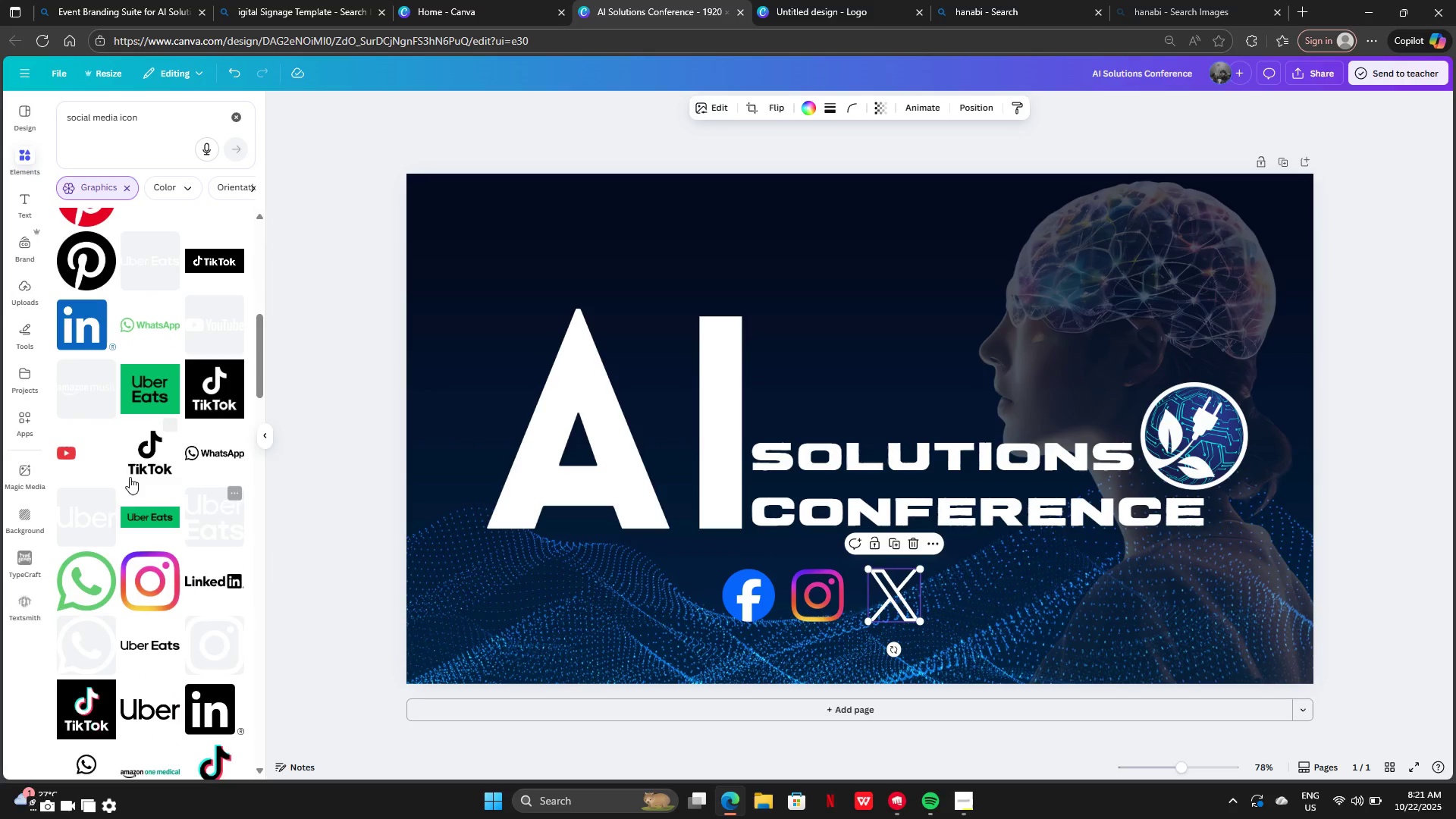 
scroll: coordinate [139, 449], scroll_direction: up, amount: 2.0
 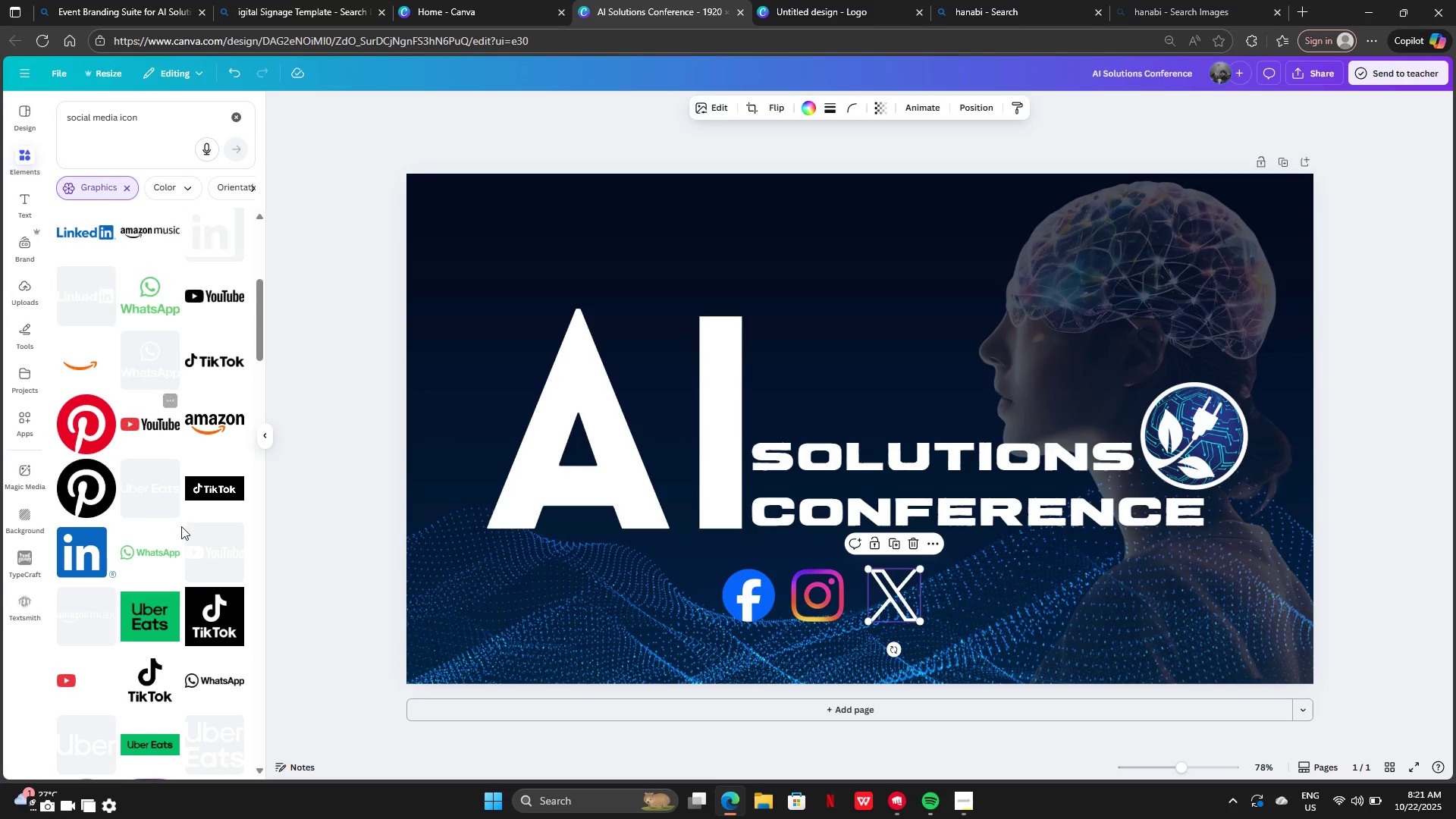 
scroll: coordinate [181, 526], scroll_direction: down, amount: 4.0
 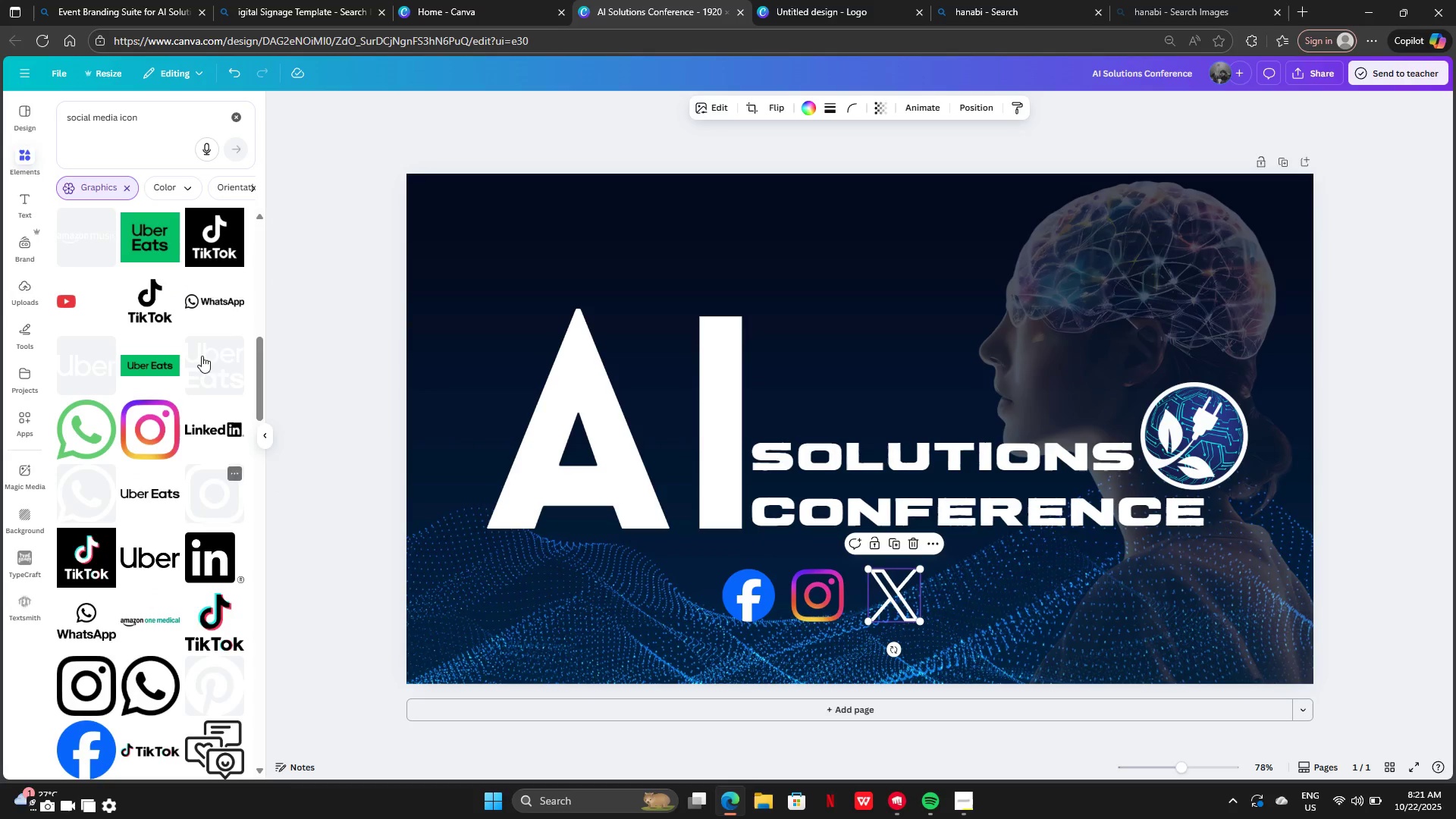 
scroll: coordinate [213, 281], scroll_direction: up, amount: 8.0
 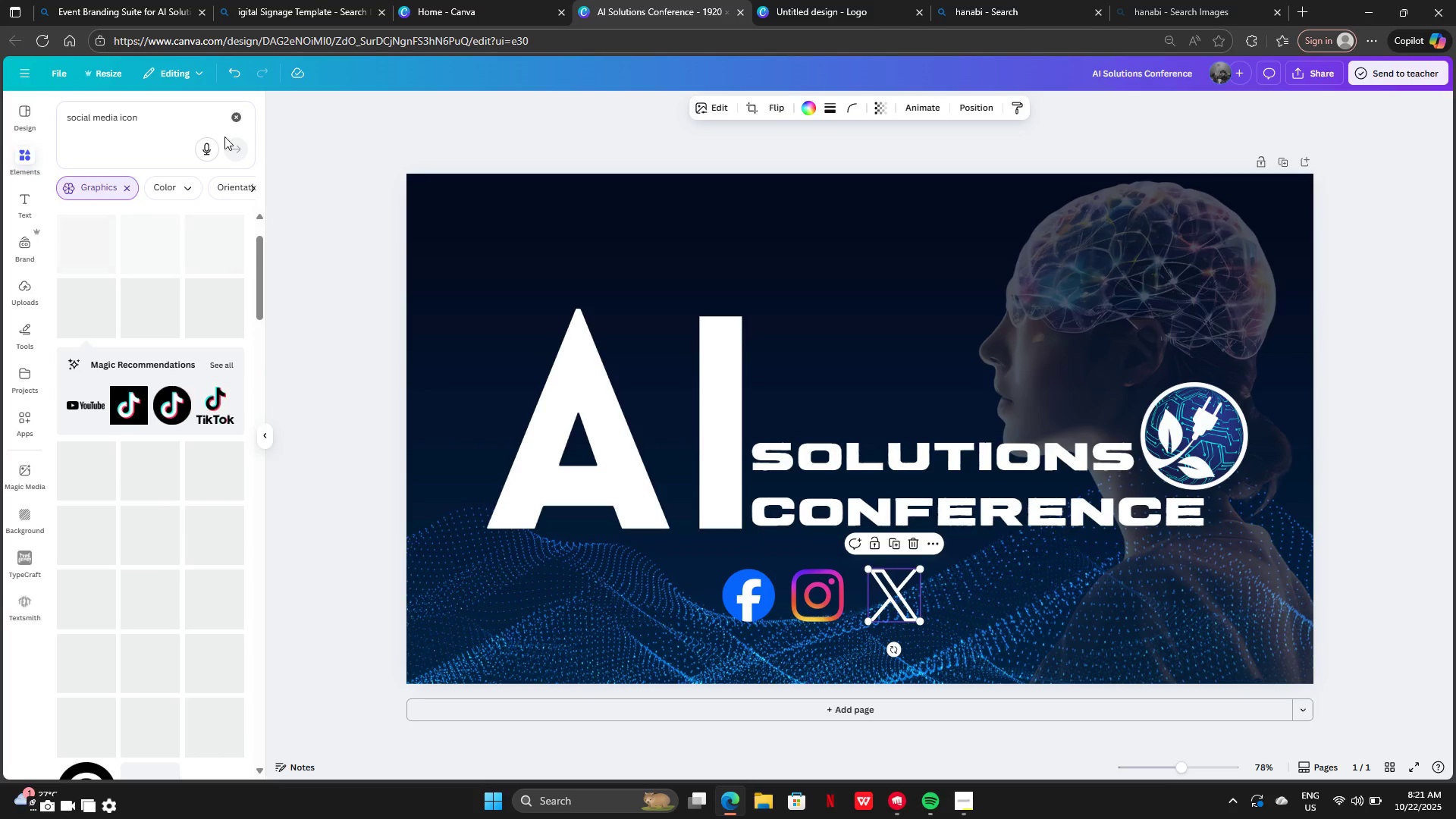 
mouse_move([224, 133])
 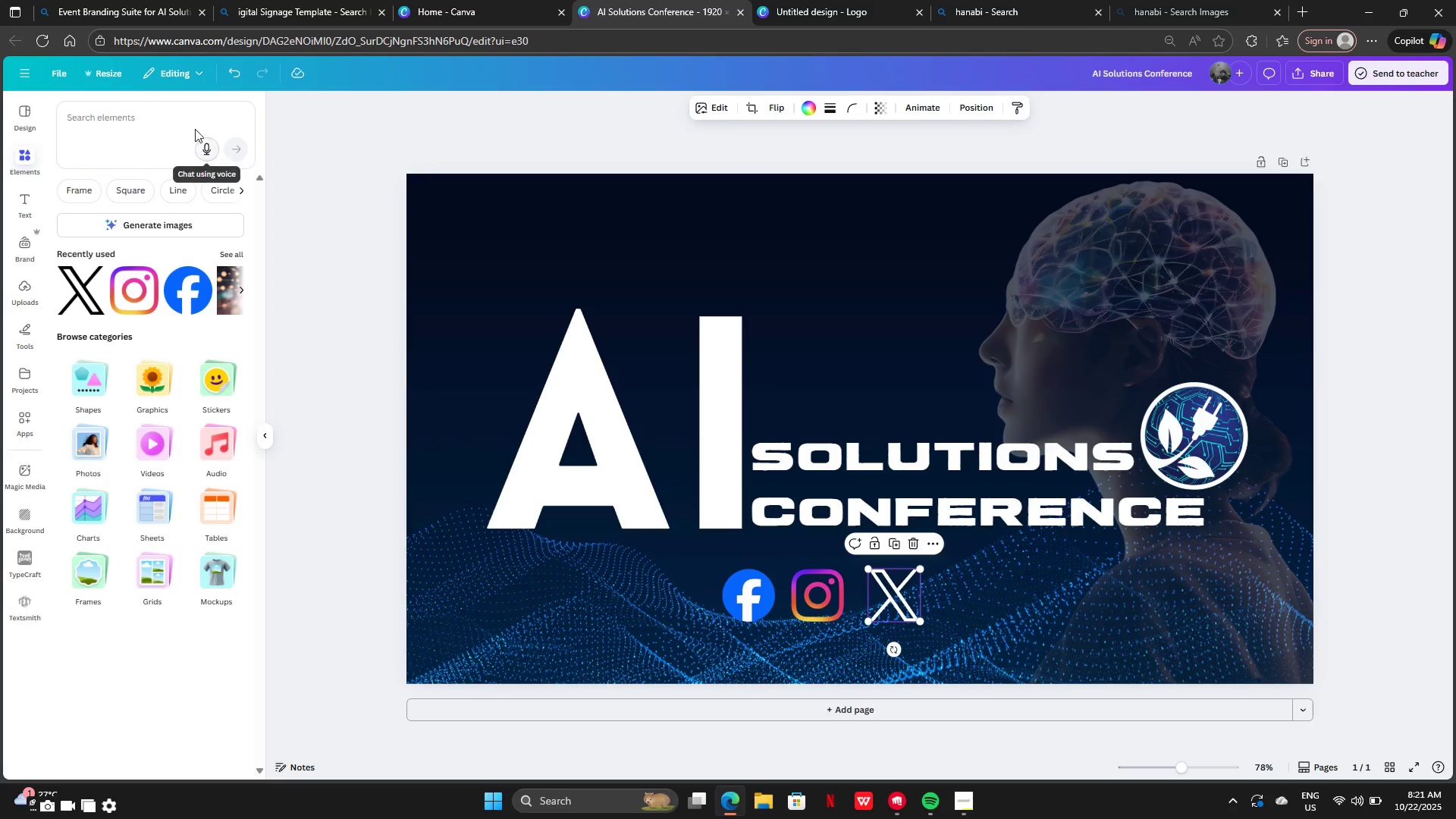 
left_click([178, 120])
 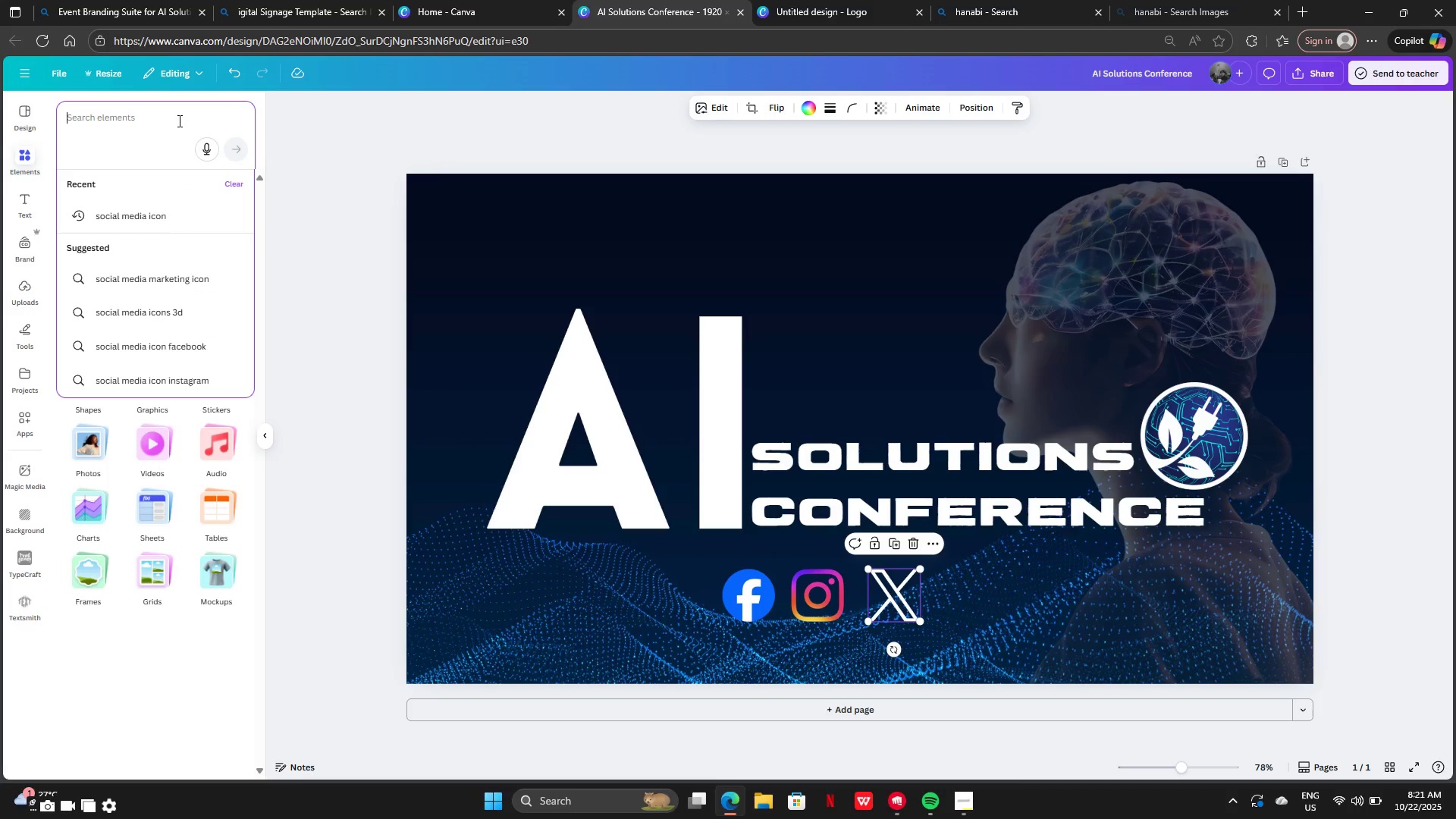 
type(shadow)
 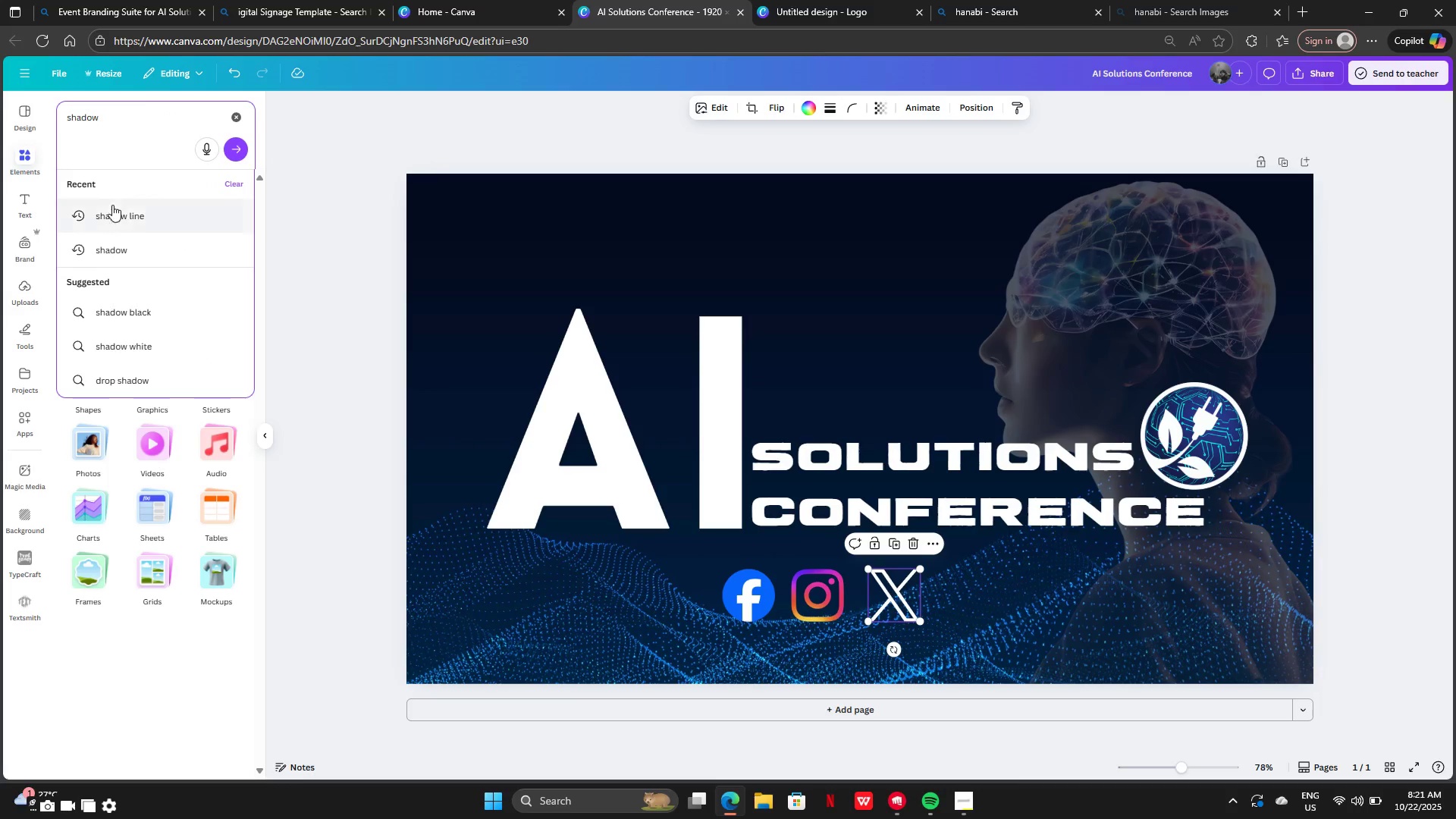 
left_click([133, 254])
 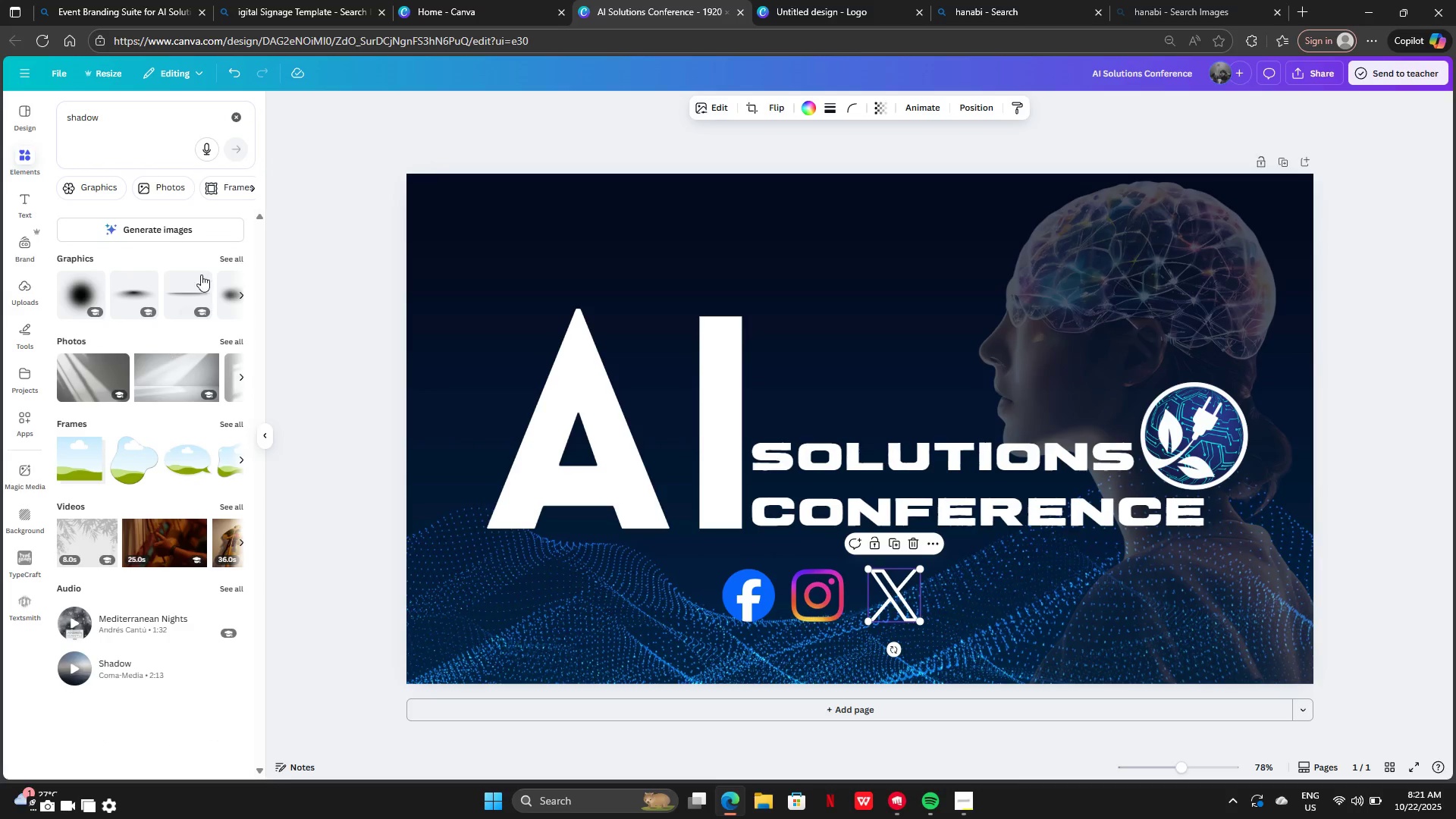 
left_click([221, 255])
 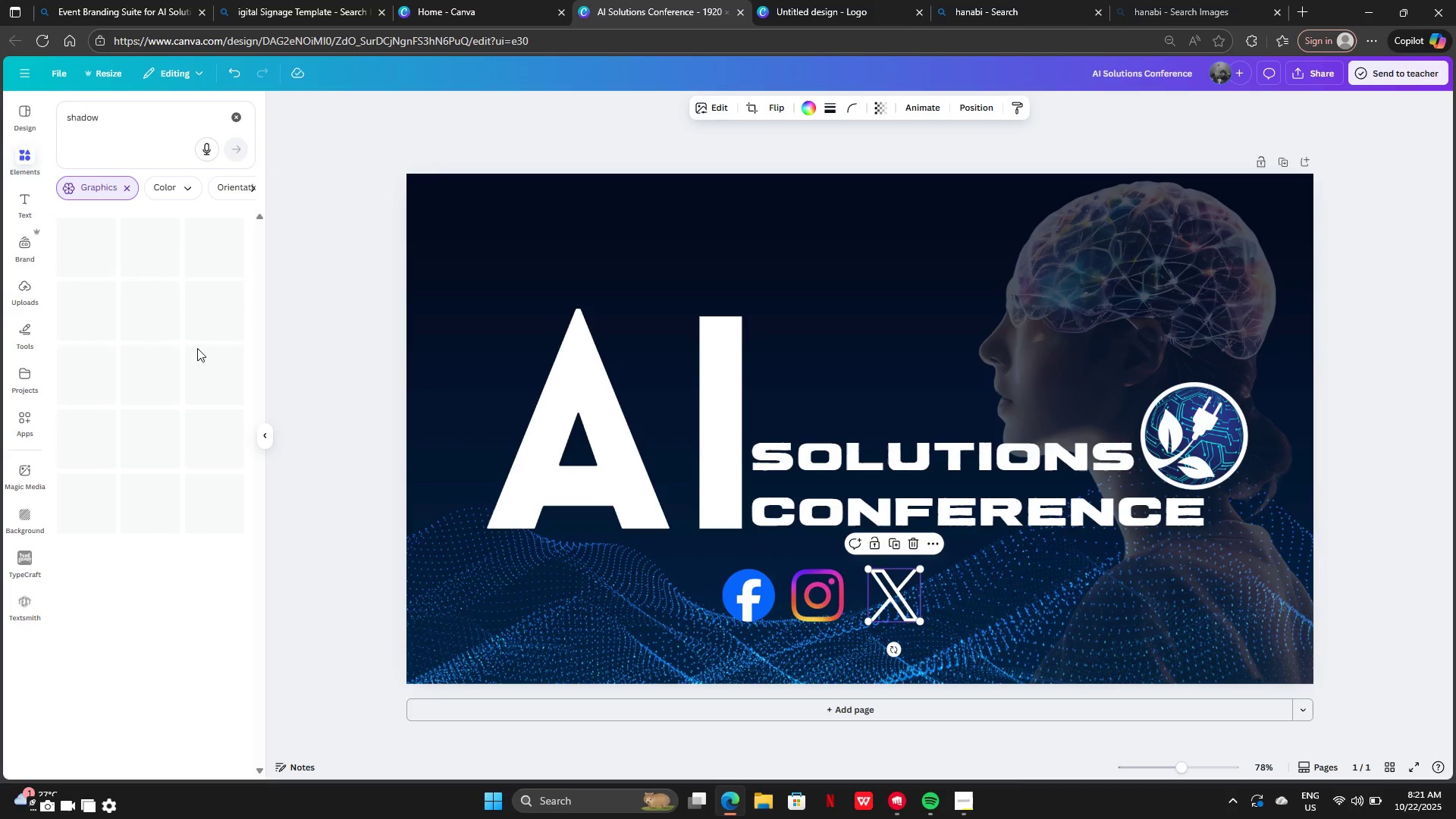 
mouse_move([193, 397])
 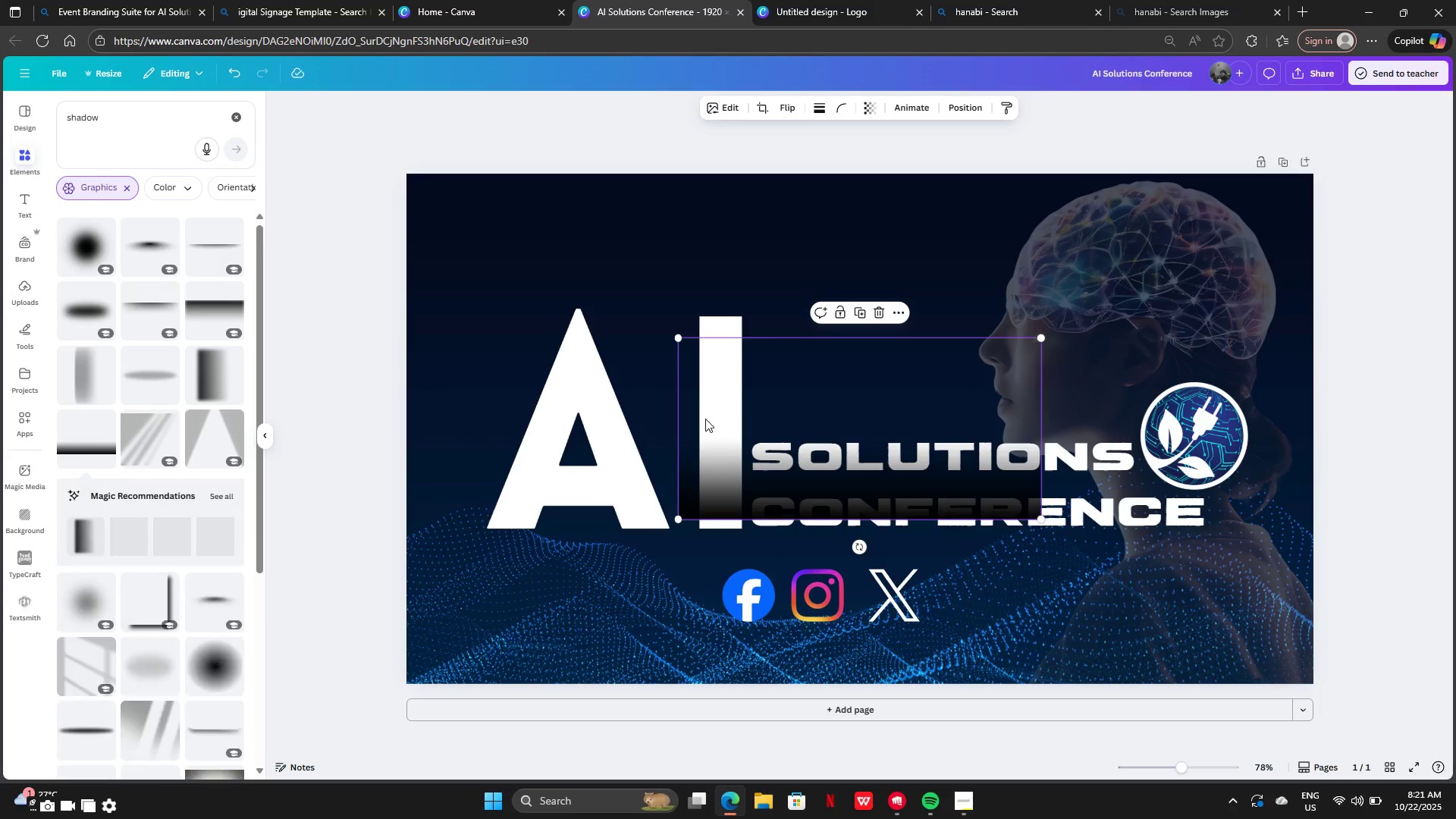 
left_click_drag(start_coordinate=[683, 418], to_coordinate=[375, 582])
 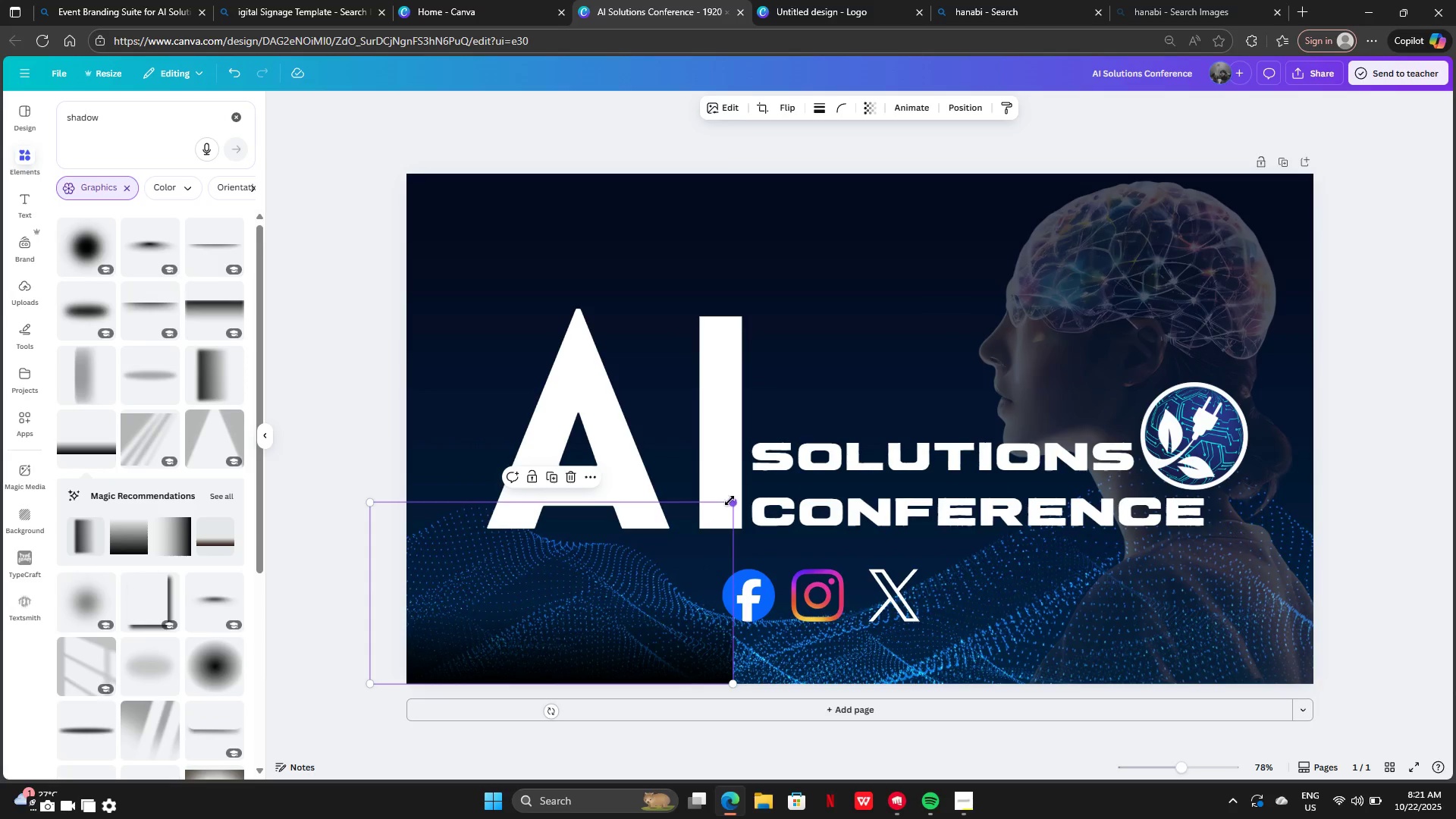 
left_click_drag(start_coordinate=[734, 502], to_coordinate=[1405, 406])
 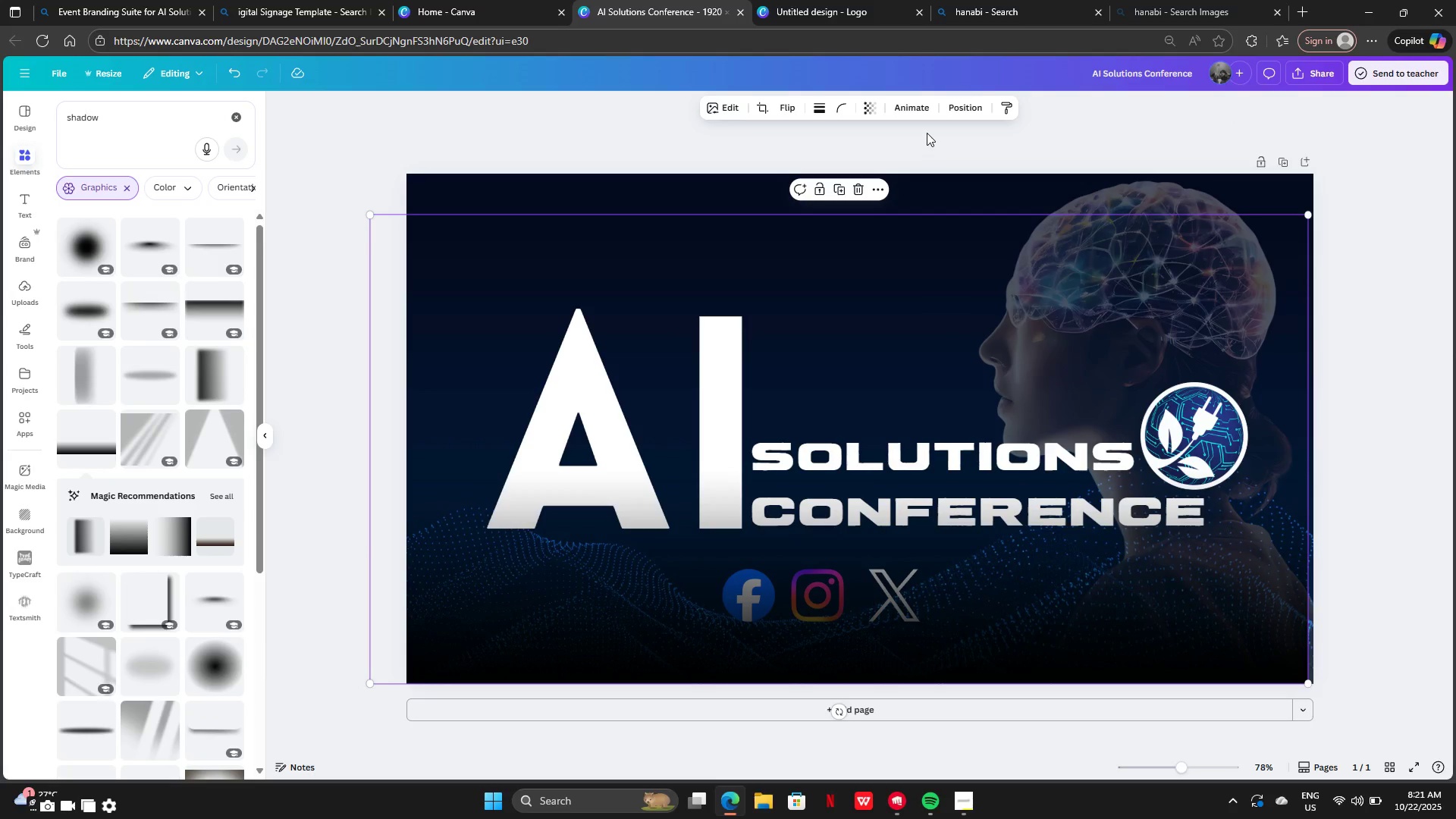 
left_click([957, 105])
 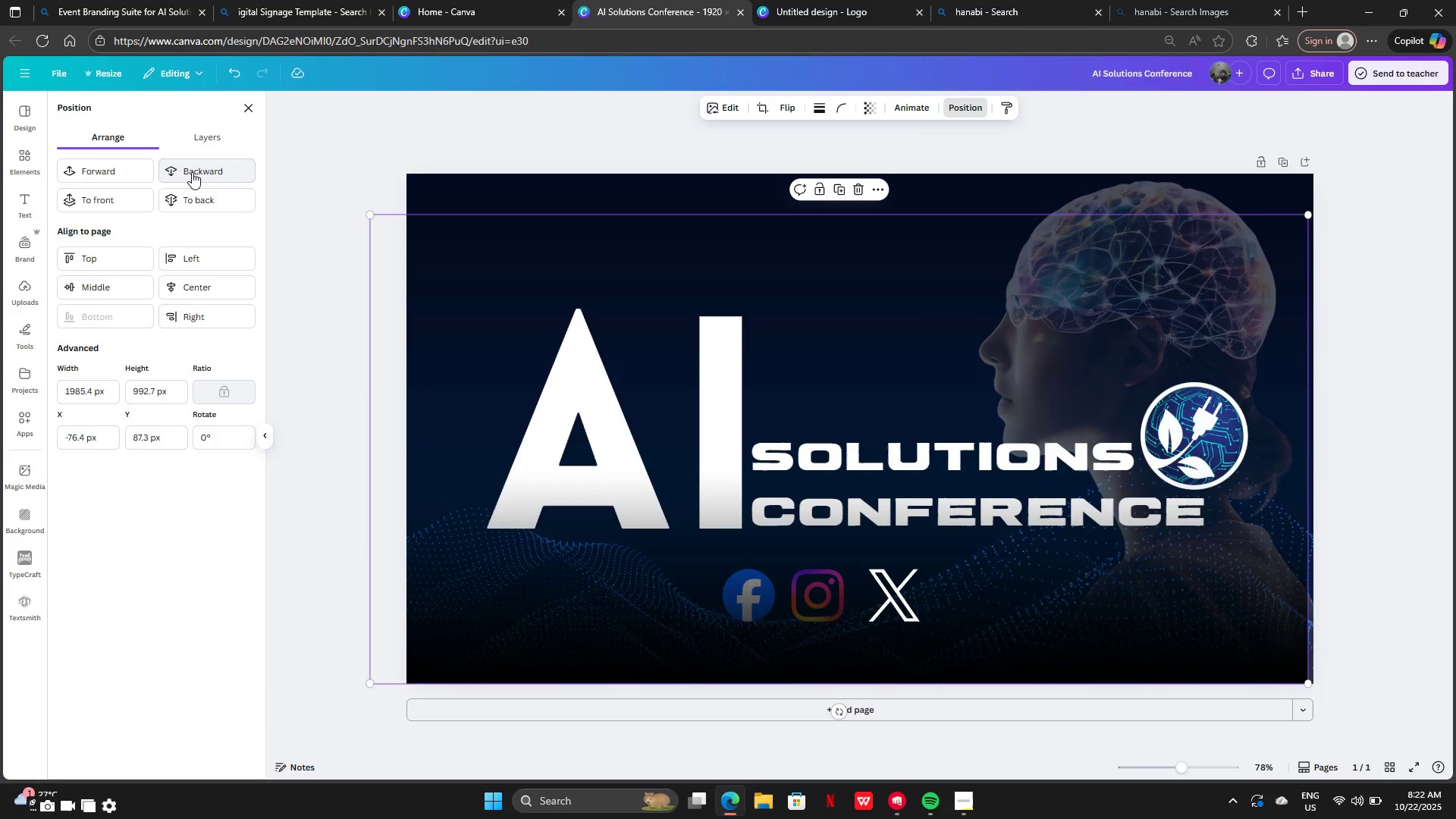 
left_click([192, 172])
 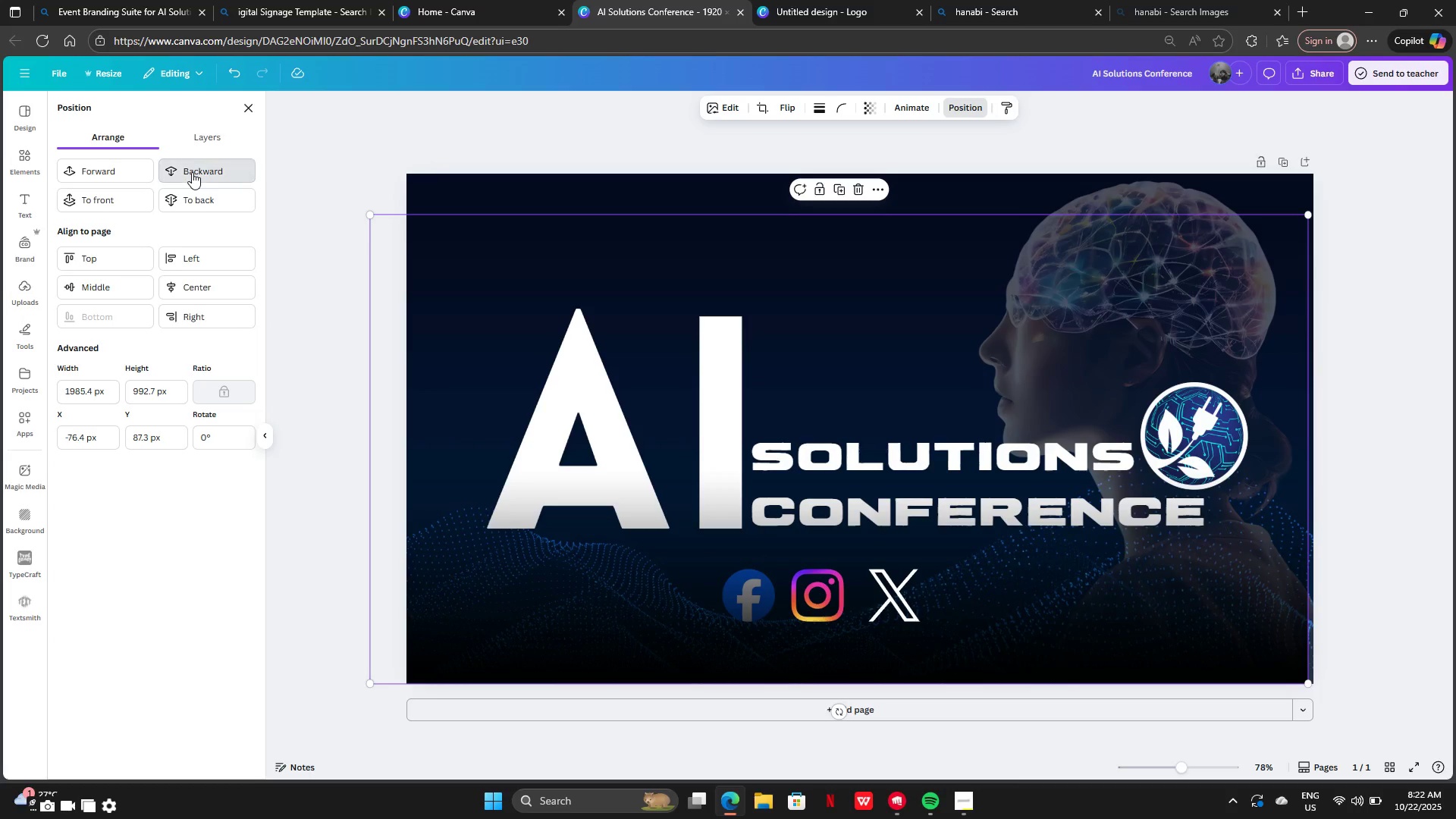 
left_click([192, 172])
 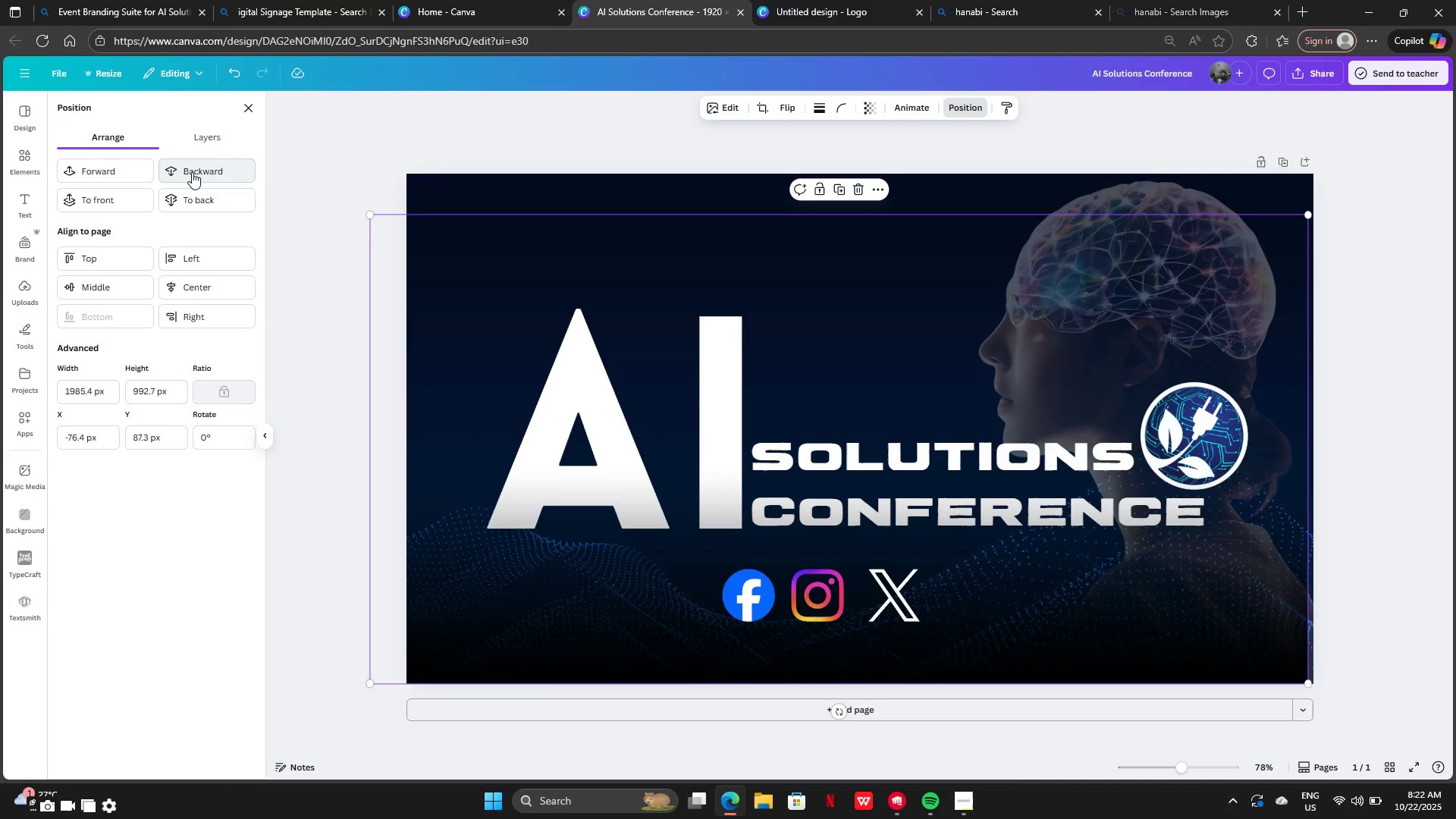 
left_click([192, 172])
 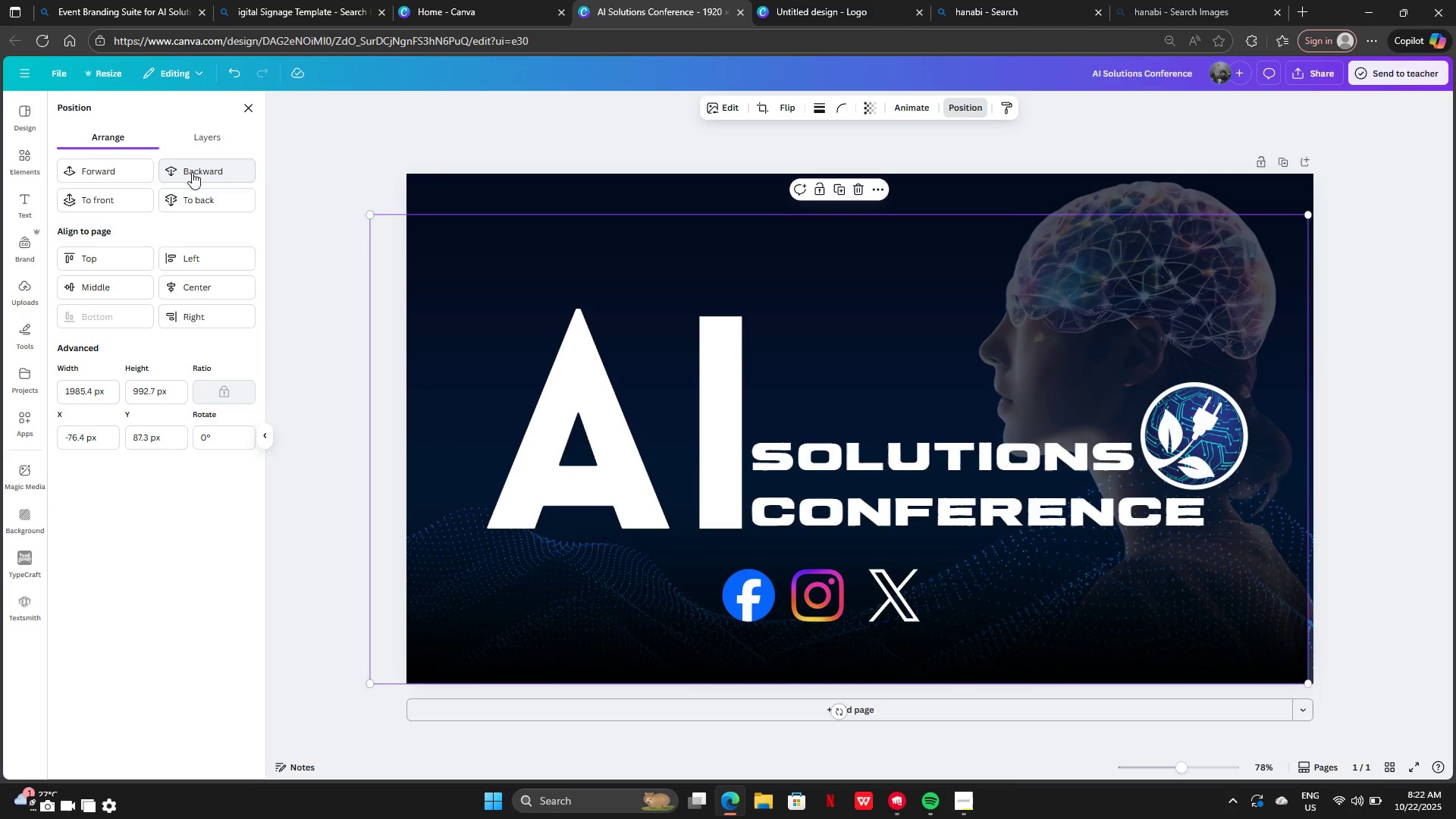 
left_click([192, 172])
 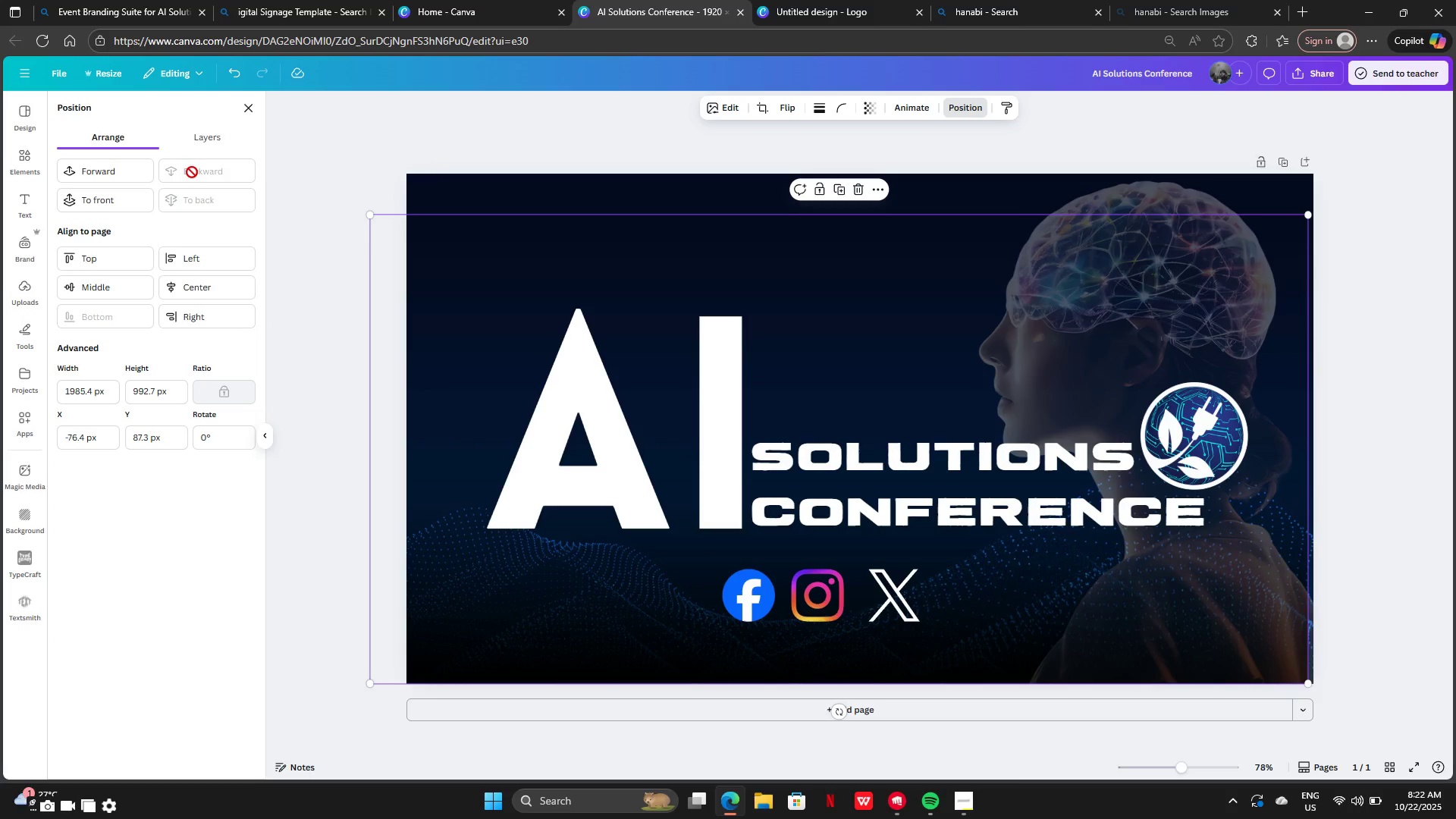 
key(Control+Z)
 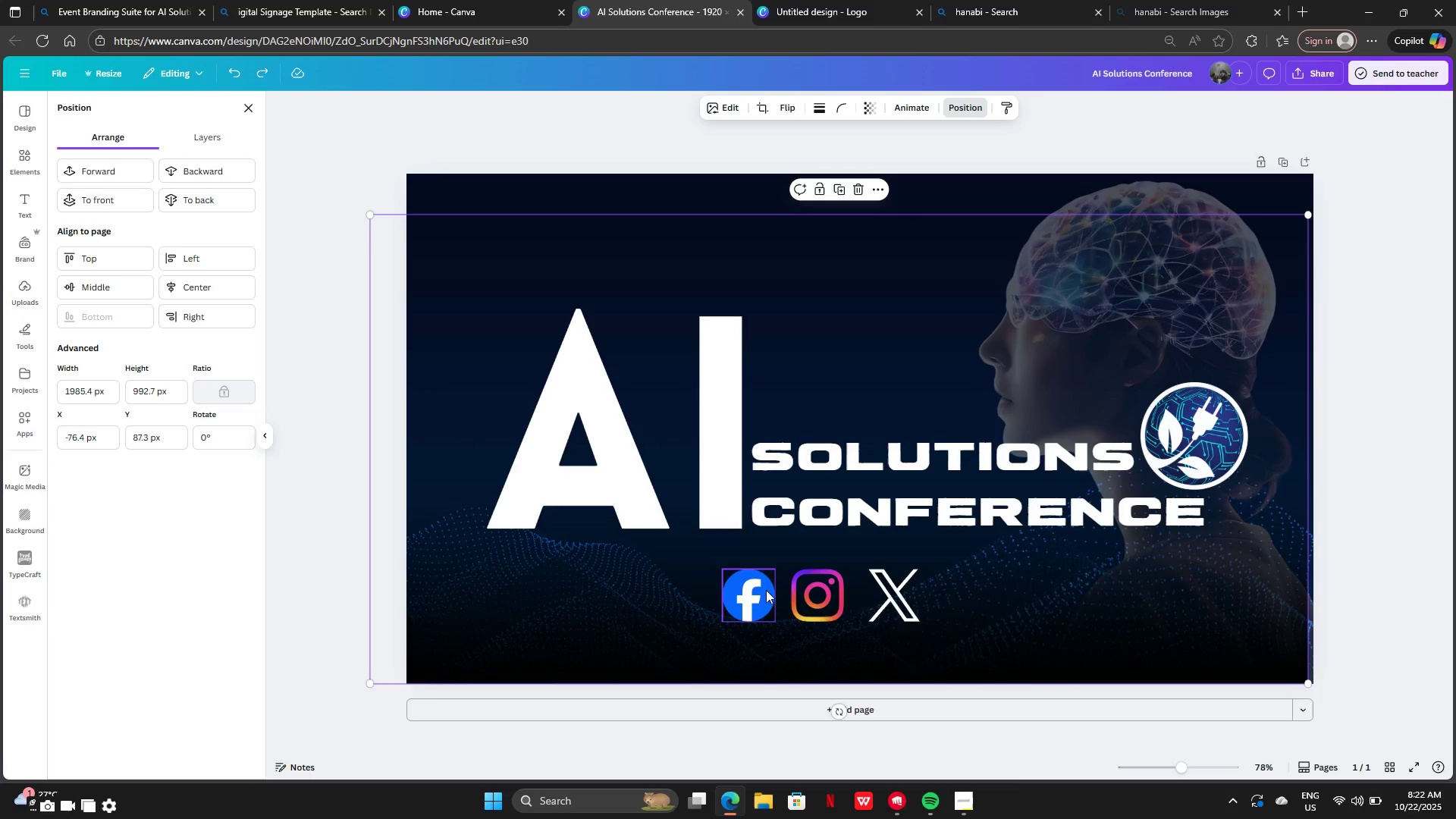 
left_click([1423, 435])
 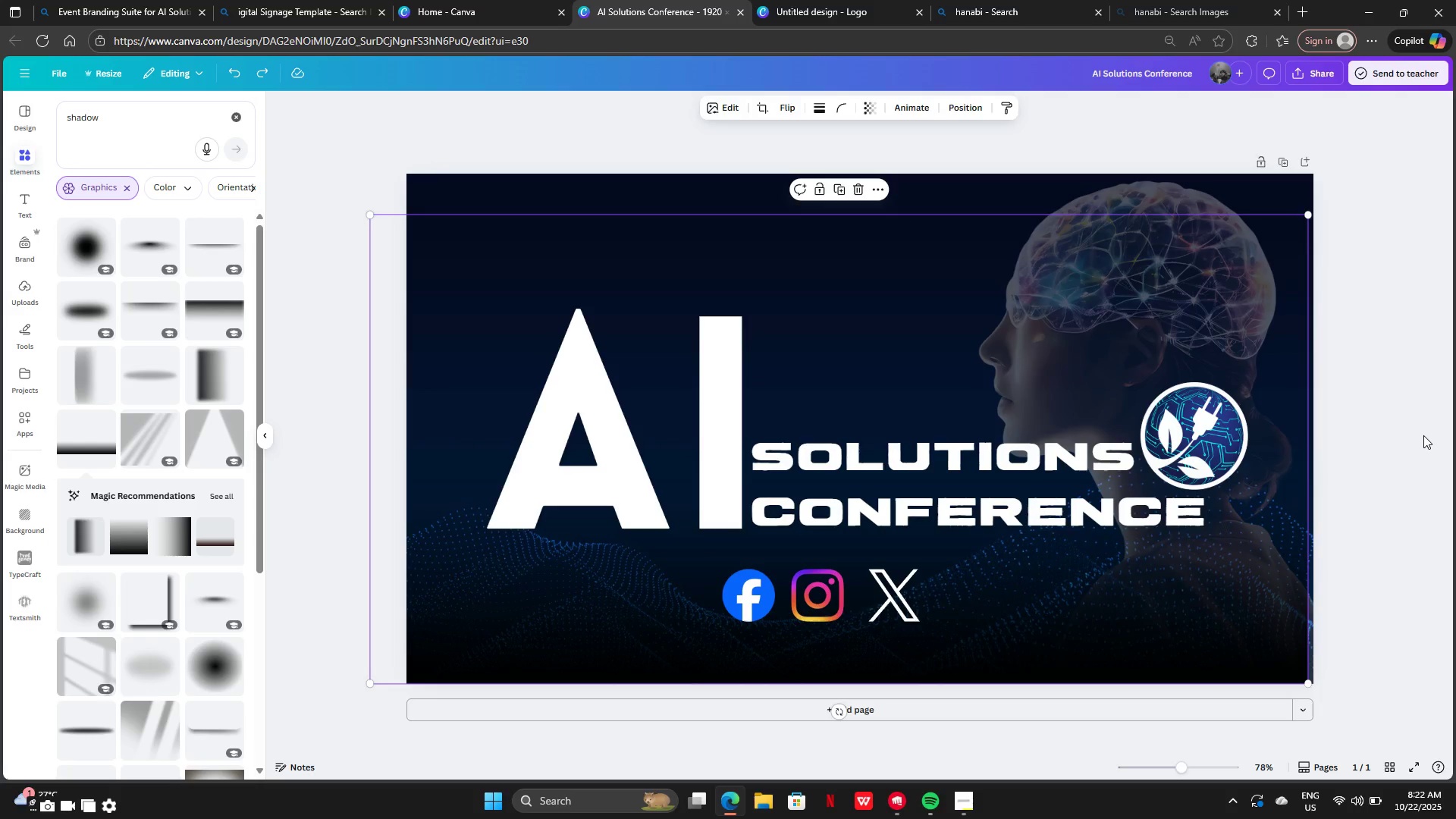 
double_click([1423, 435])
 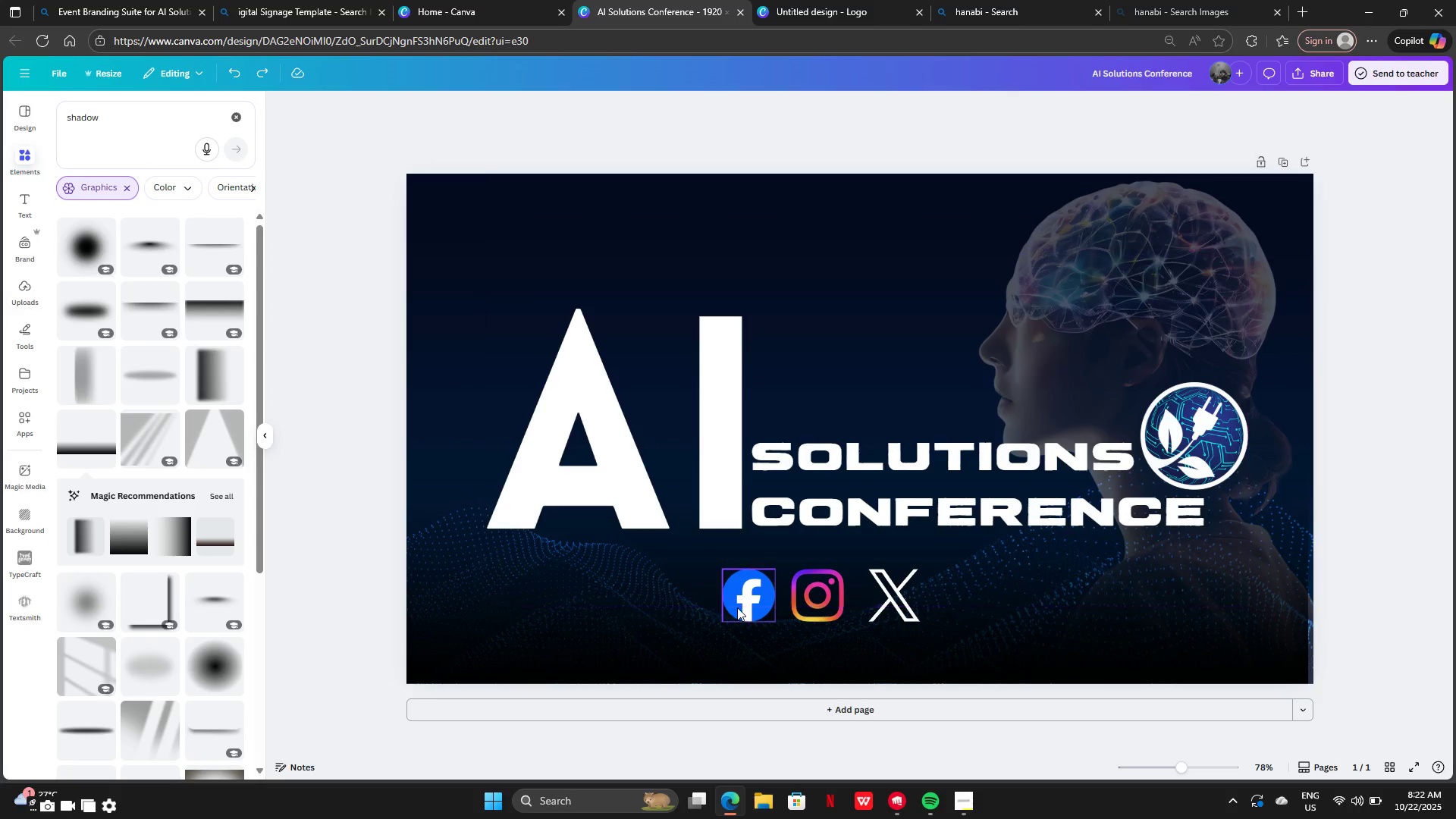 
left_click_drag(start_coordinate=[738, 607], to_coordinate=[739, 648])
 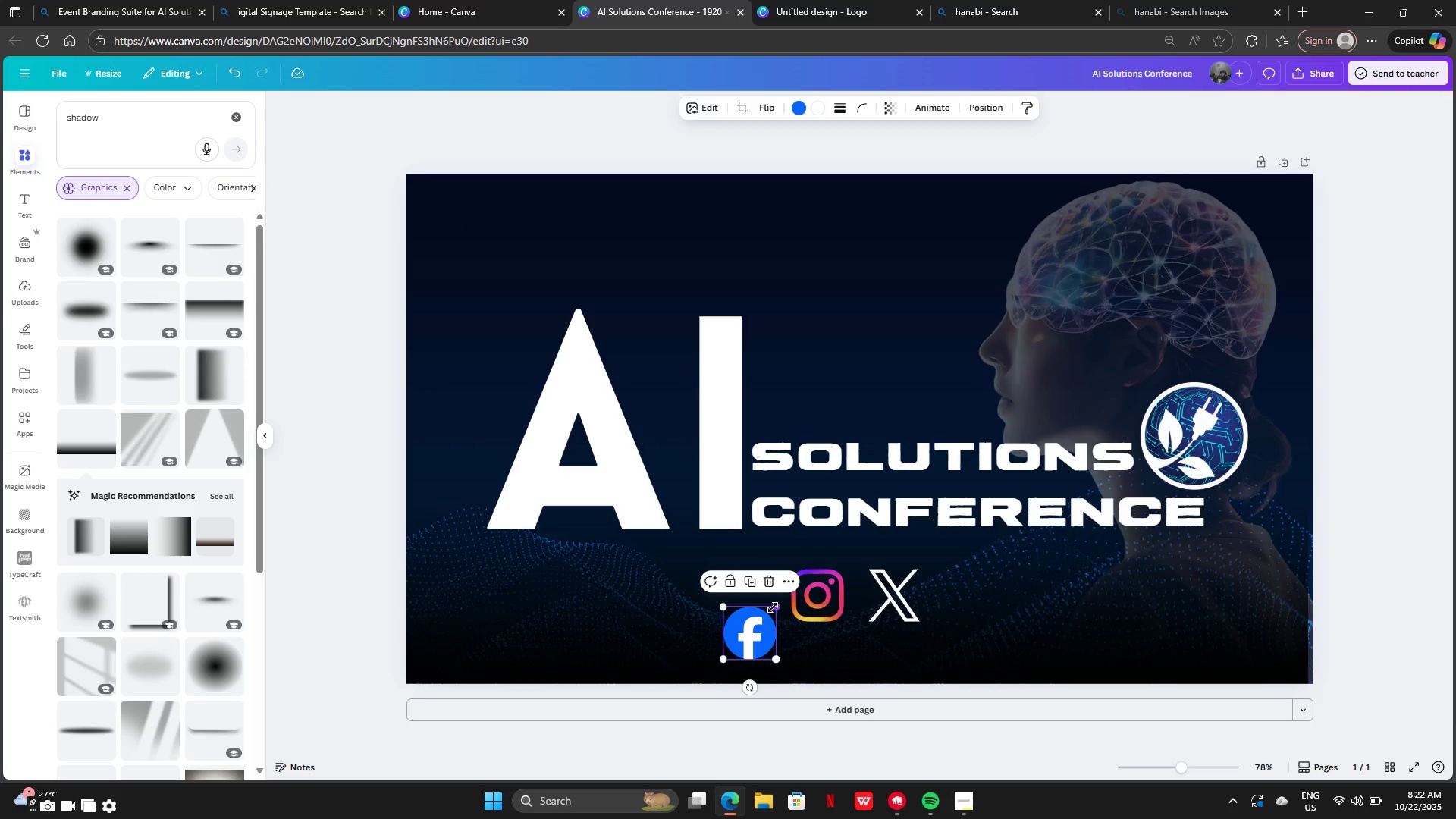 
left_click_drag(start_coordinate=[773, 607], to_coordinate=[764, 619])
 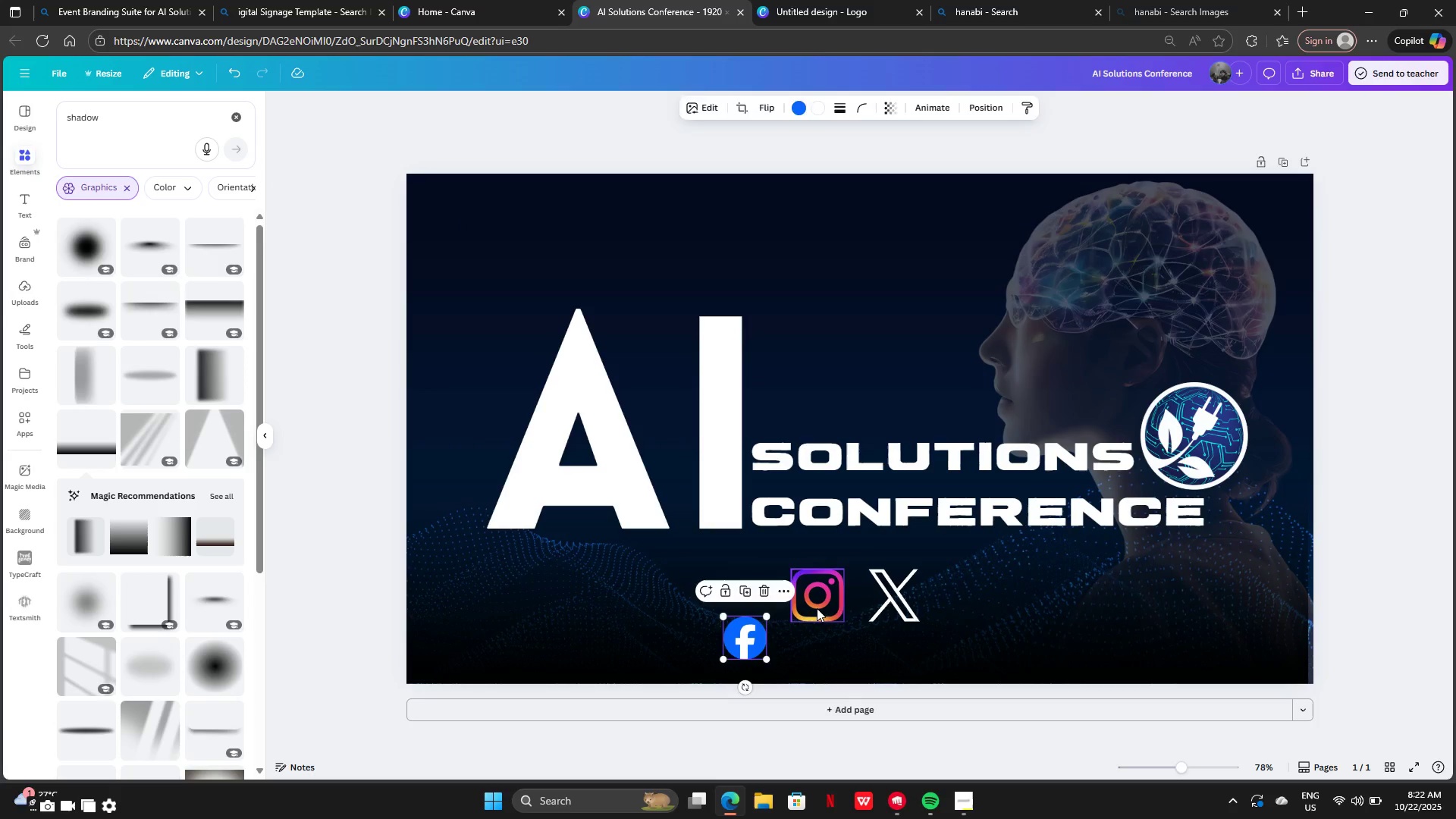 
left_click([817, 608])
 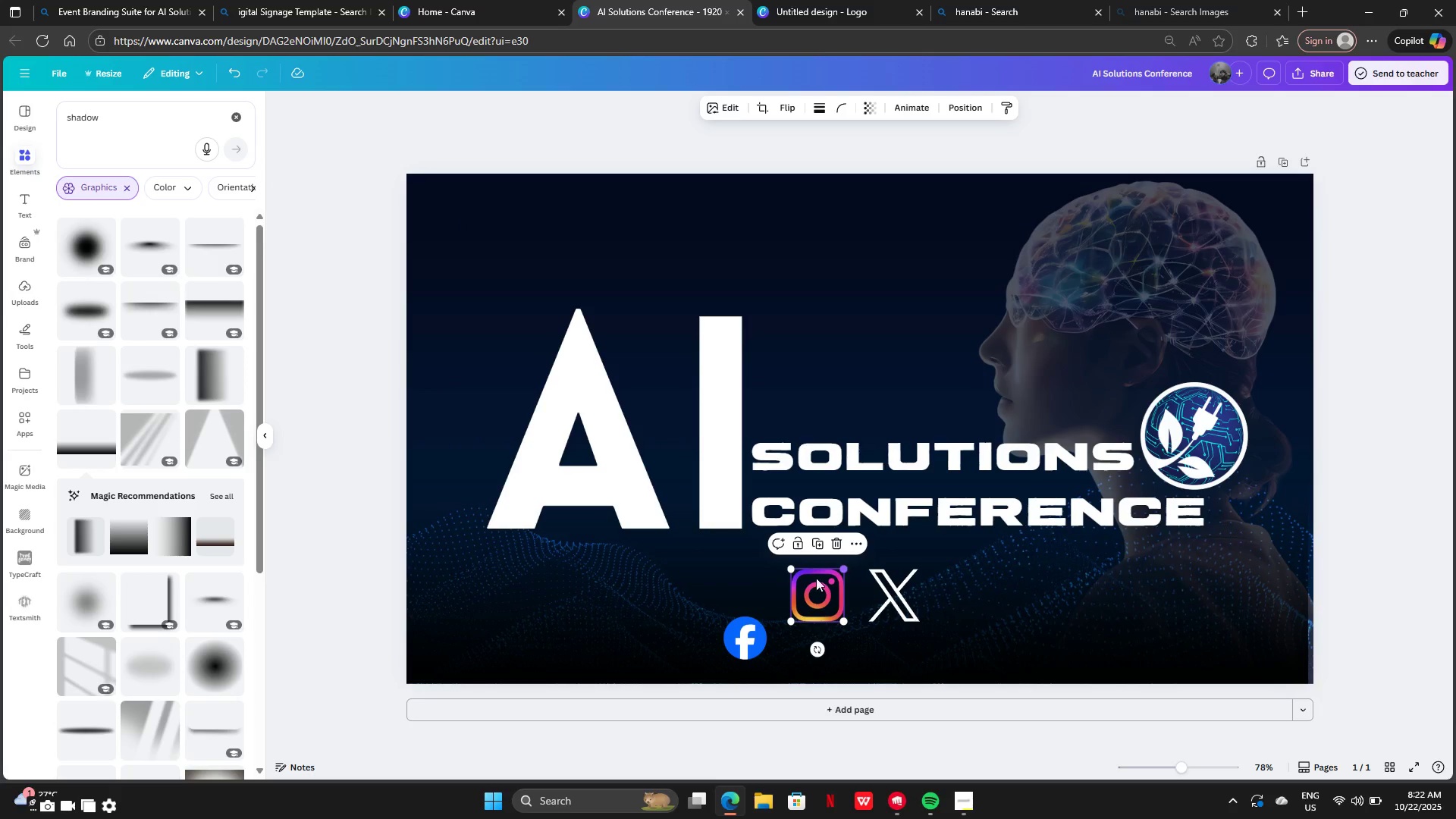 
left_click_drag(start_coordinate=[802, 592], to_coordinate=[783, 632])
 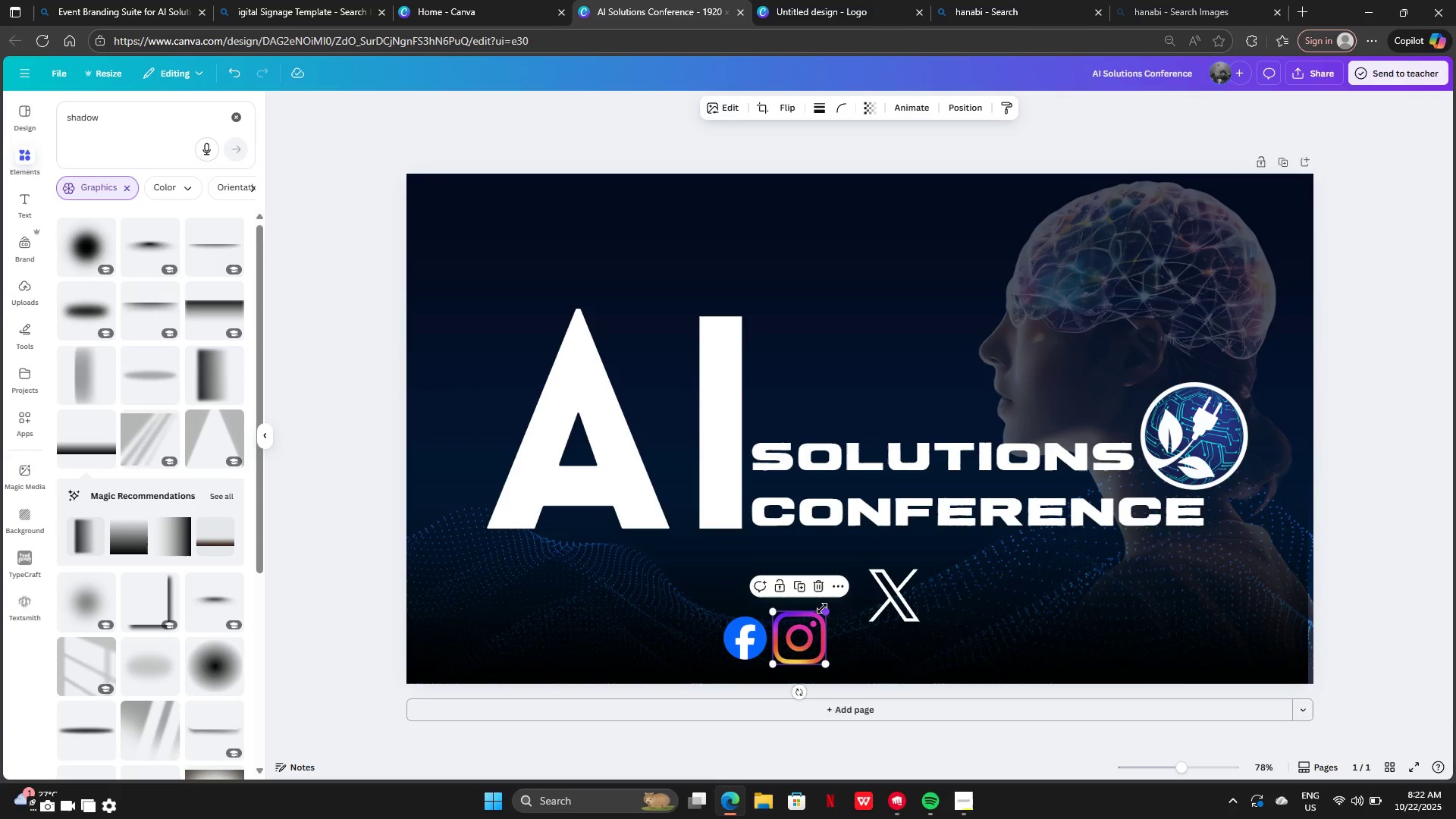 
left_click_drag(start_coordinate=[823, 609], to_coordinate=[814, 621])
 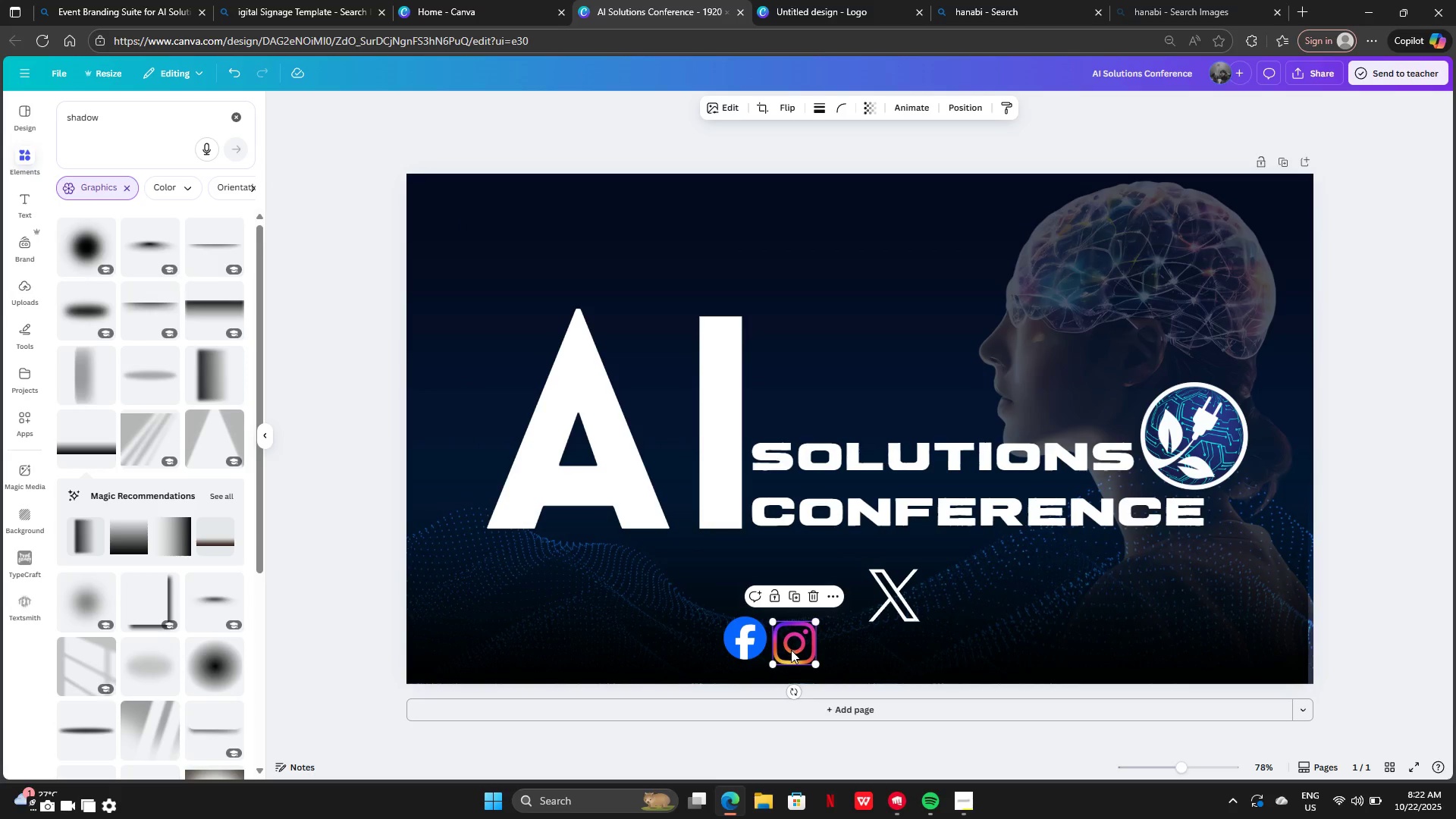 
left_click_drag(start_coordinate=[791, 650], to_coordinate=[795, 645])
 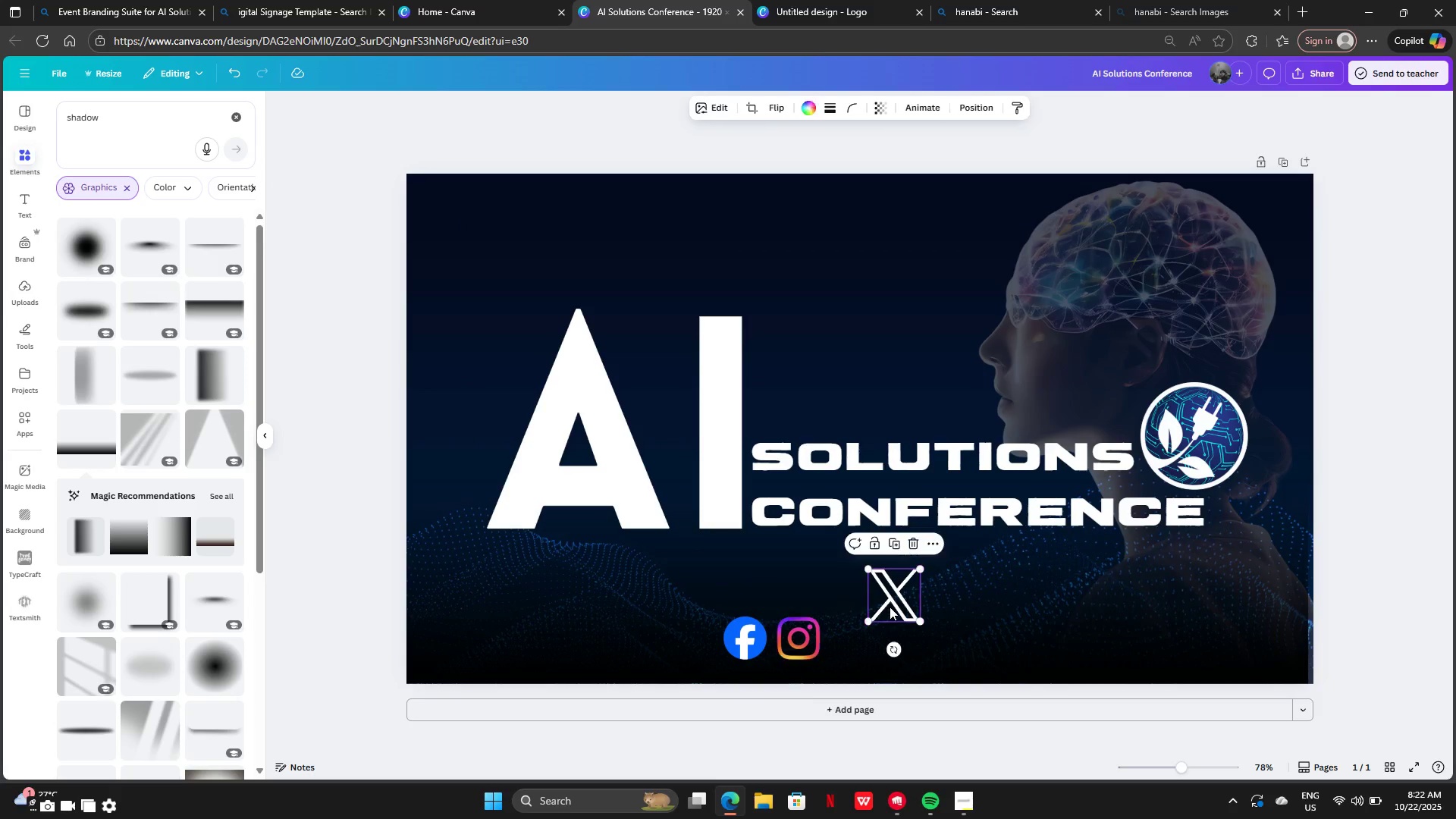 
left_click_drag(start_coordinate=[890, 607], to_coordinate=[854, 644])
 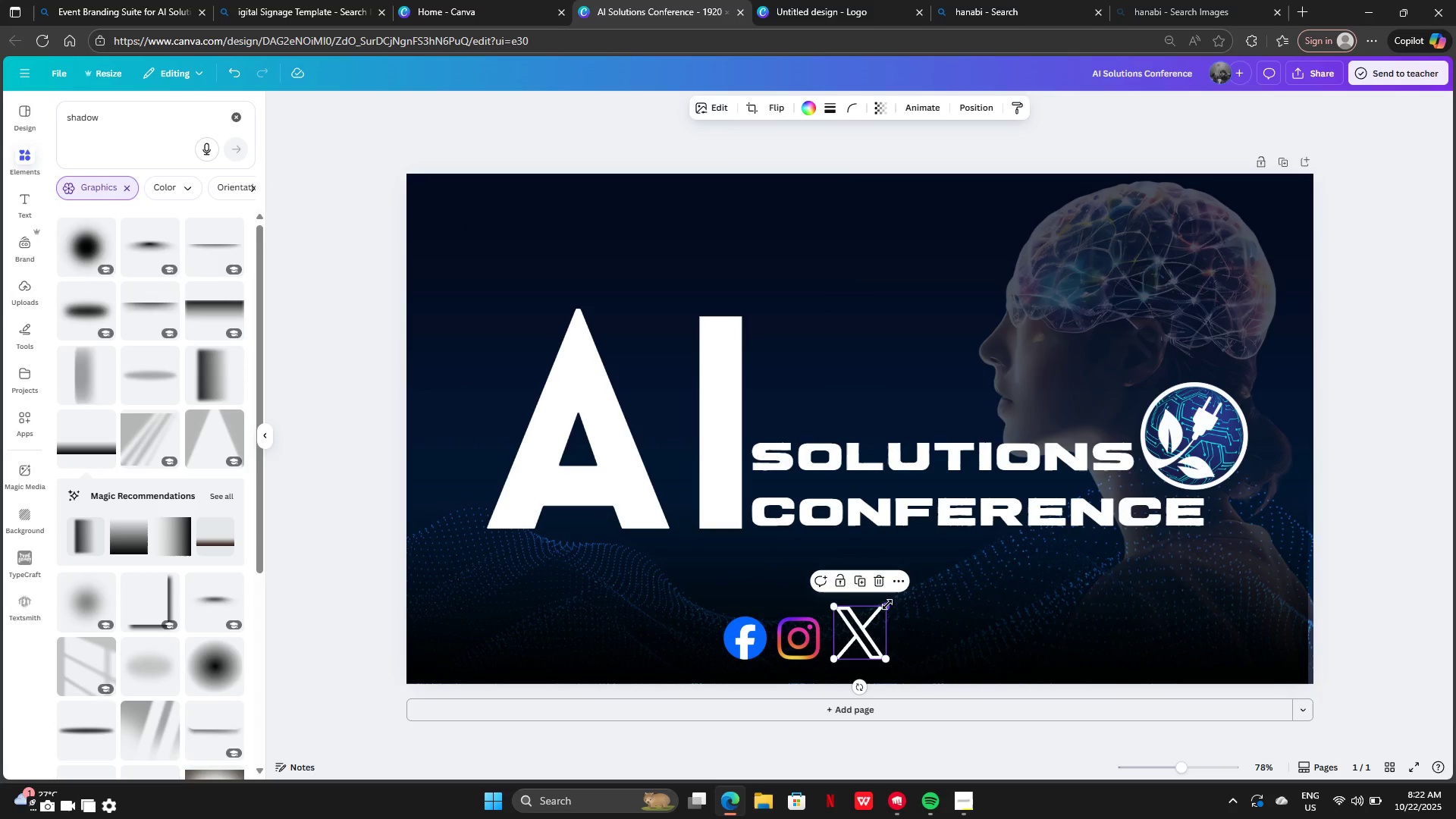 
left_click_drag(start_coordinate=[887, 604], to_coordinate=[878, 620])
 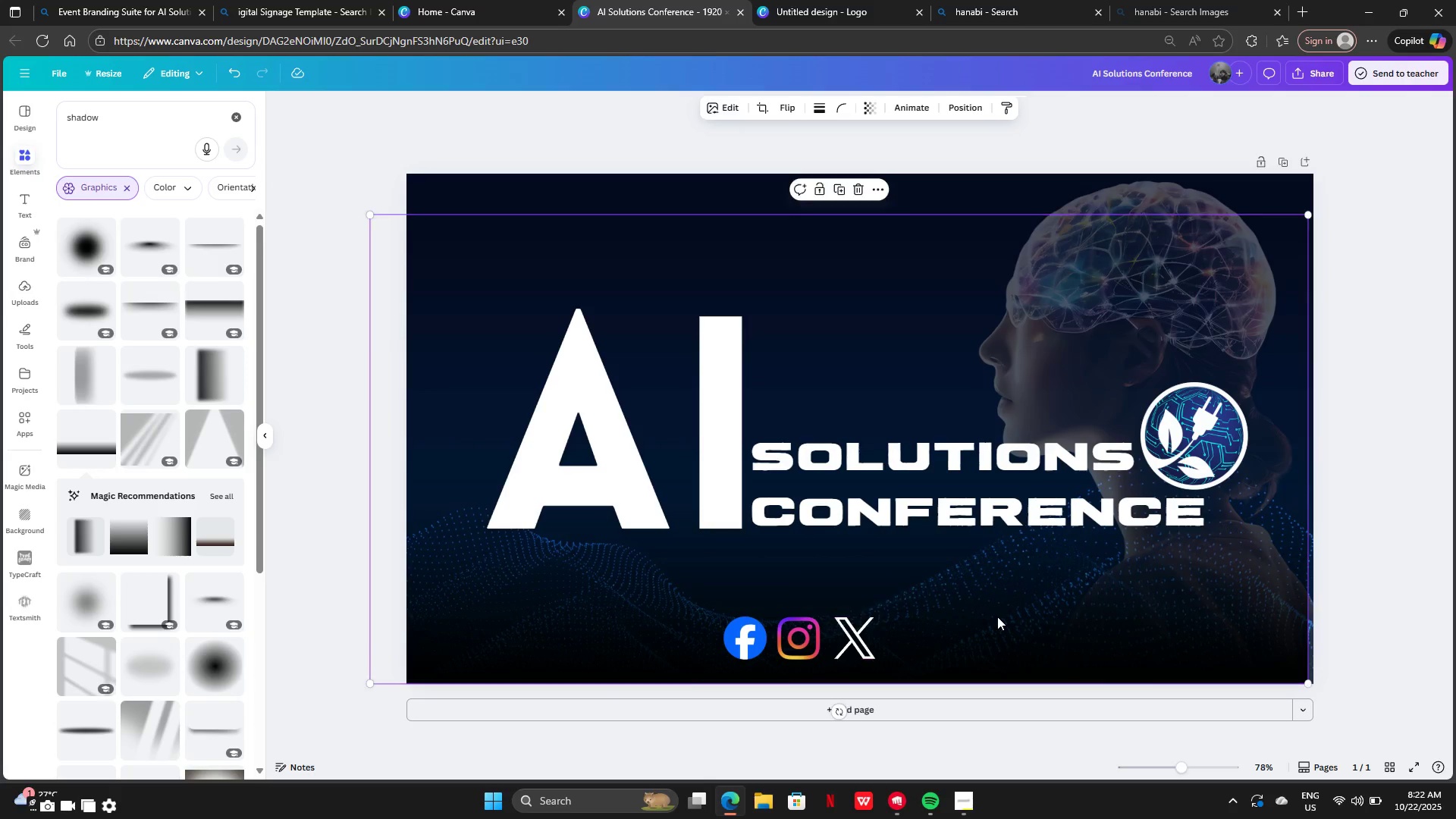 
left_click([997, 617])
 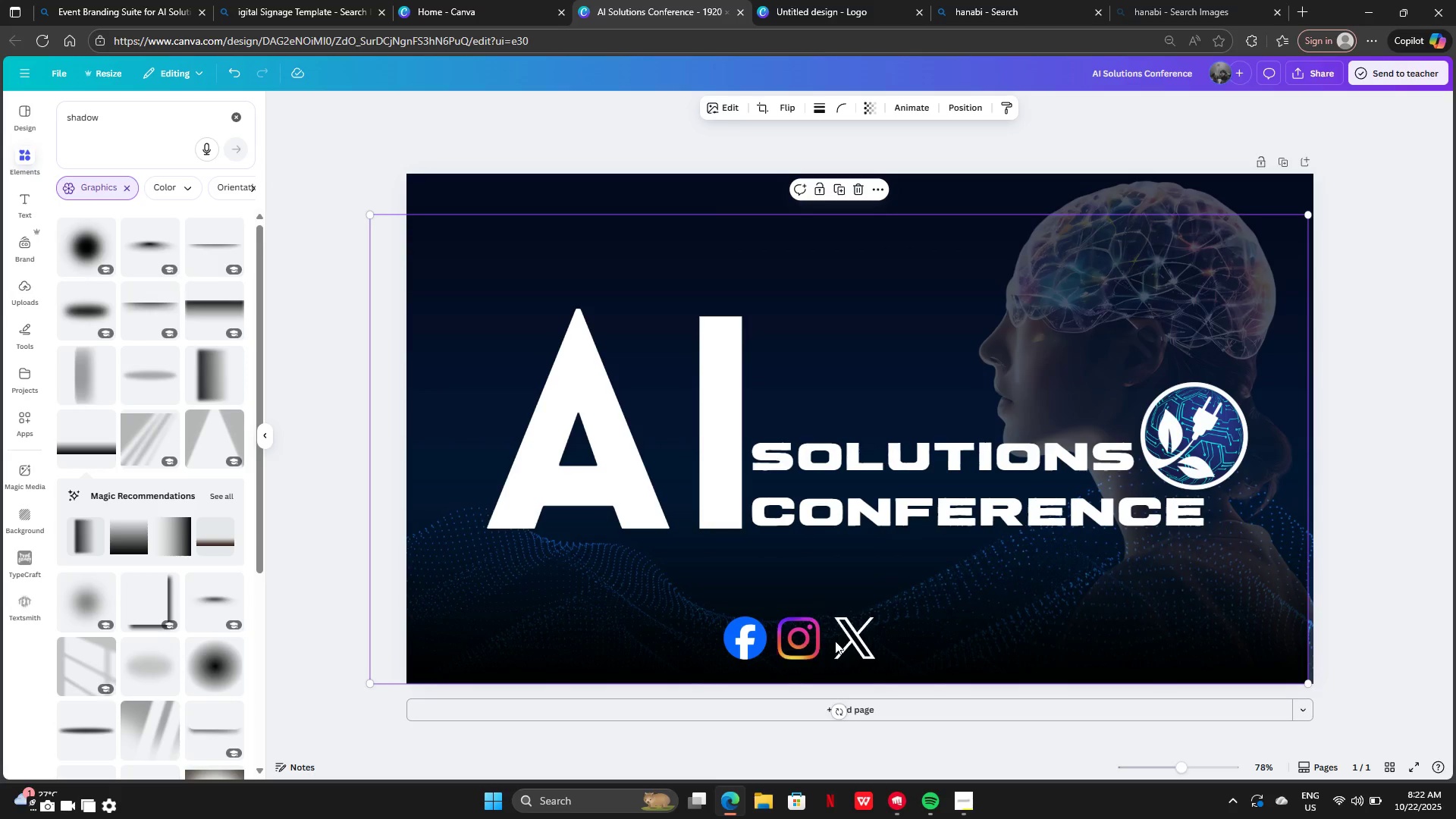 
left_click_drag(start_coordinate=[849, 640], to_coordinate=[979, 640])
 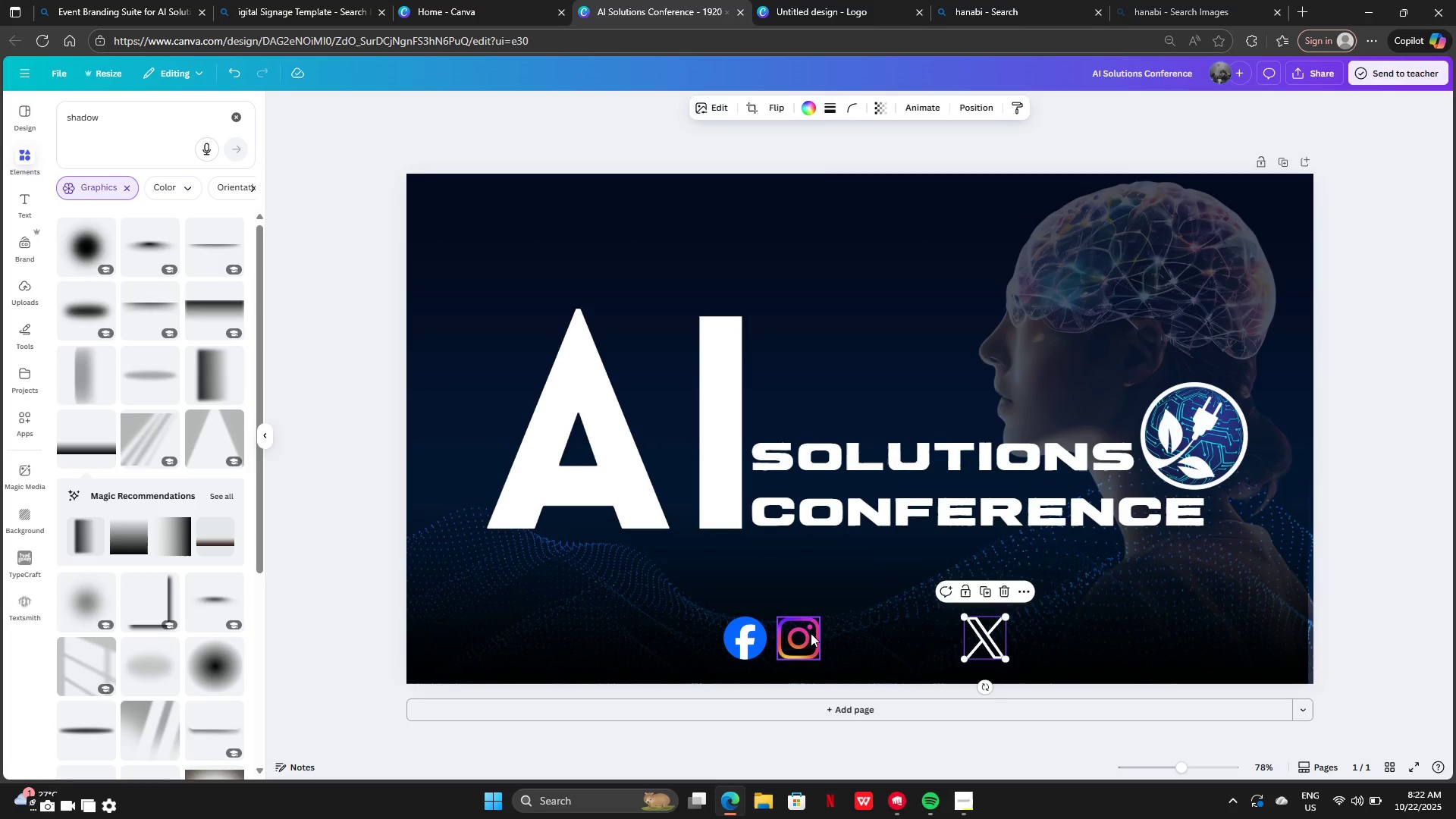 
left_click_drag(start_coordinate=[810, 633], to_coordinate=[882, 636])
 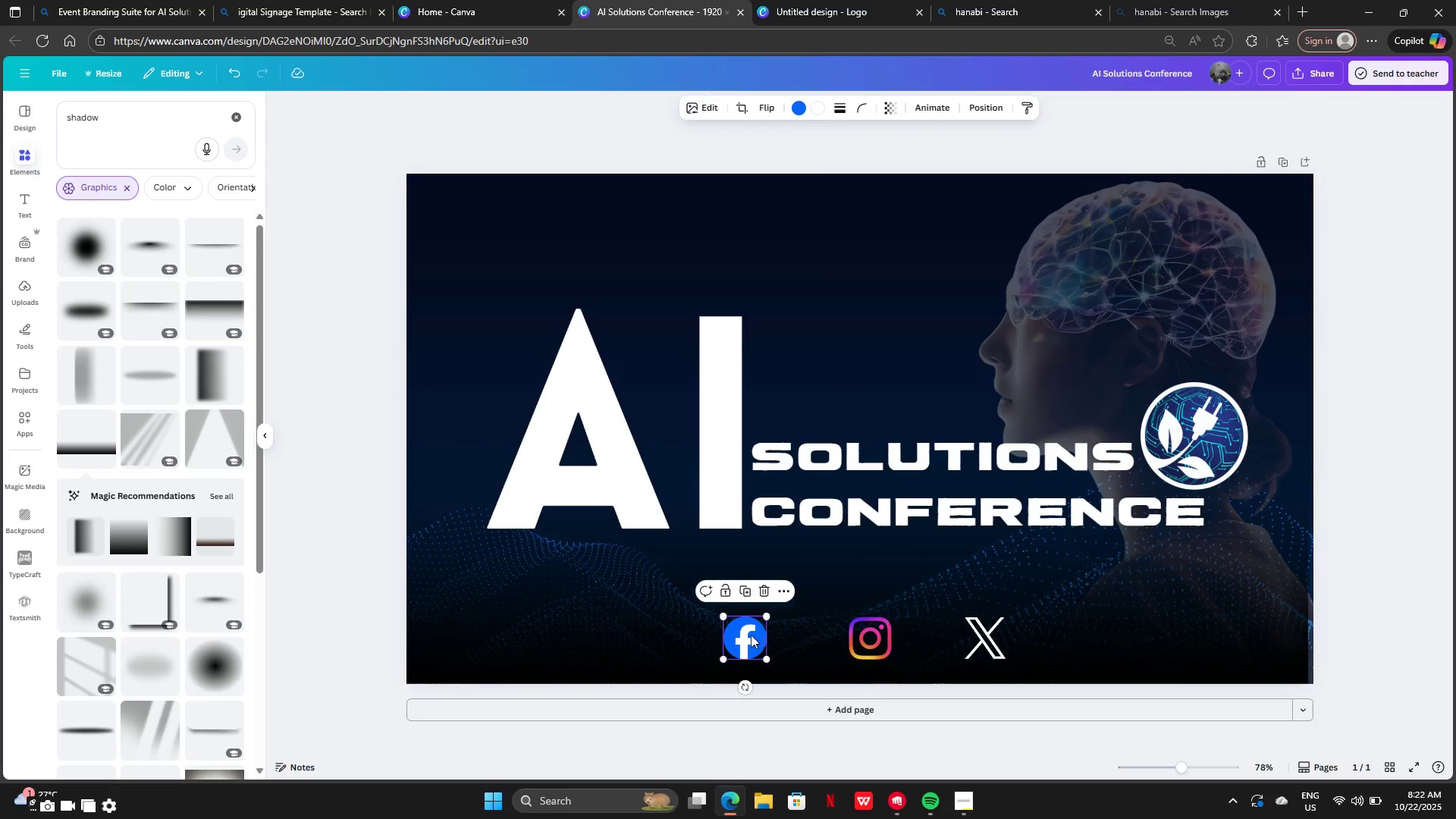 
left_click_drag(start_coordinate=[753, 635], to_coordinate=[733, 635])
 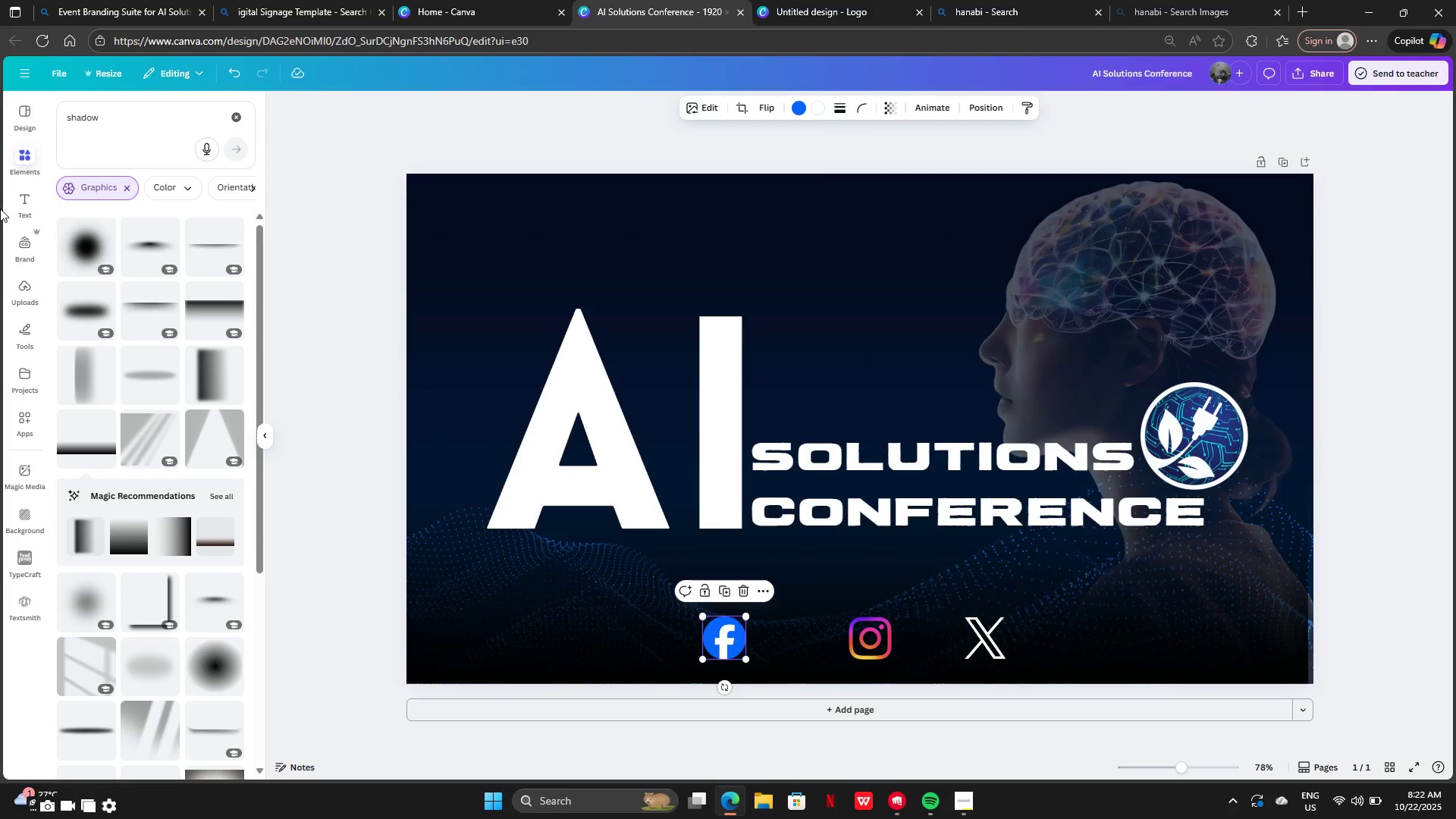 
left_click([0, 209])
 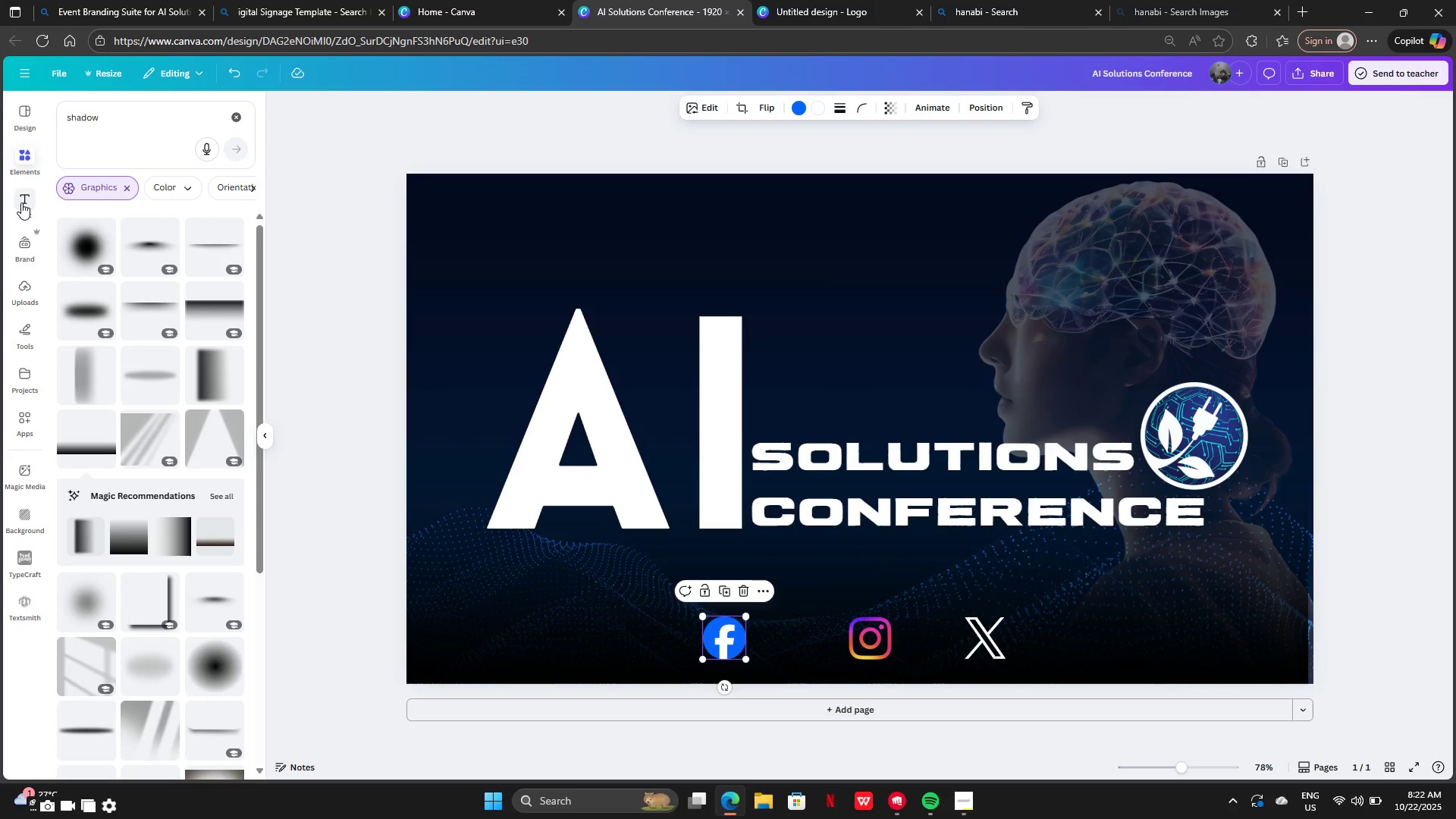 
left_click([21, 202])
 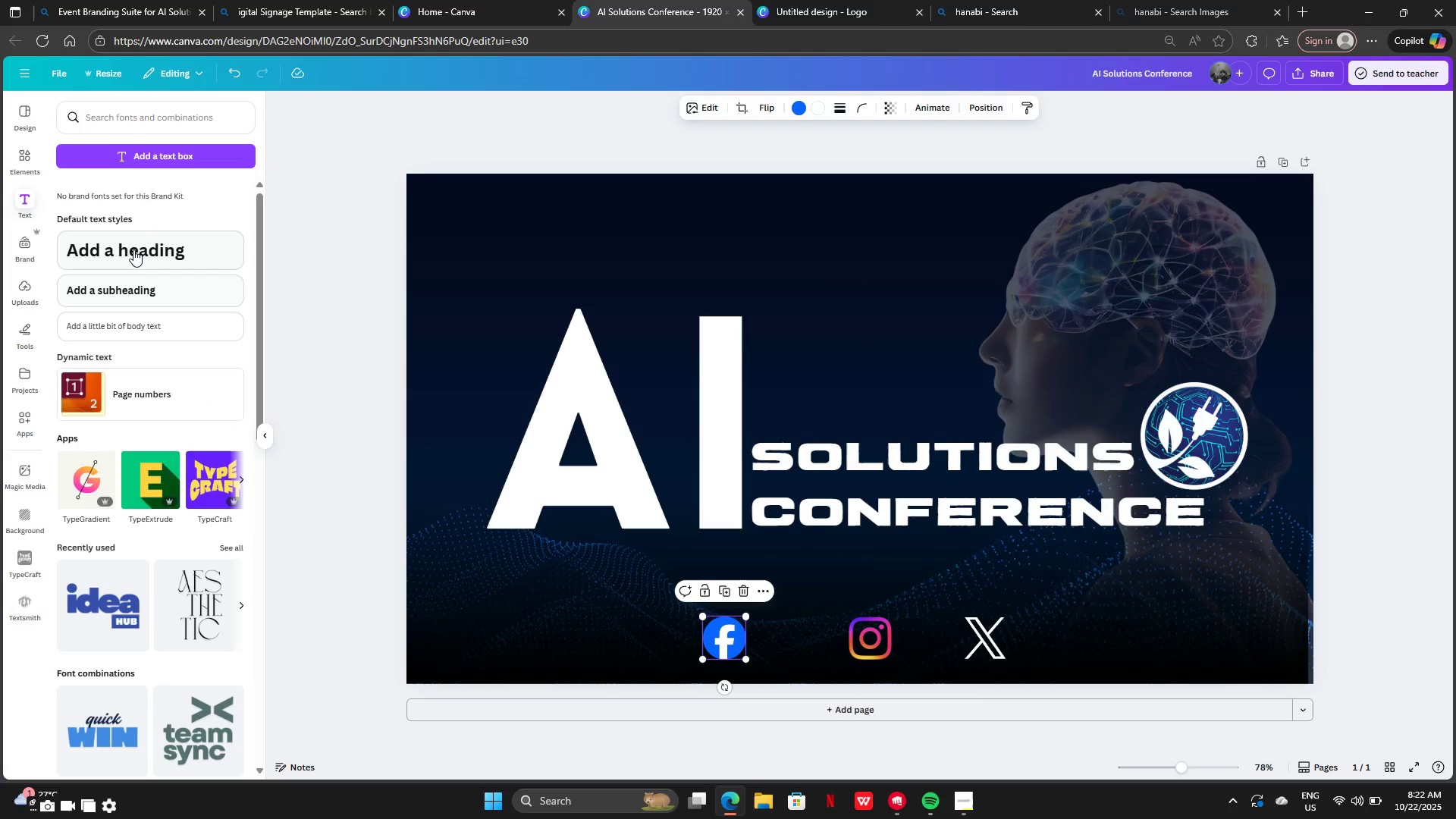 
left_click([133, 249])
 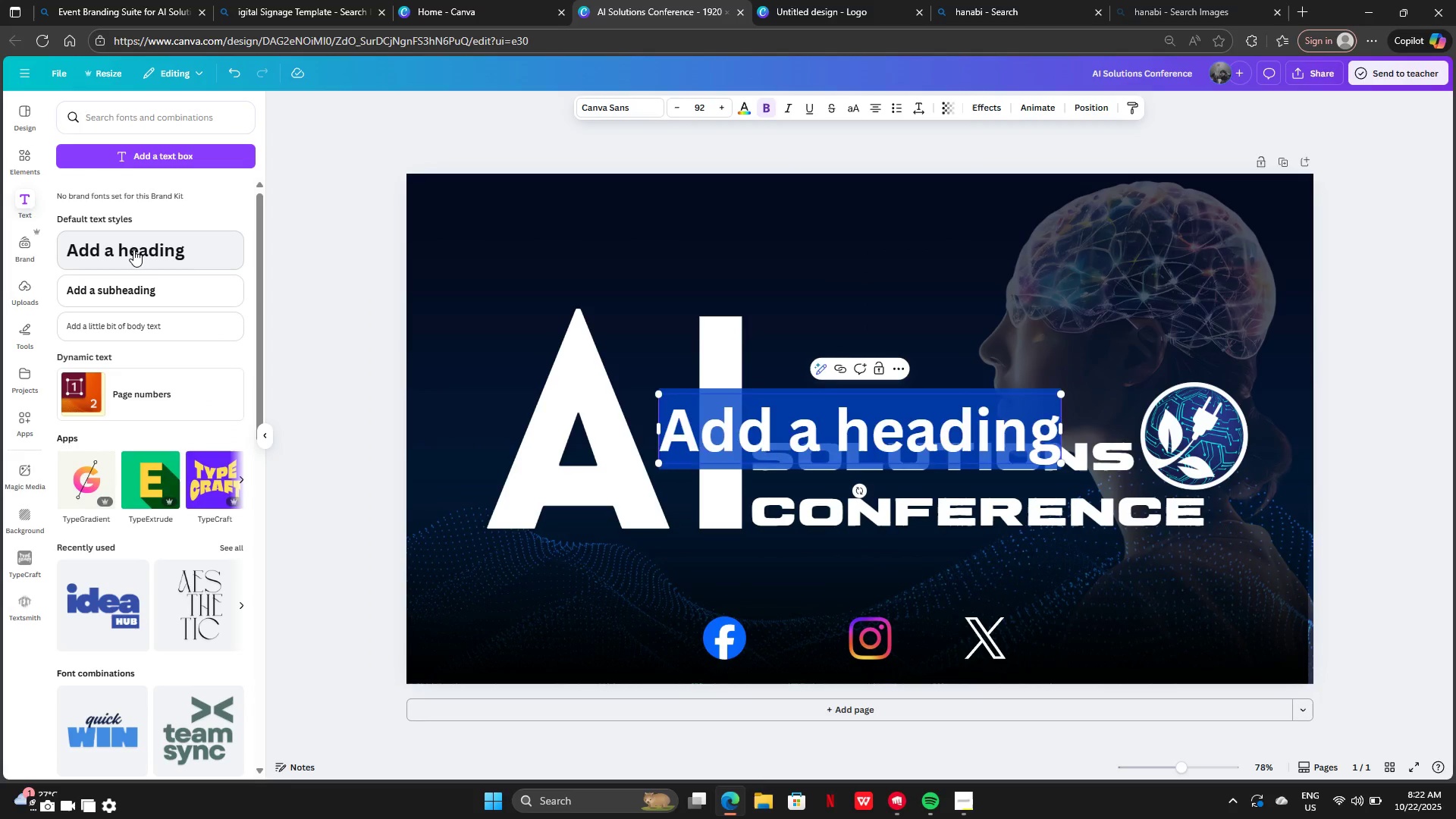 
key(Backspace)
type(AIo)
key(Backspace)
type(C)
key(Backspace)
key(Backspace)
key(Backspace)
type(ww.)
key(Backspace)
type(w.)
 